 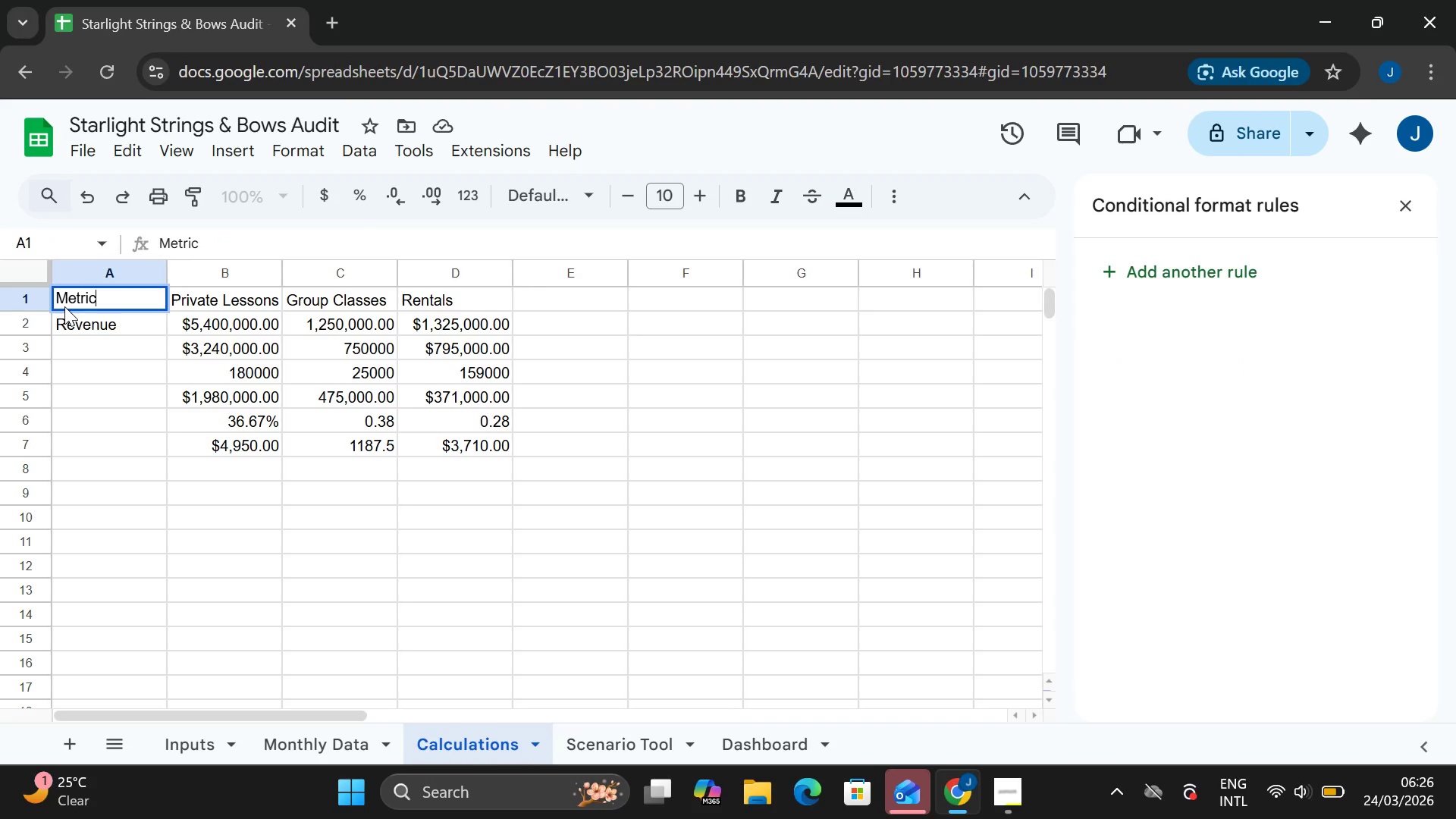 
double_click([70, 300])
 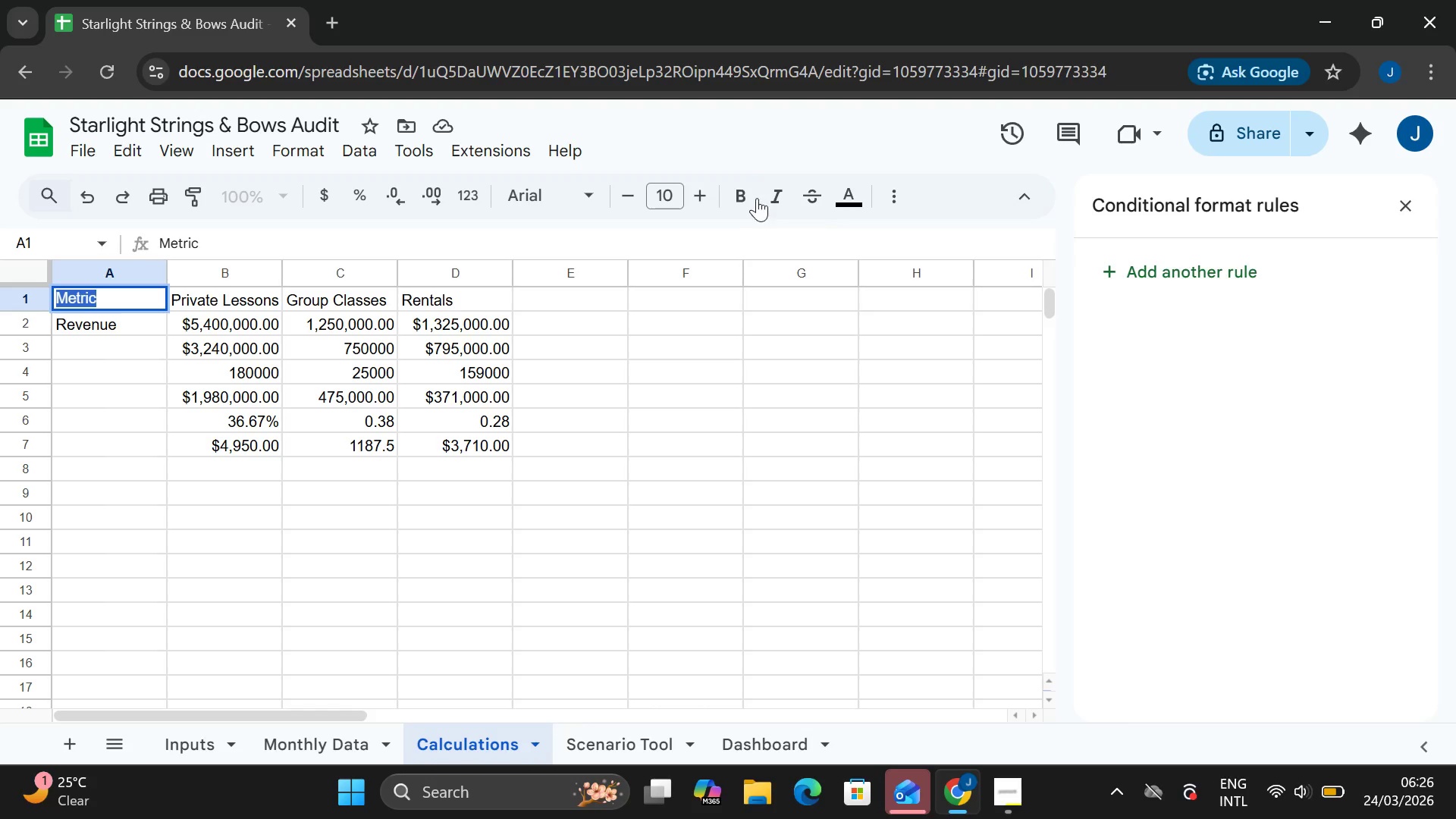 
left_click([750, 196])
 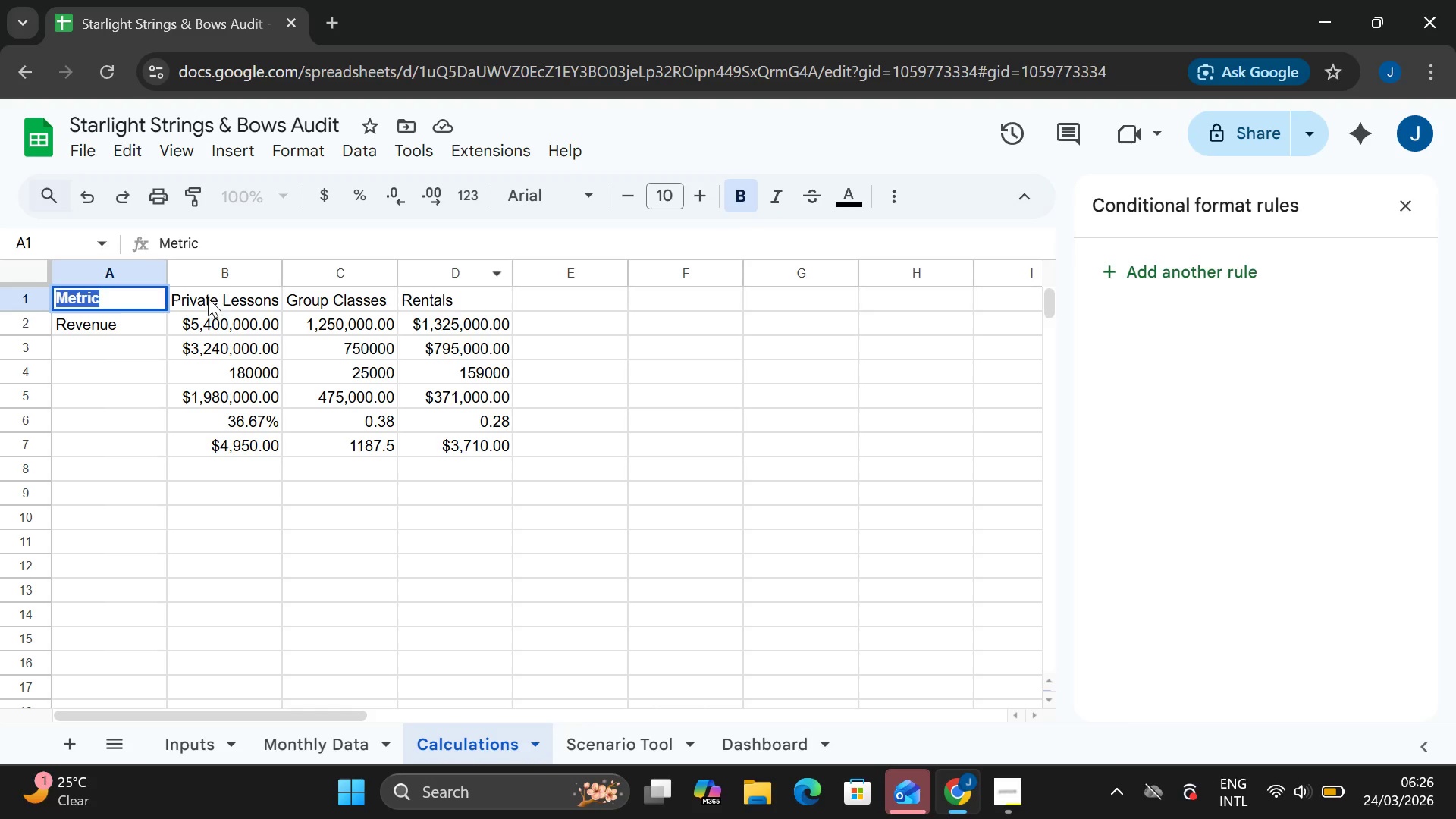 
double_click([208, 298])
 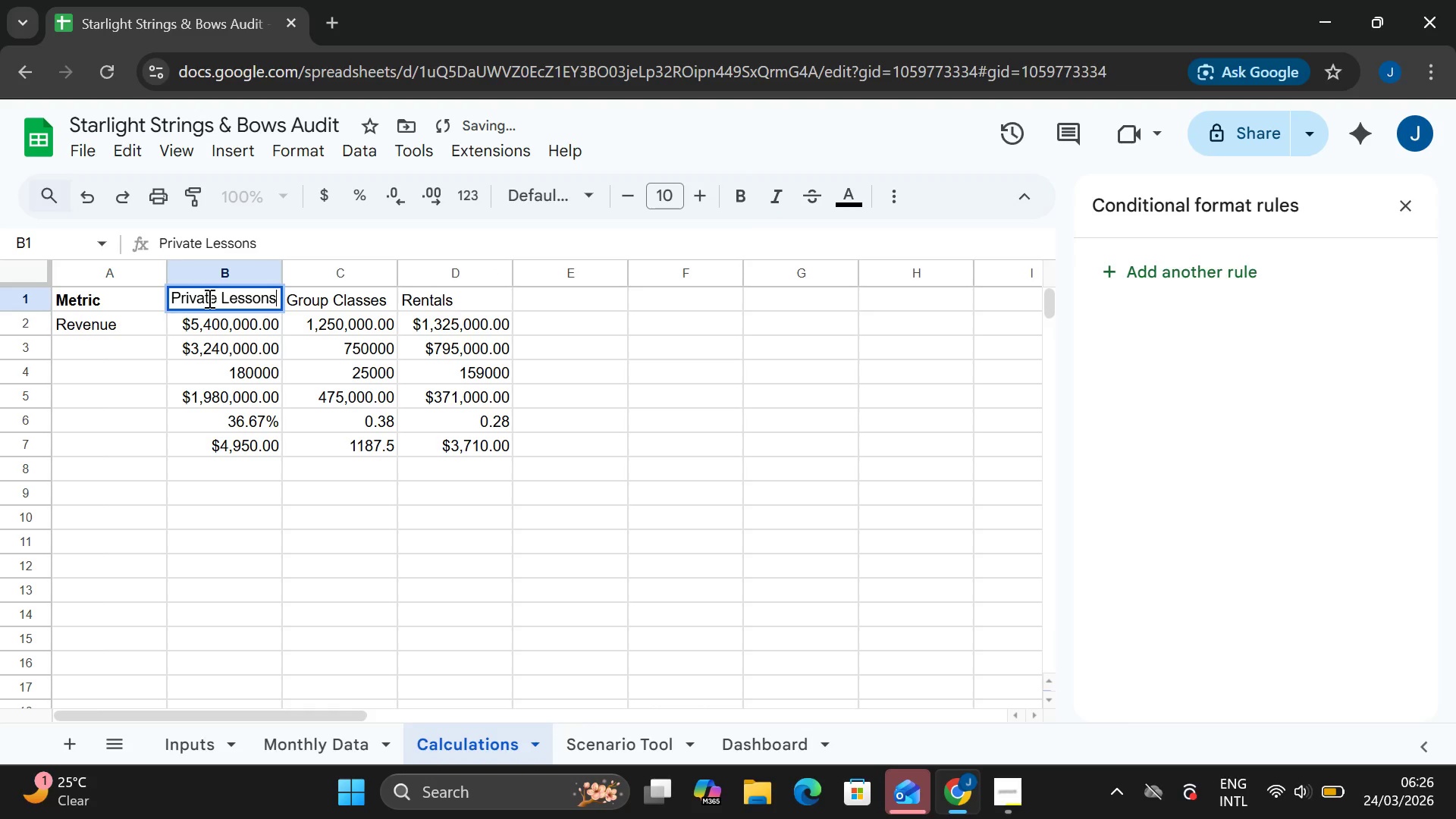 
left_click([208, 298])
 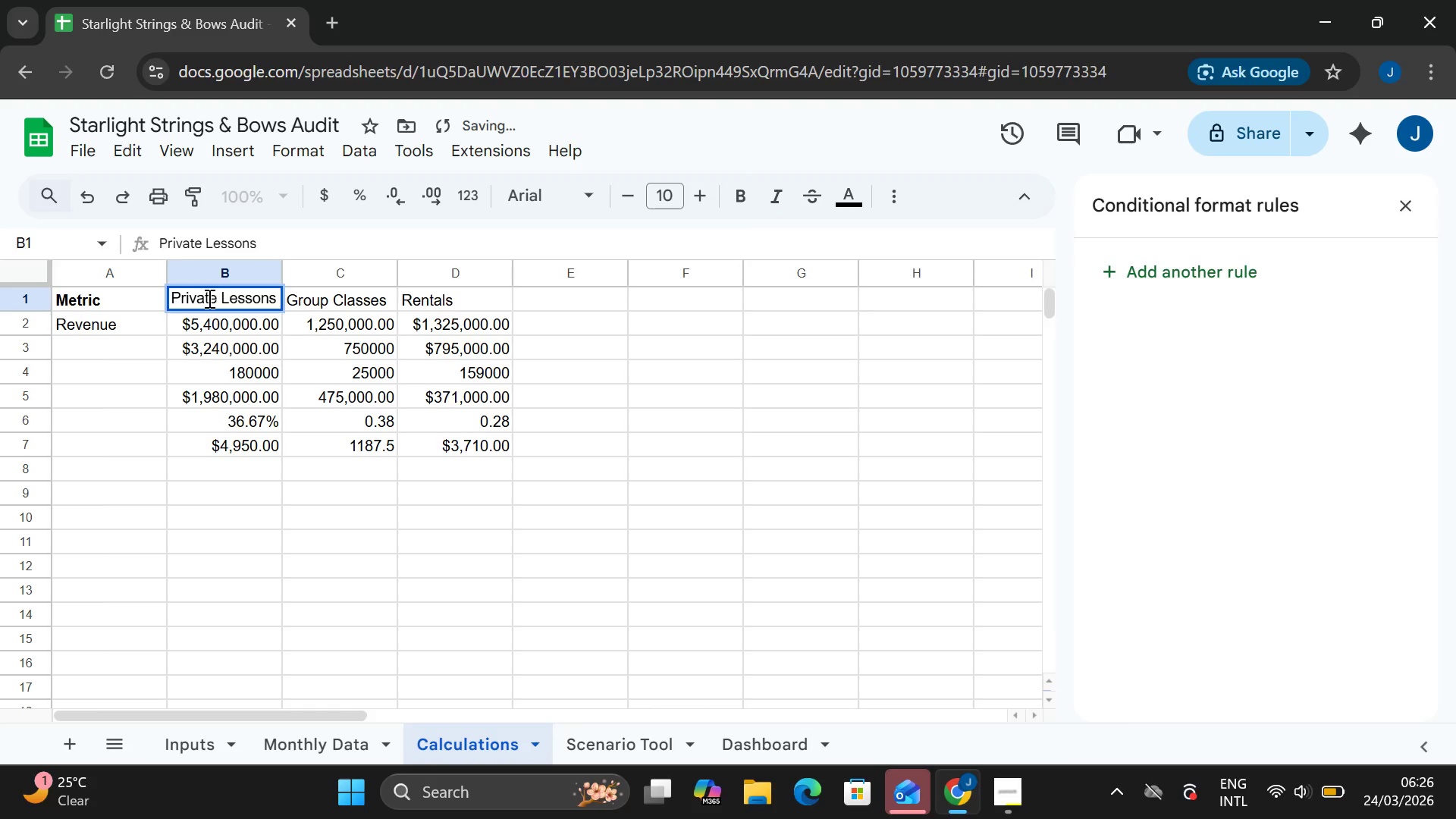 
key(Control+A)
 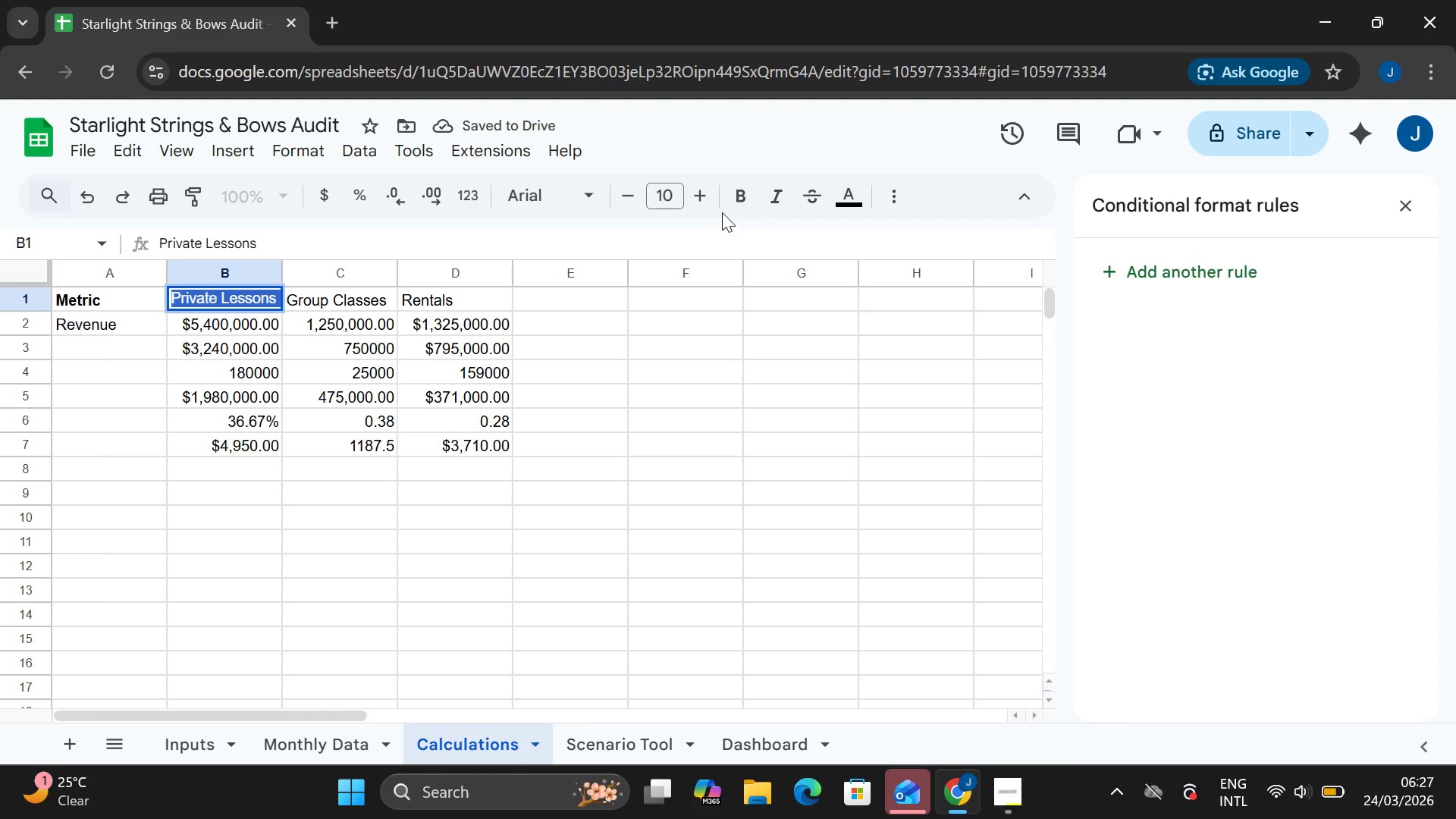 
left_click([730, 198])
 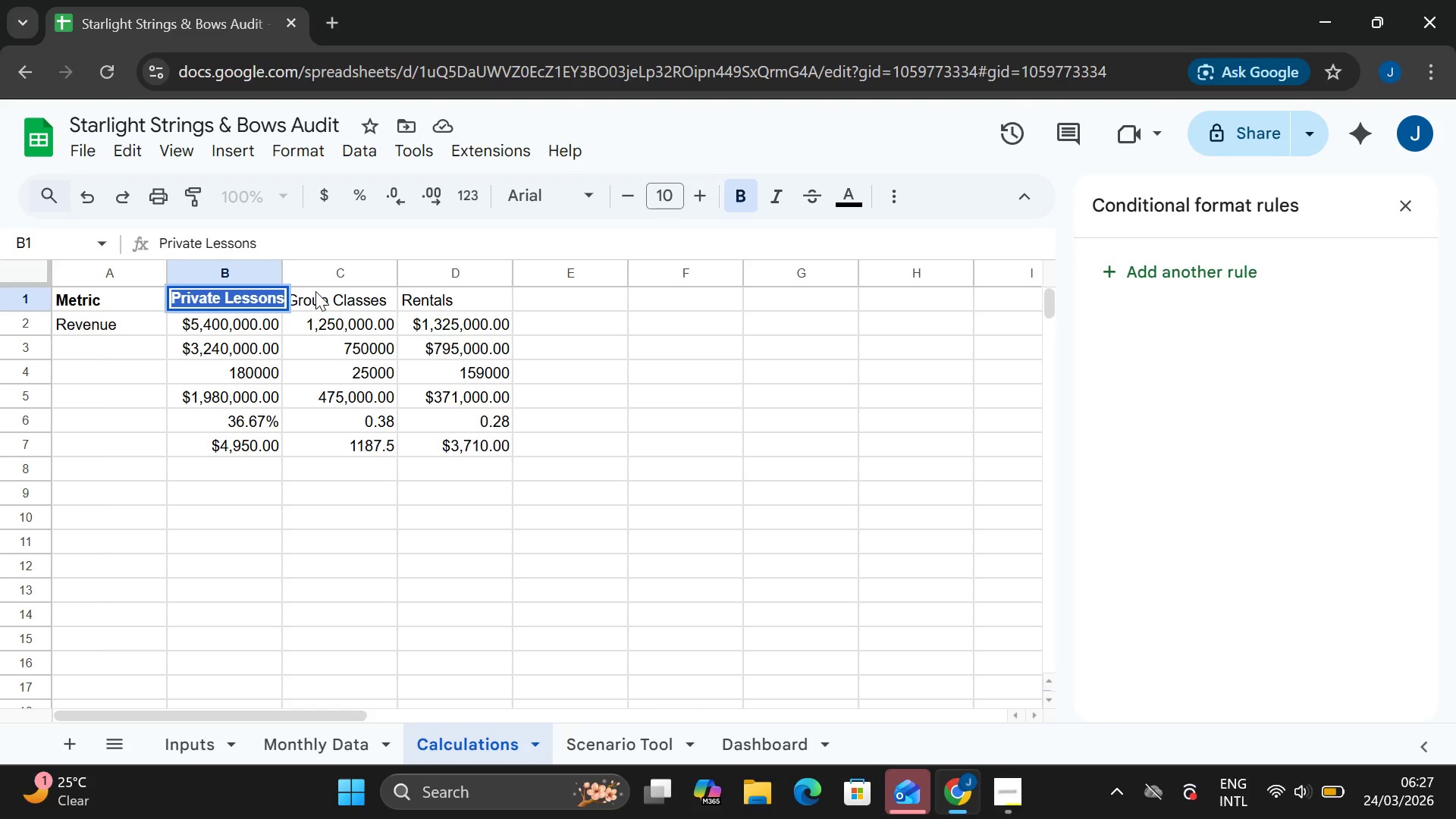 
double_click([317, 292])
 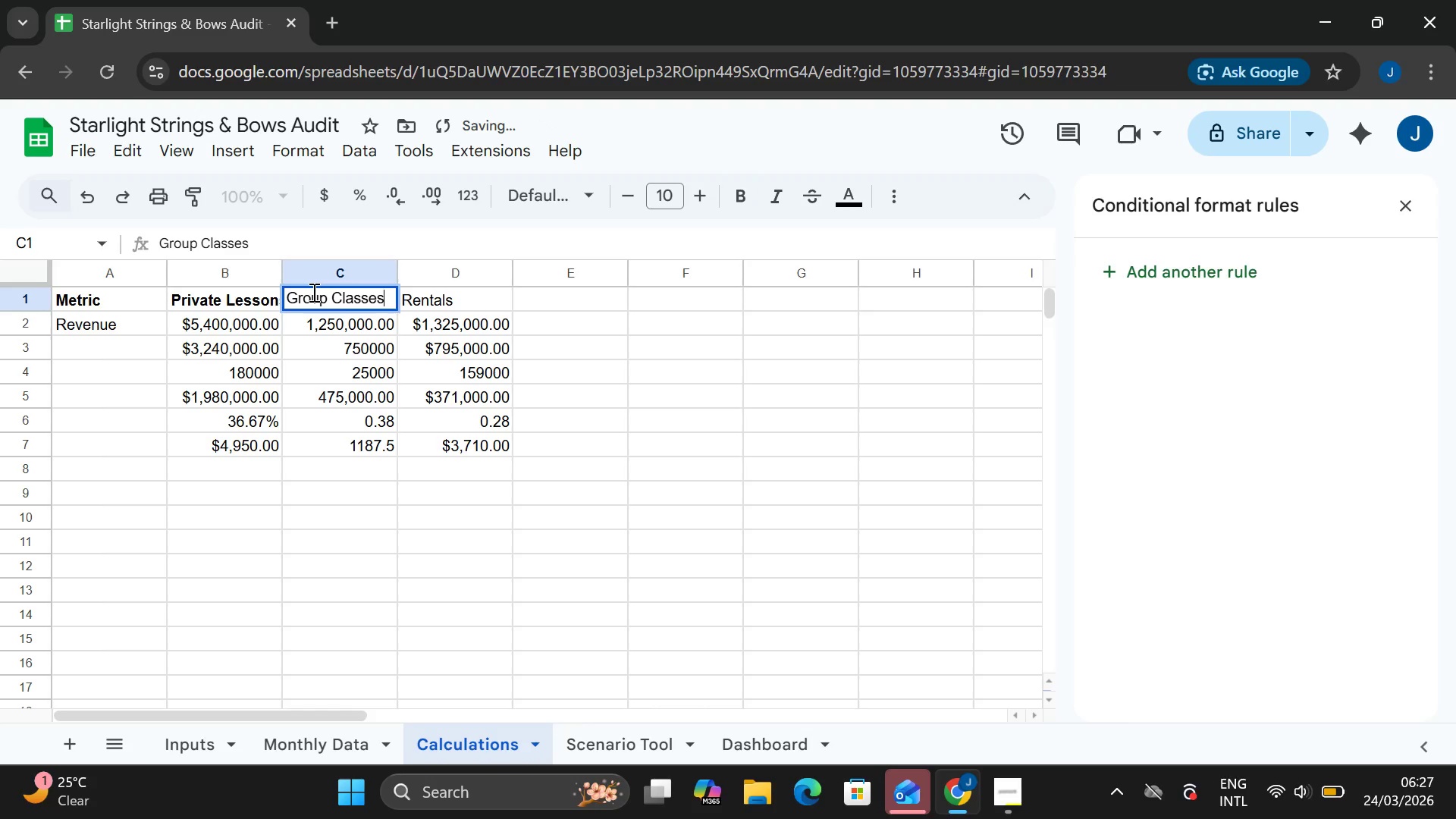 
key(Control+A)
 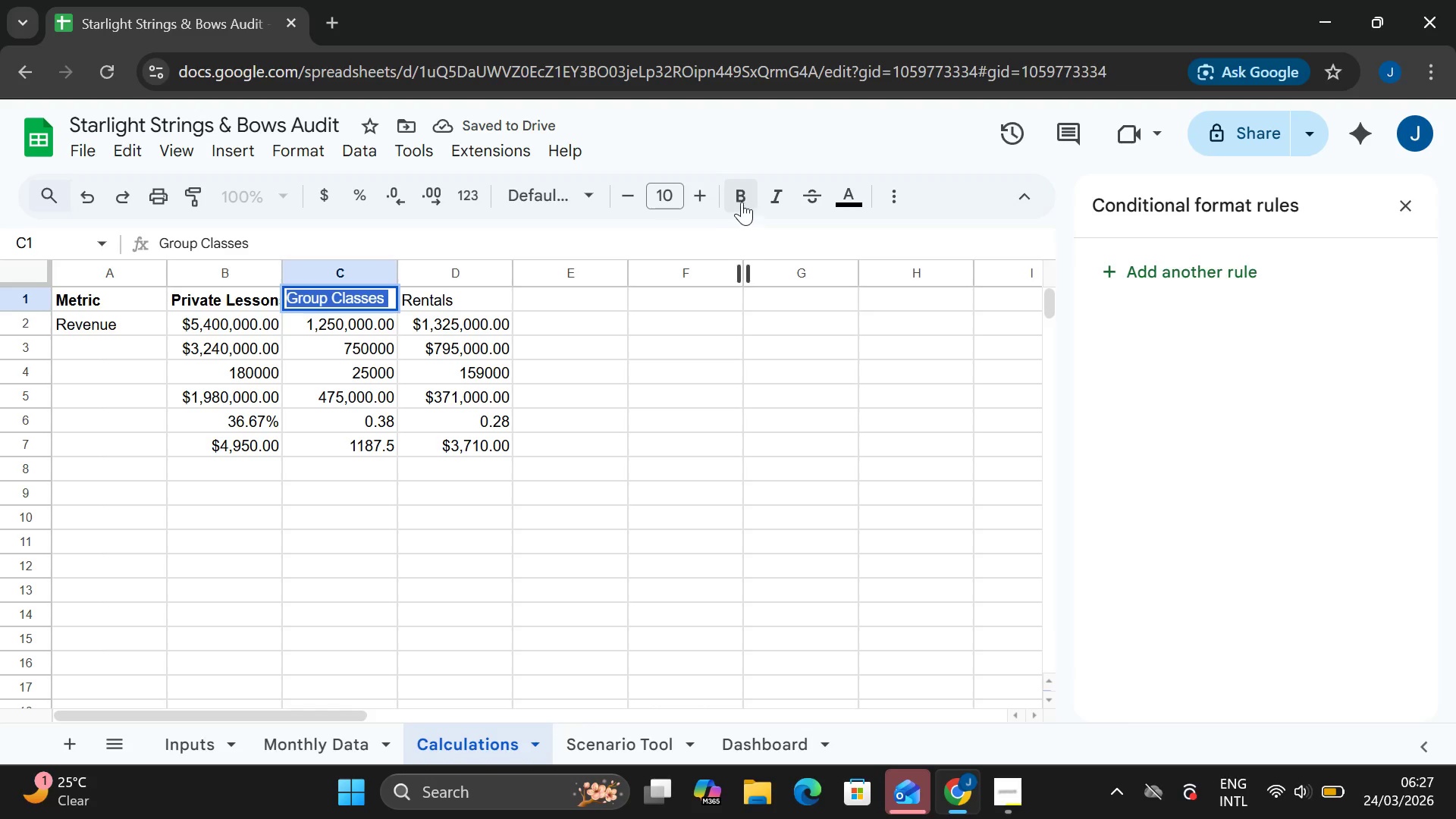 
left_click([739, 193])
 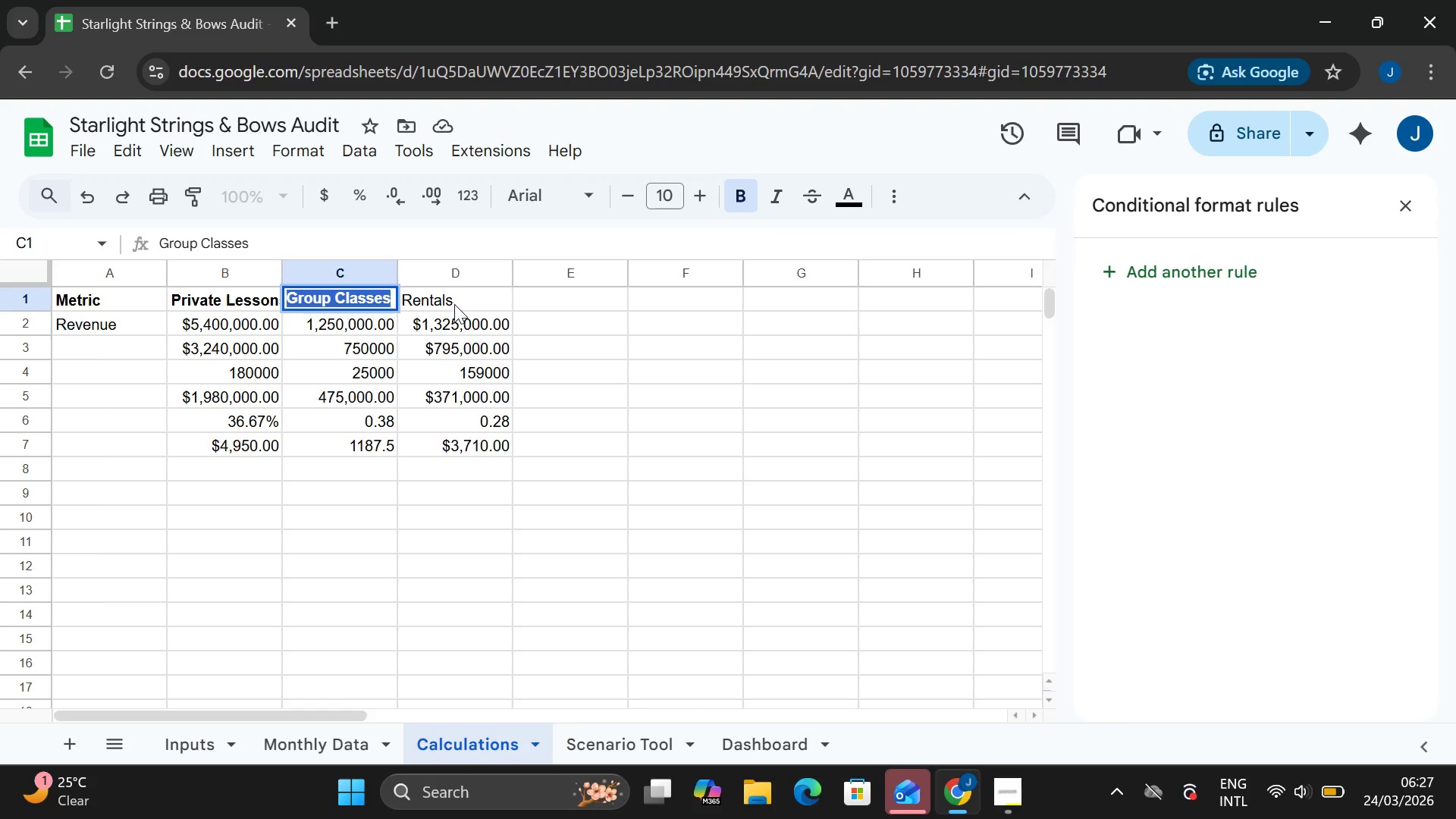 
double_click([453, 300])
 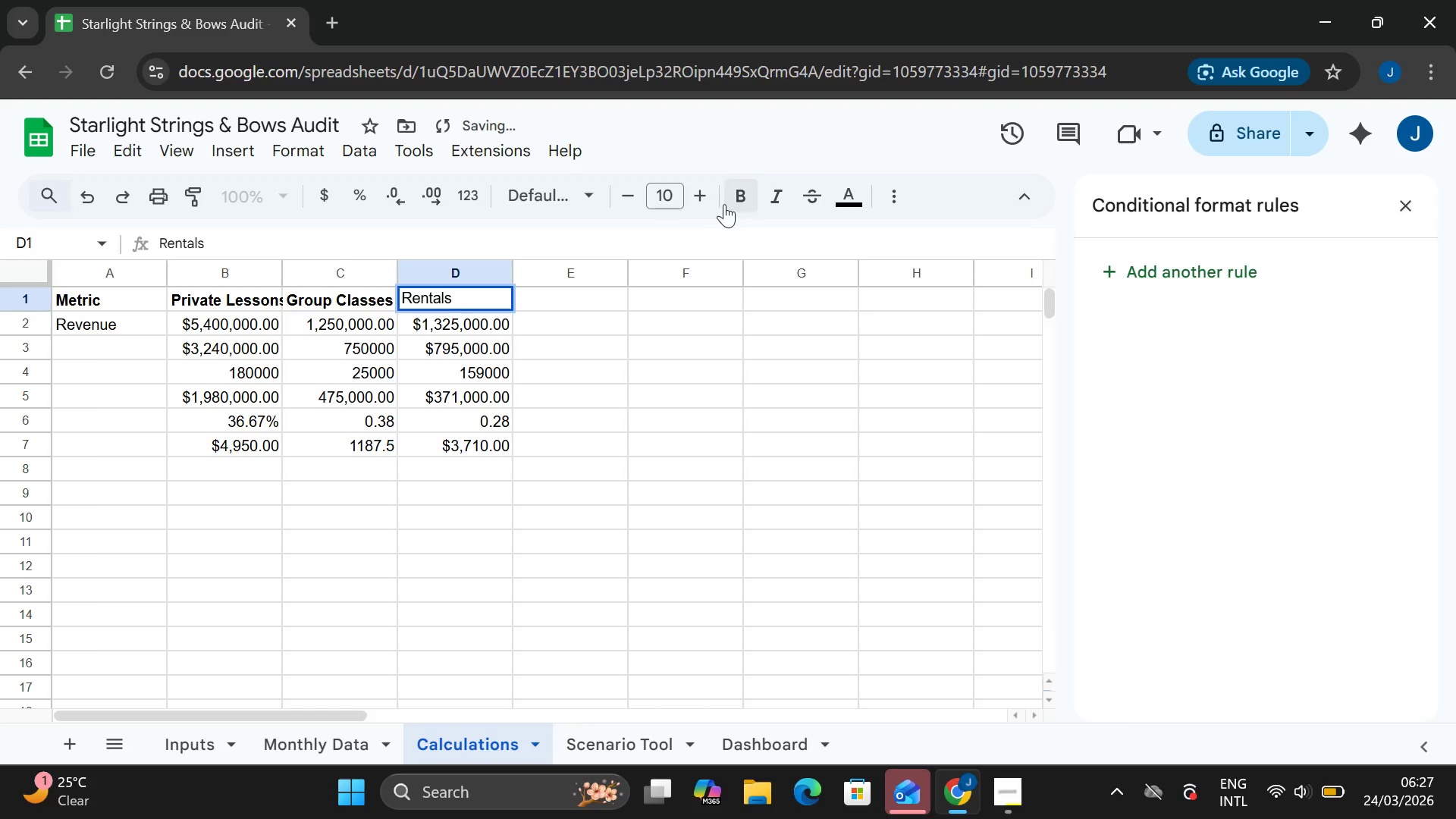 
left_click([728, 203])
 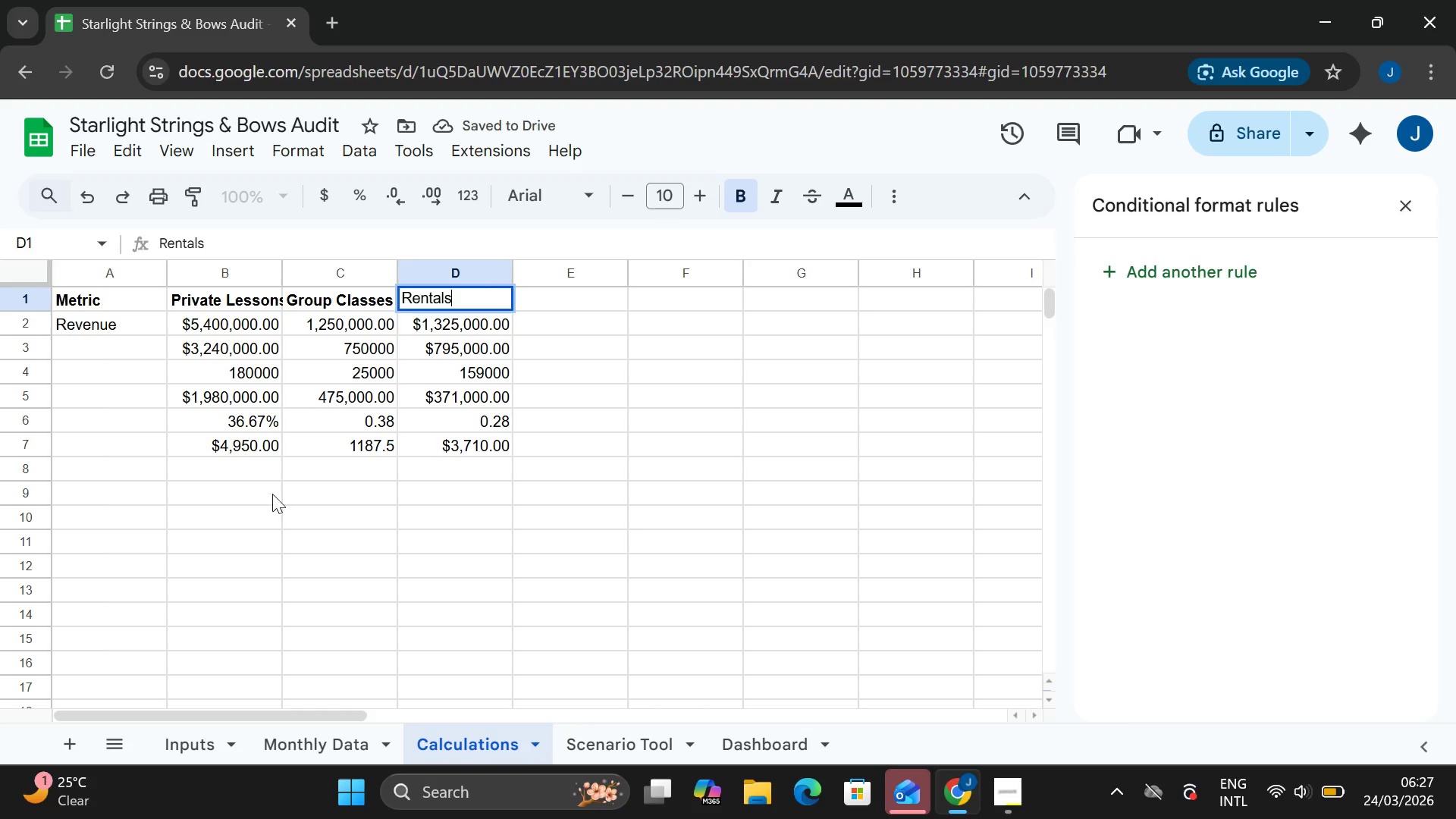 
double_click([247, 441])
 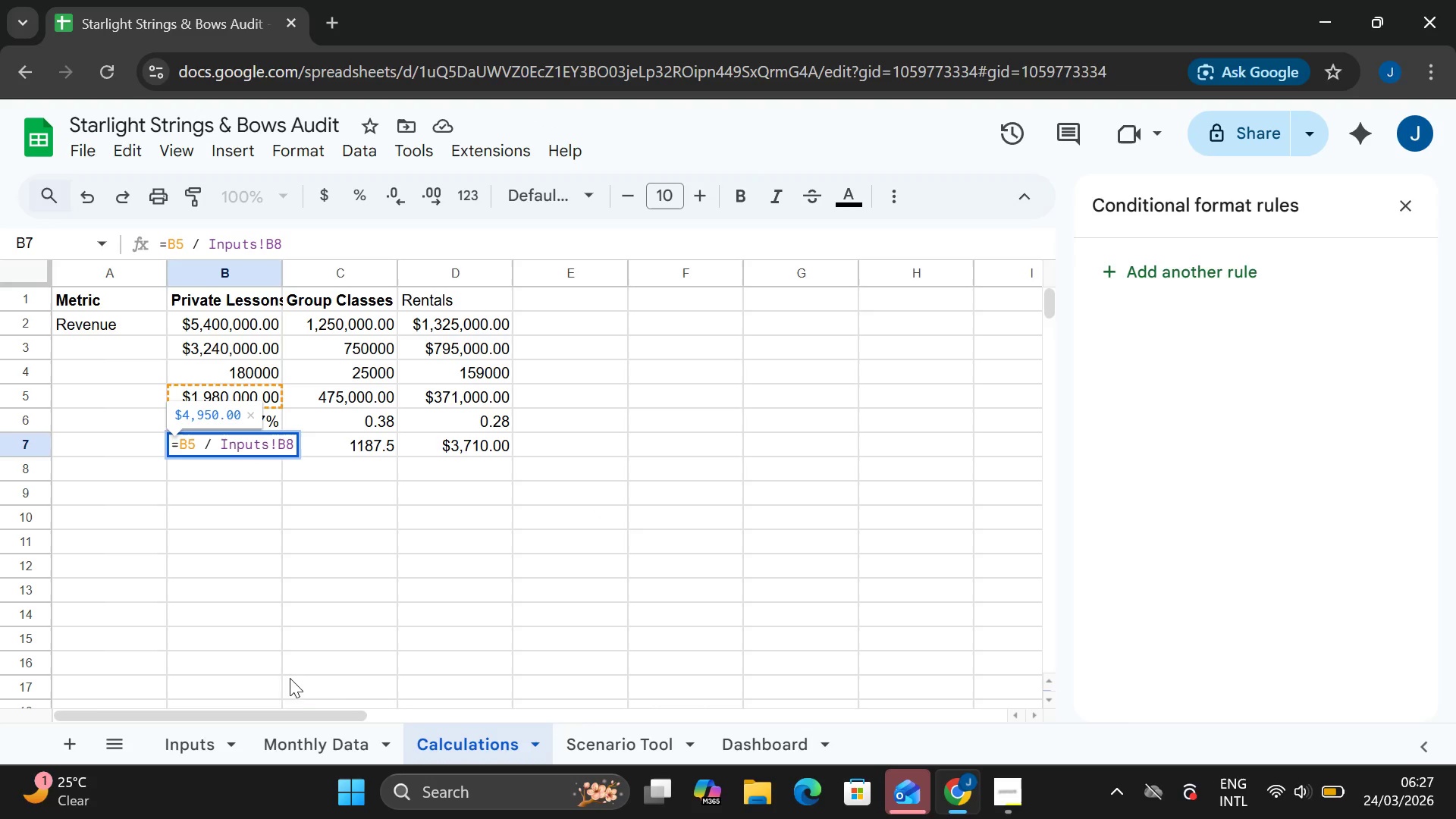 
left_click([200, 735])
 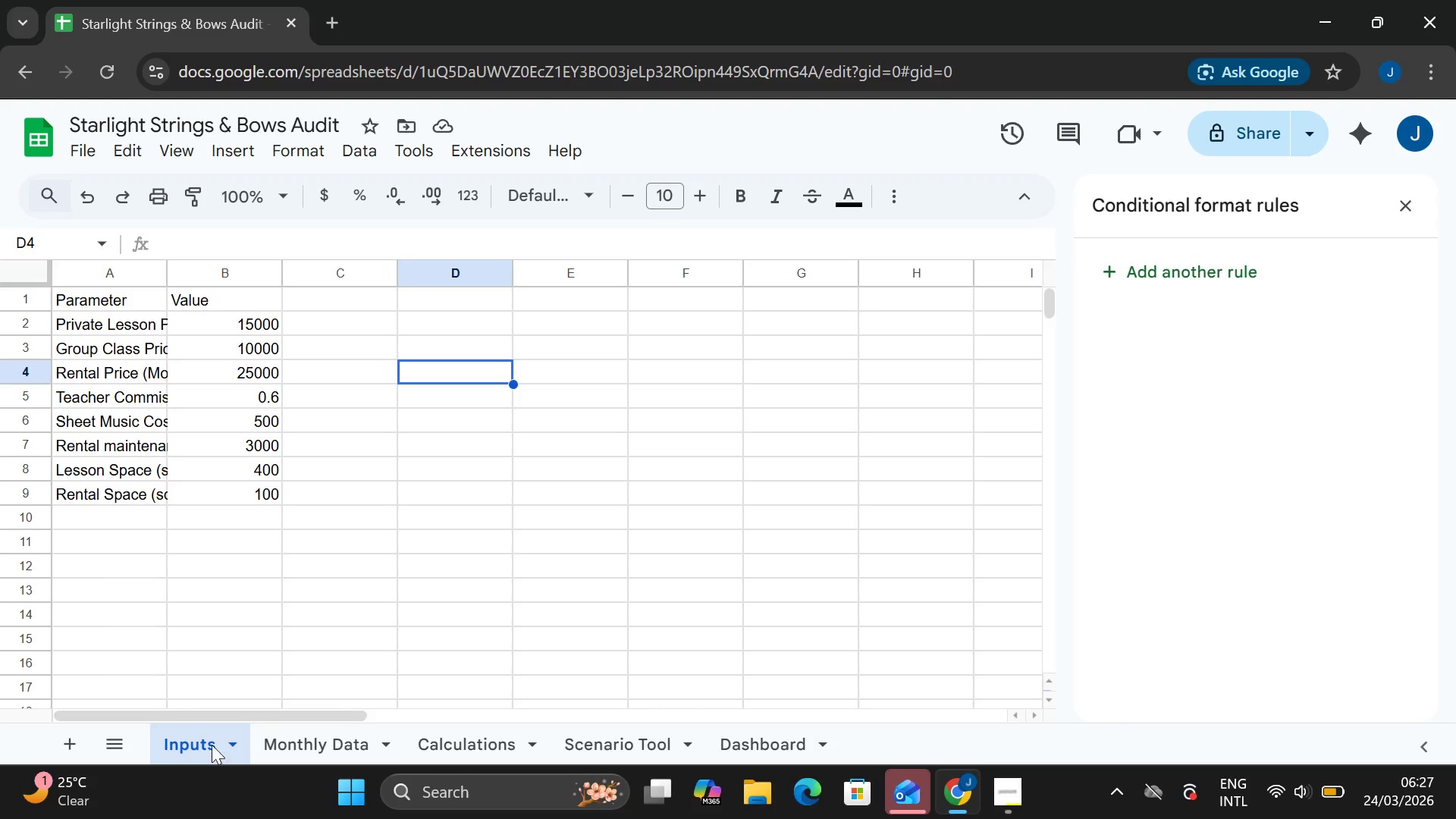 
wait(7.92)
 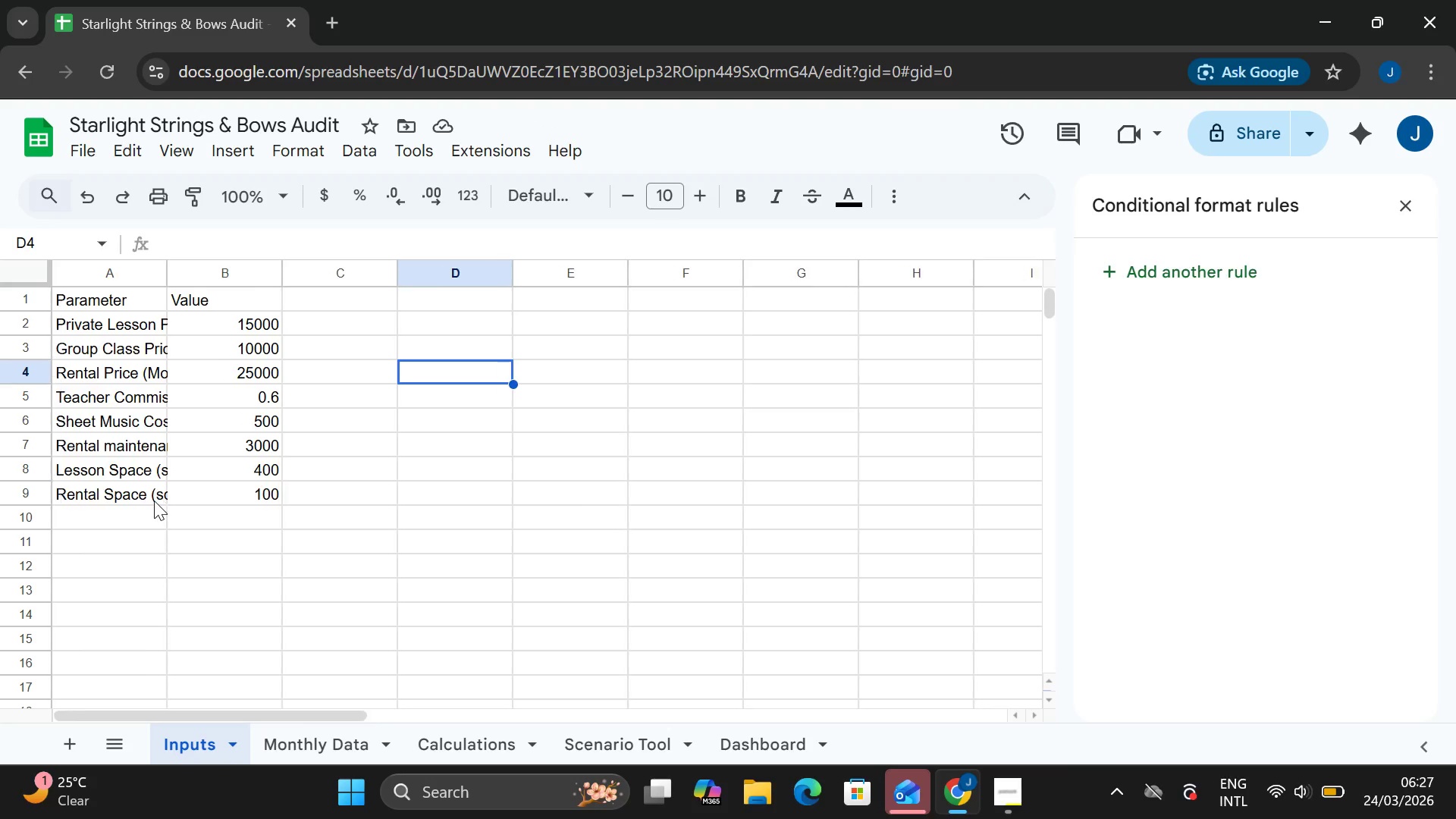 
left_click([474, 732])
 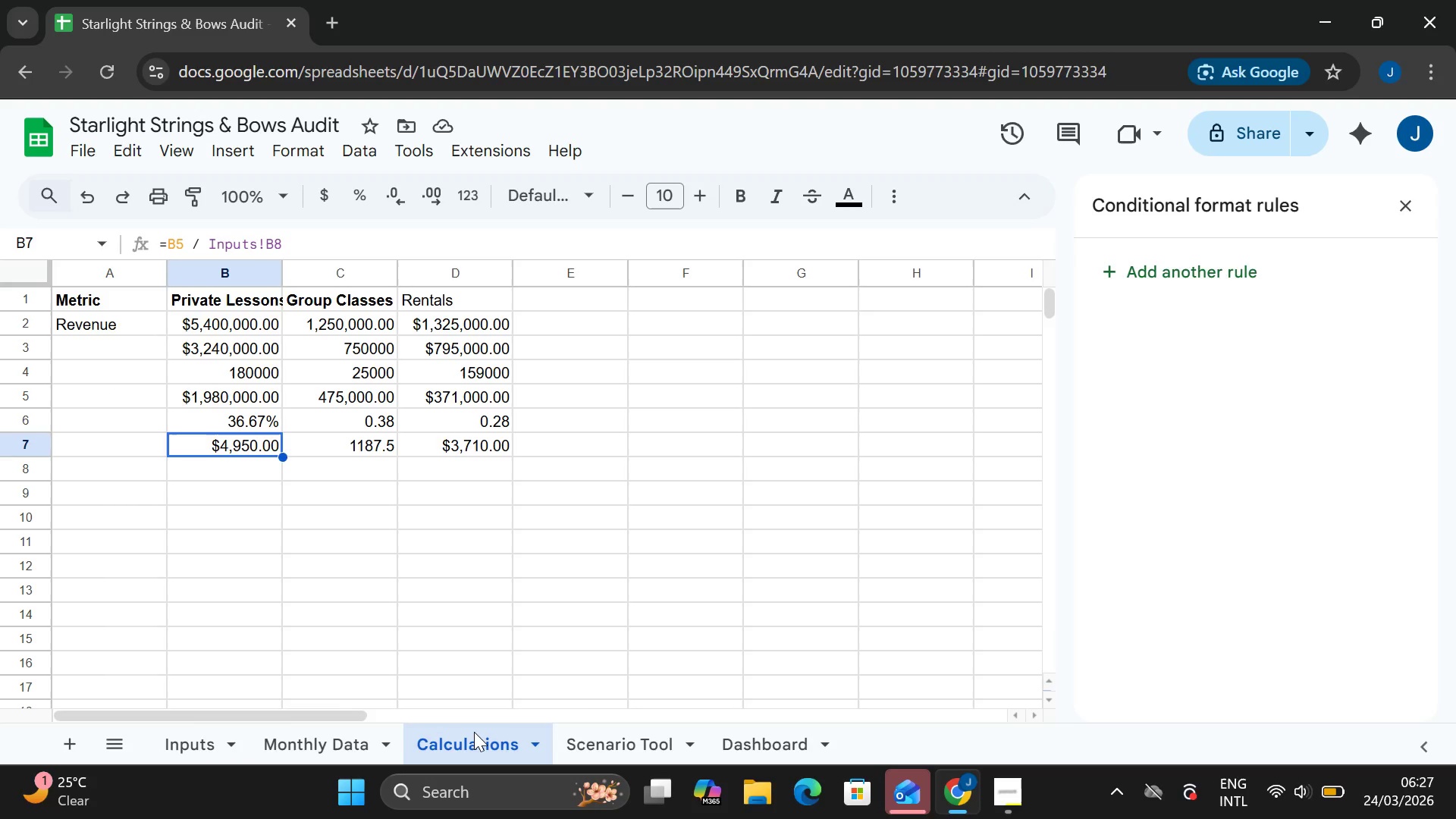 
left_click_drag(start_coordinate=[474, 732], to_coordinate=[354, 732])
 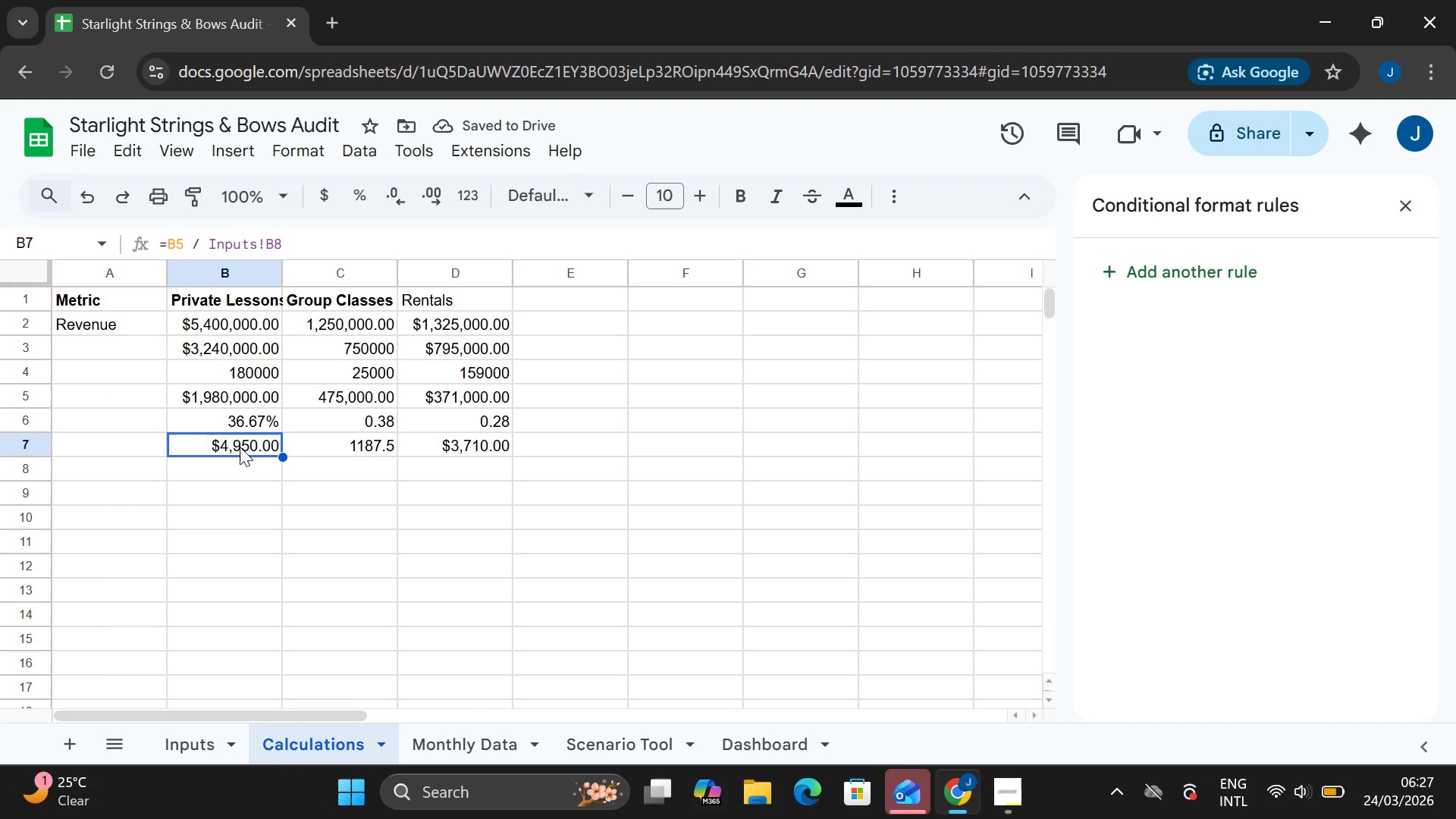 
double_click([240, 447])
 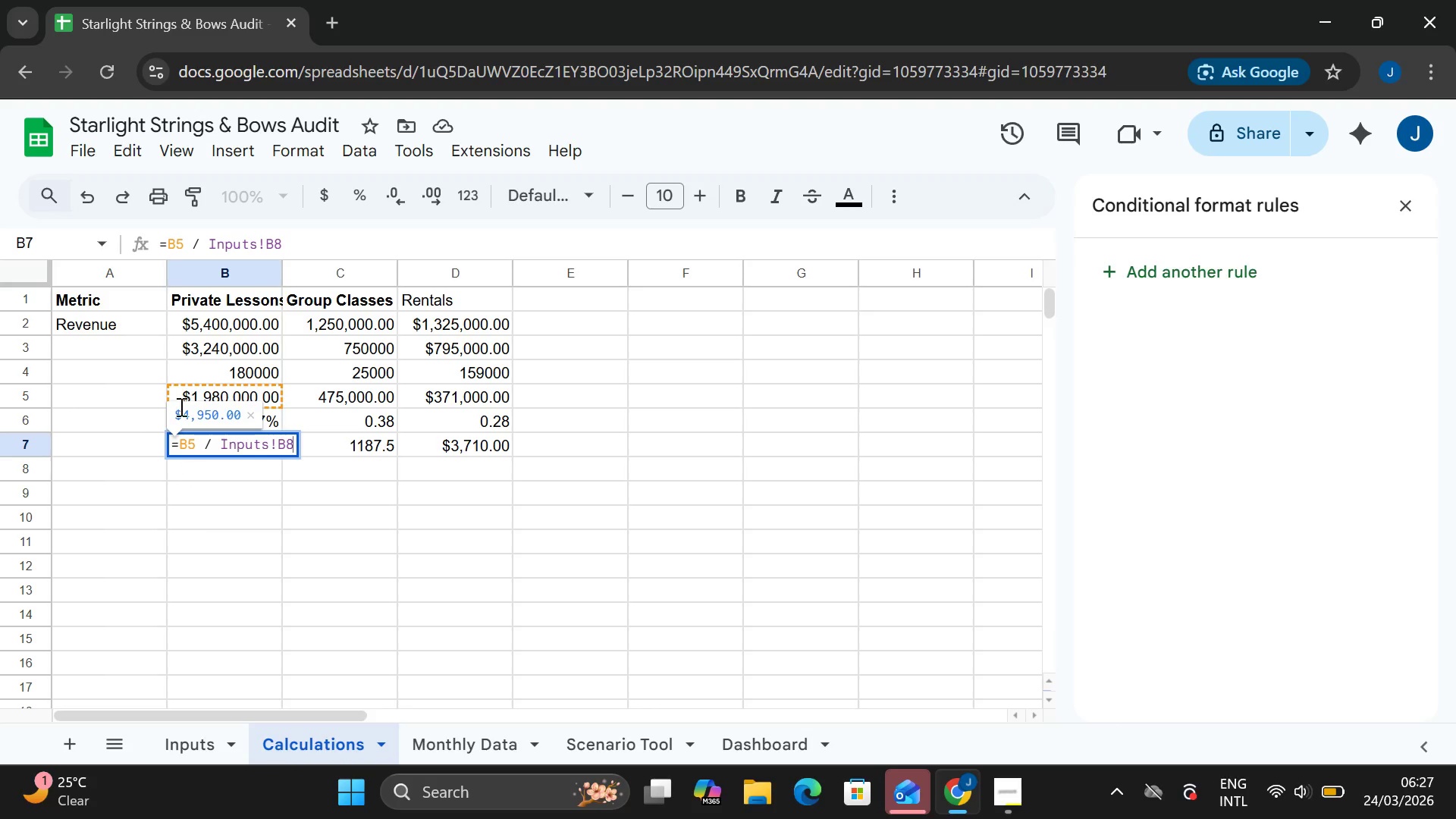 
wait(5.95)
 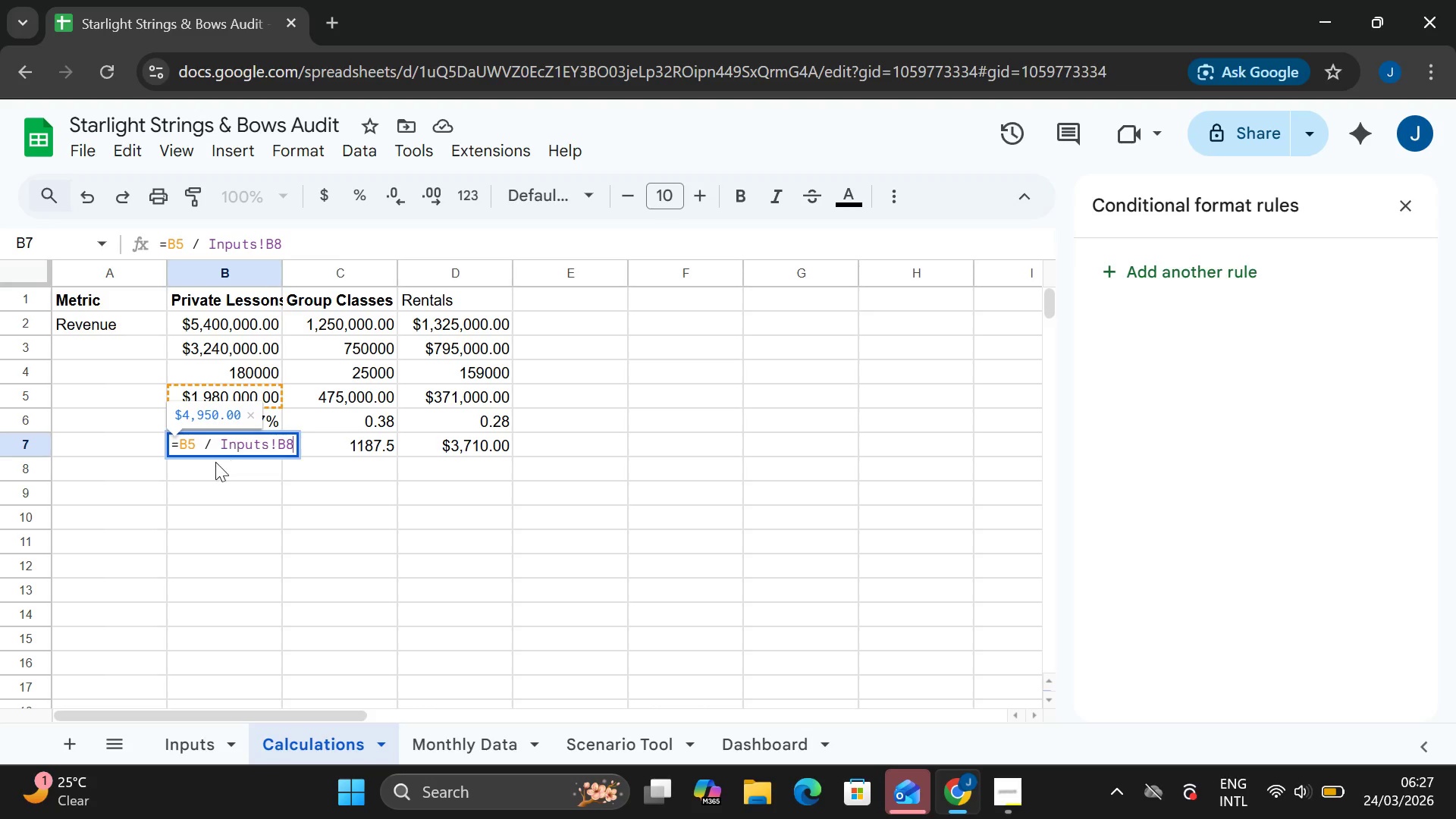 
double_click([225, 388])
 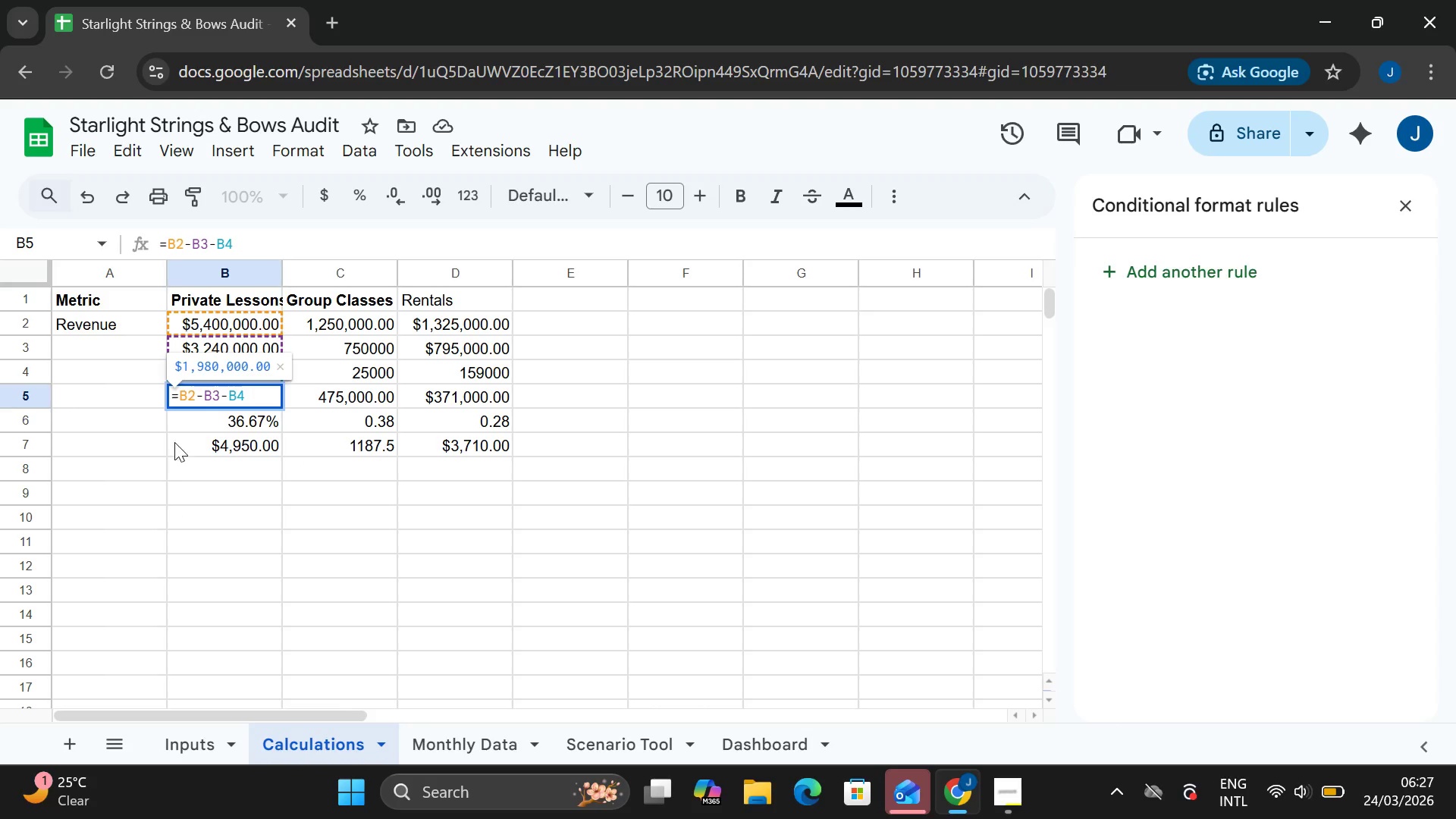 
wait(5.53)
 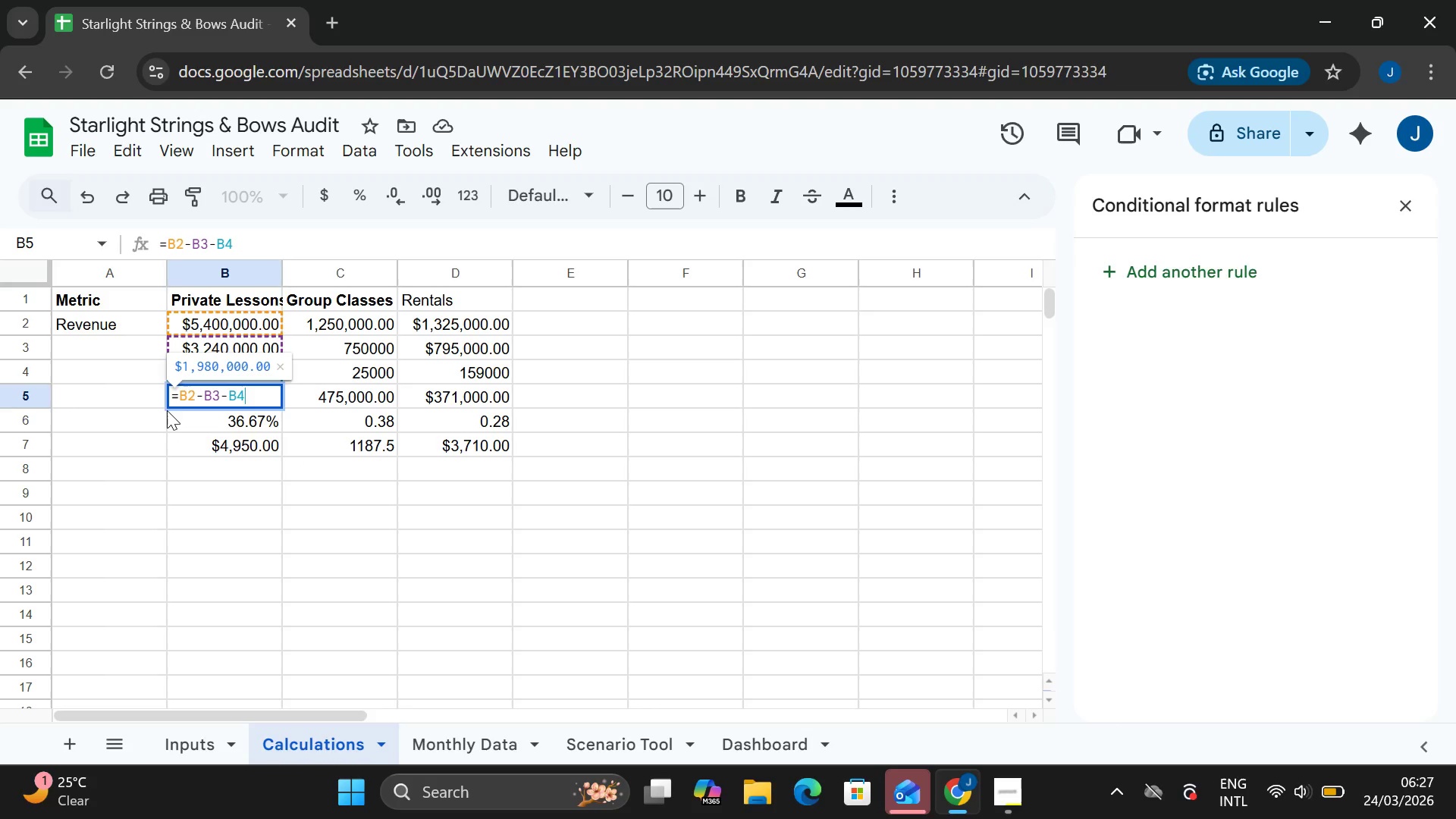 
double_click([182, 344])
 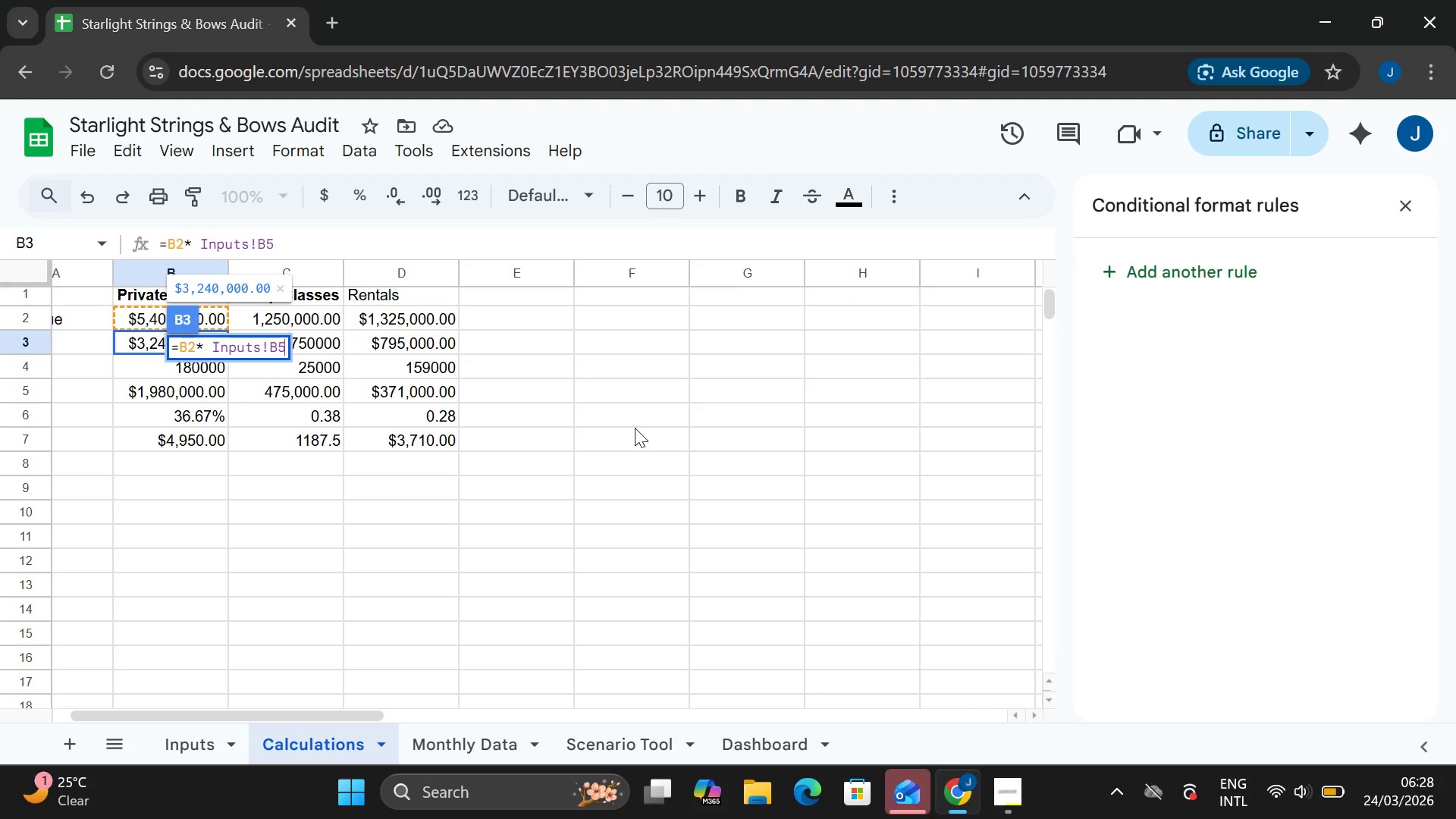 
wait(40.39)
 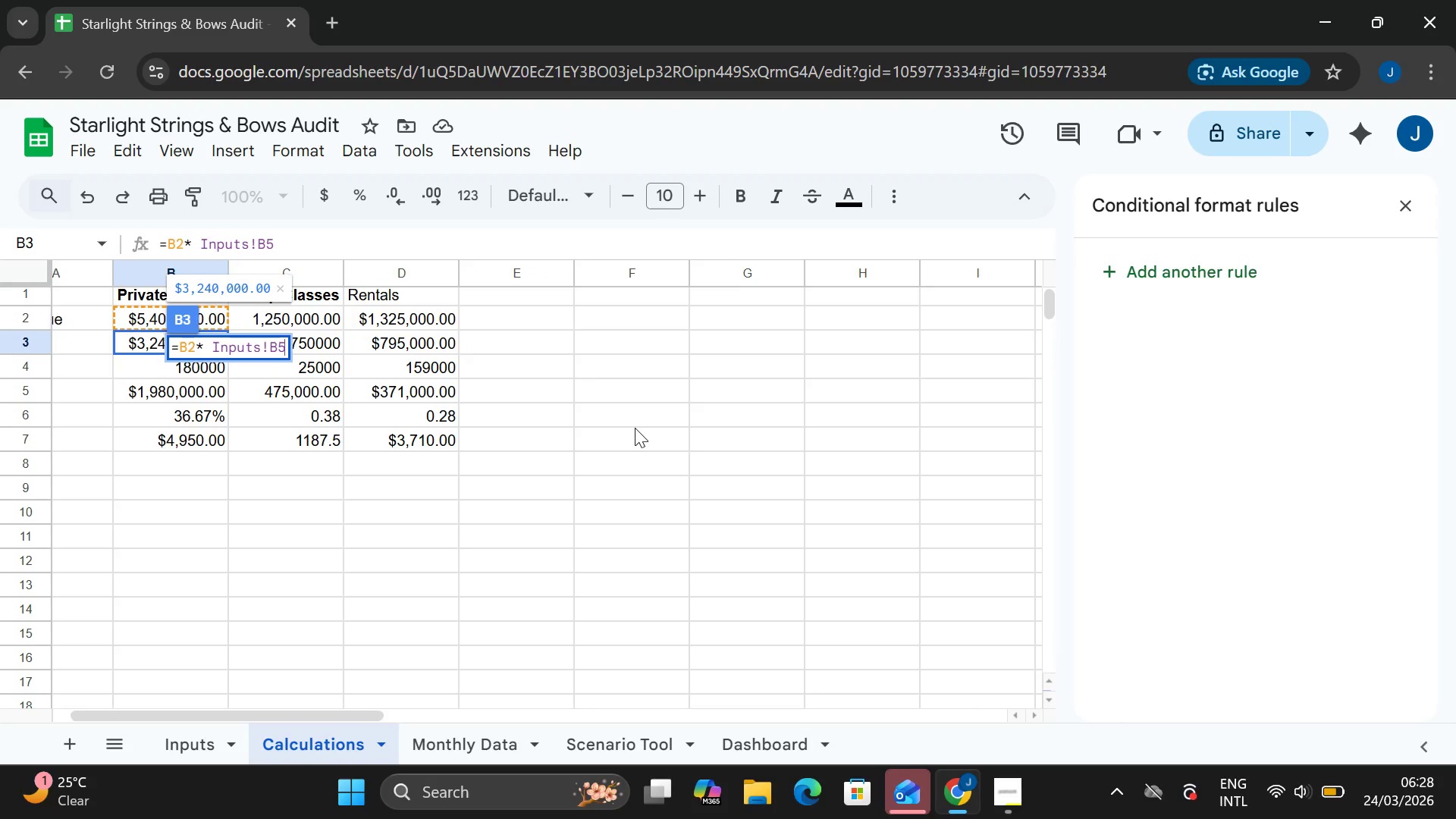 
left_click([592, 466])
 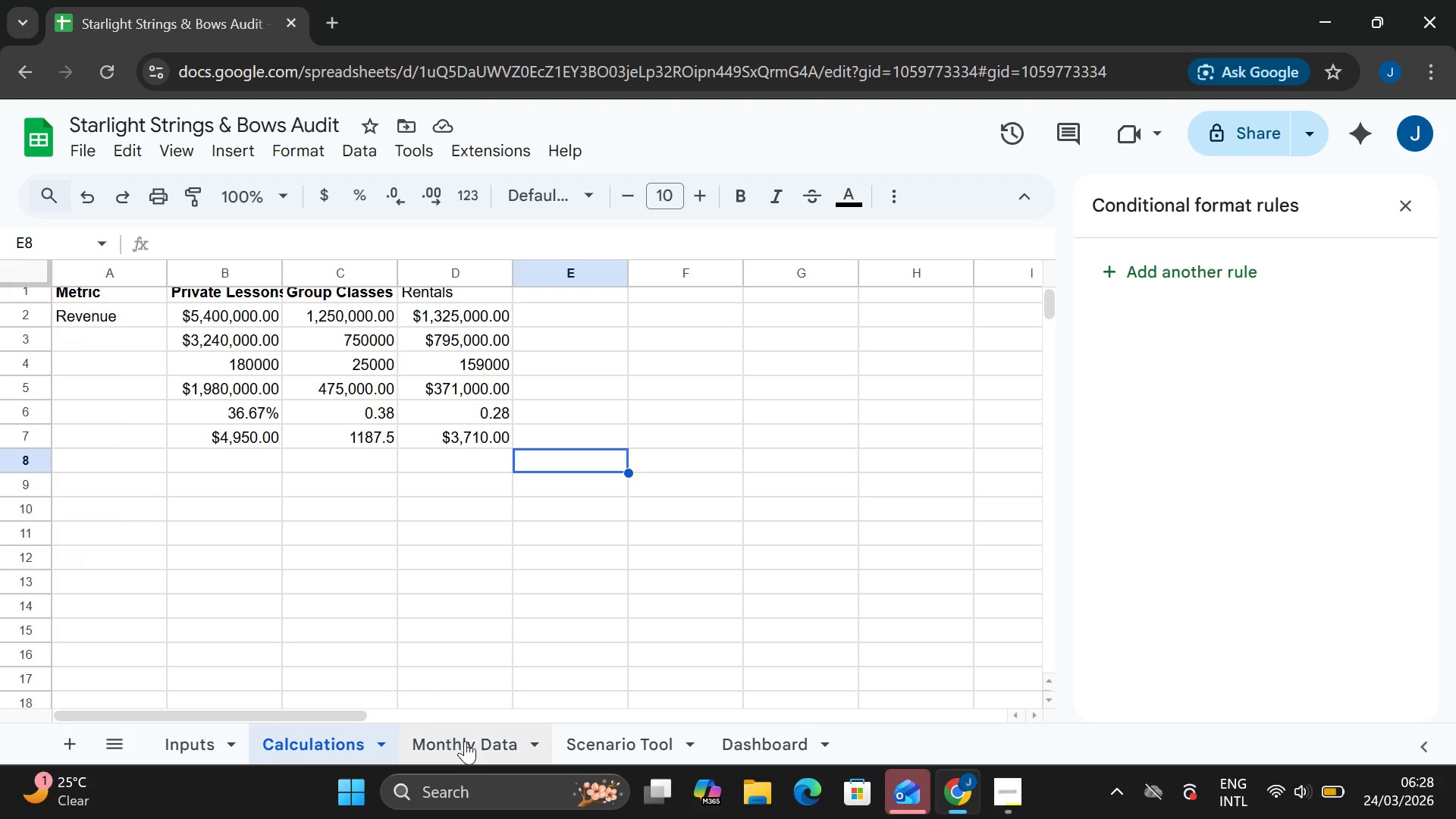 
double_click([475, 754])
 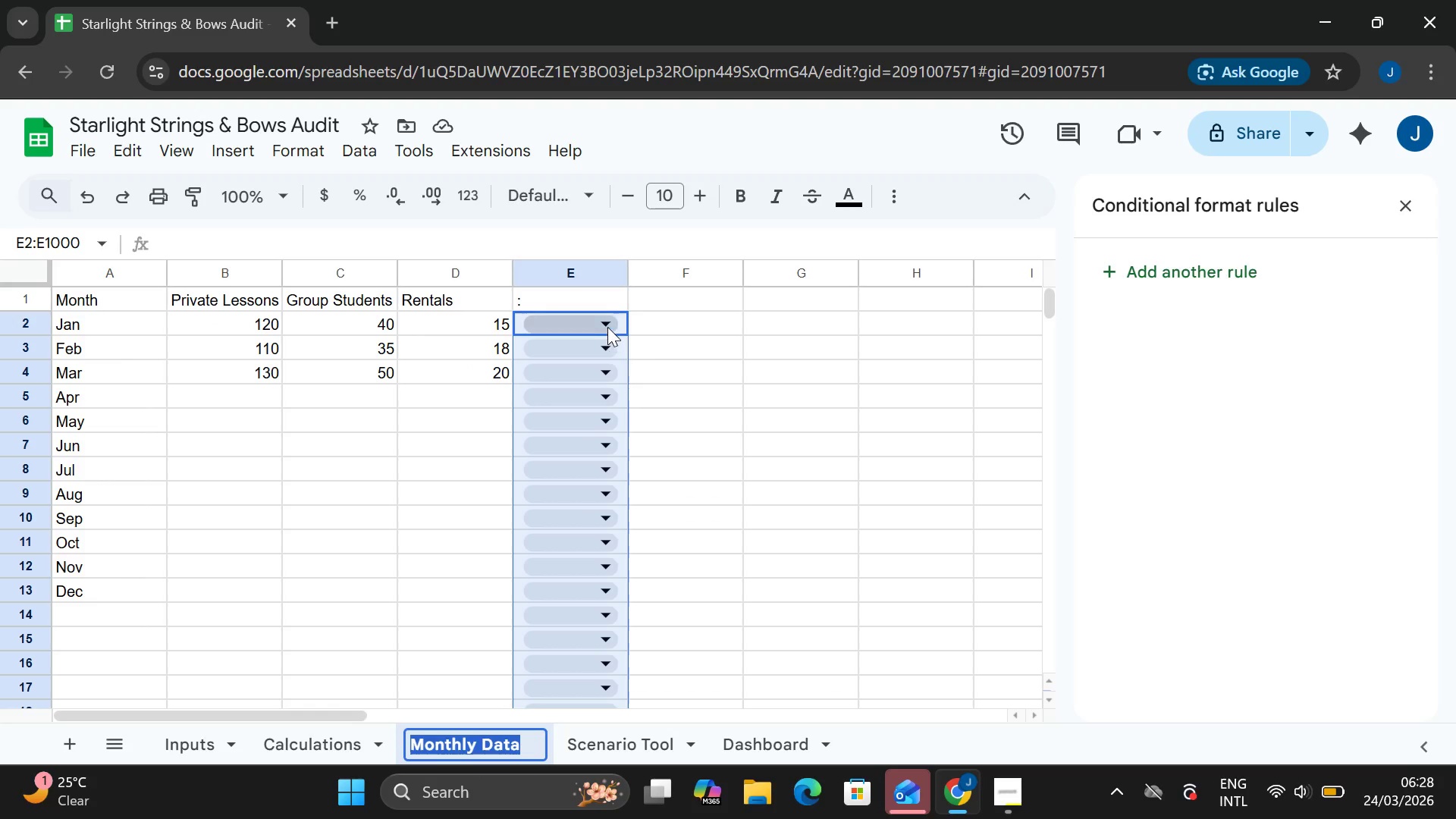 
left_click([605, 322])
 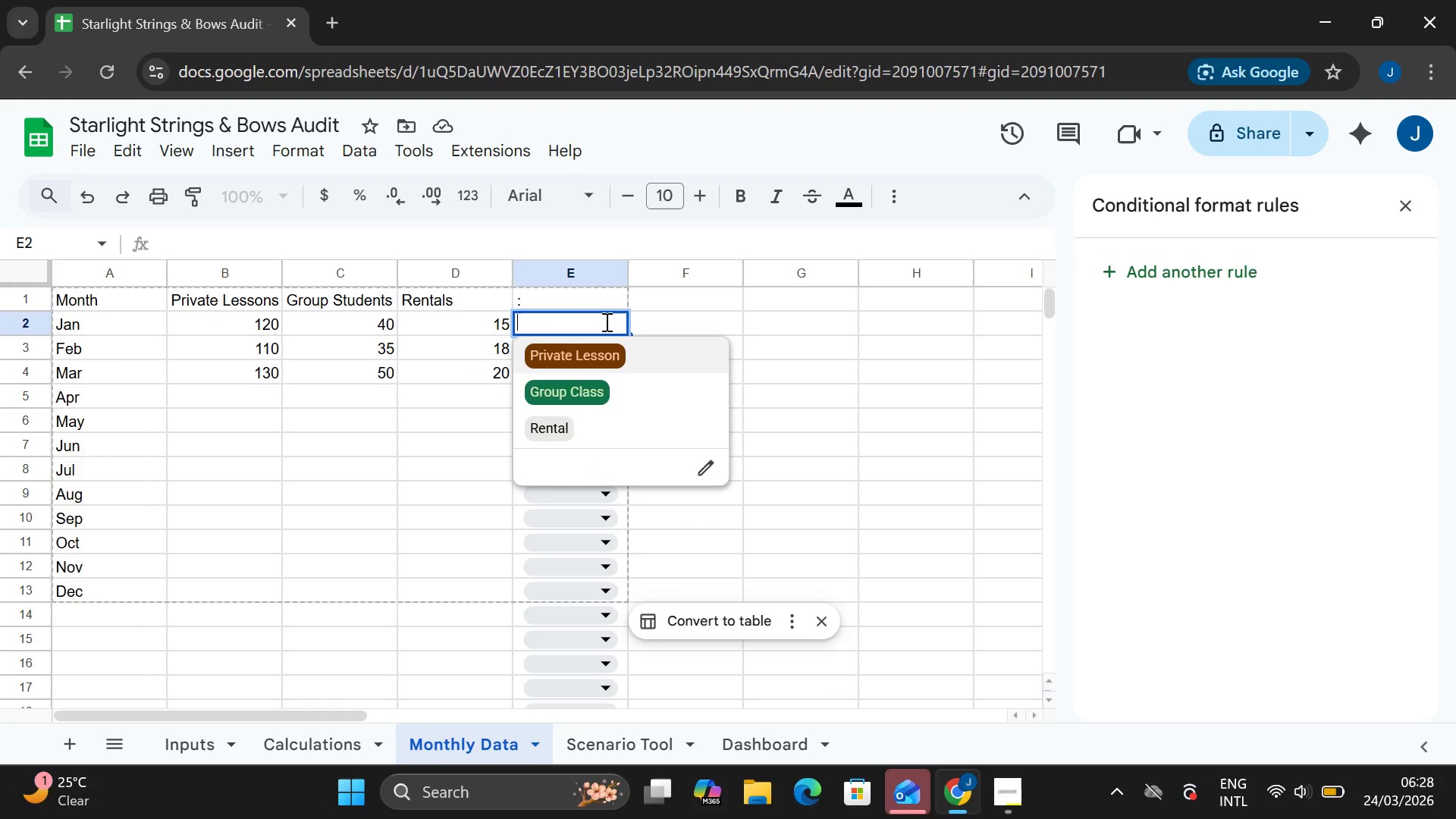 
left_click([605, 322])
 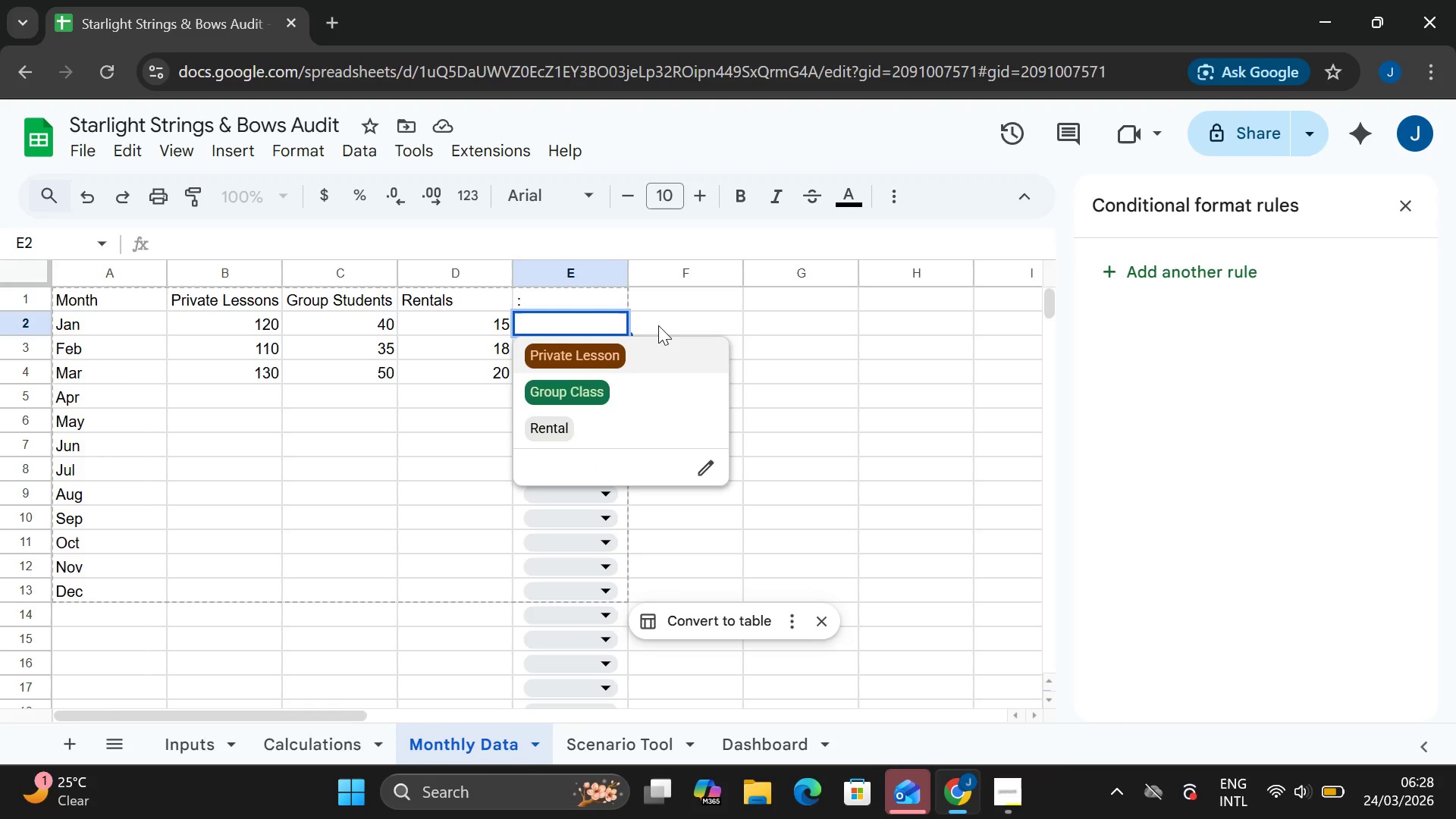 
left_click([658, 325])
 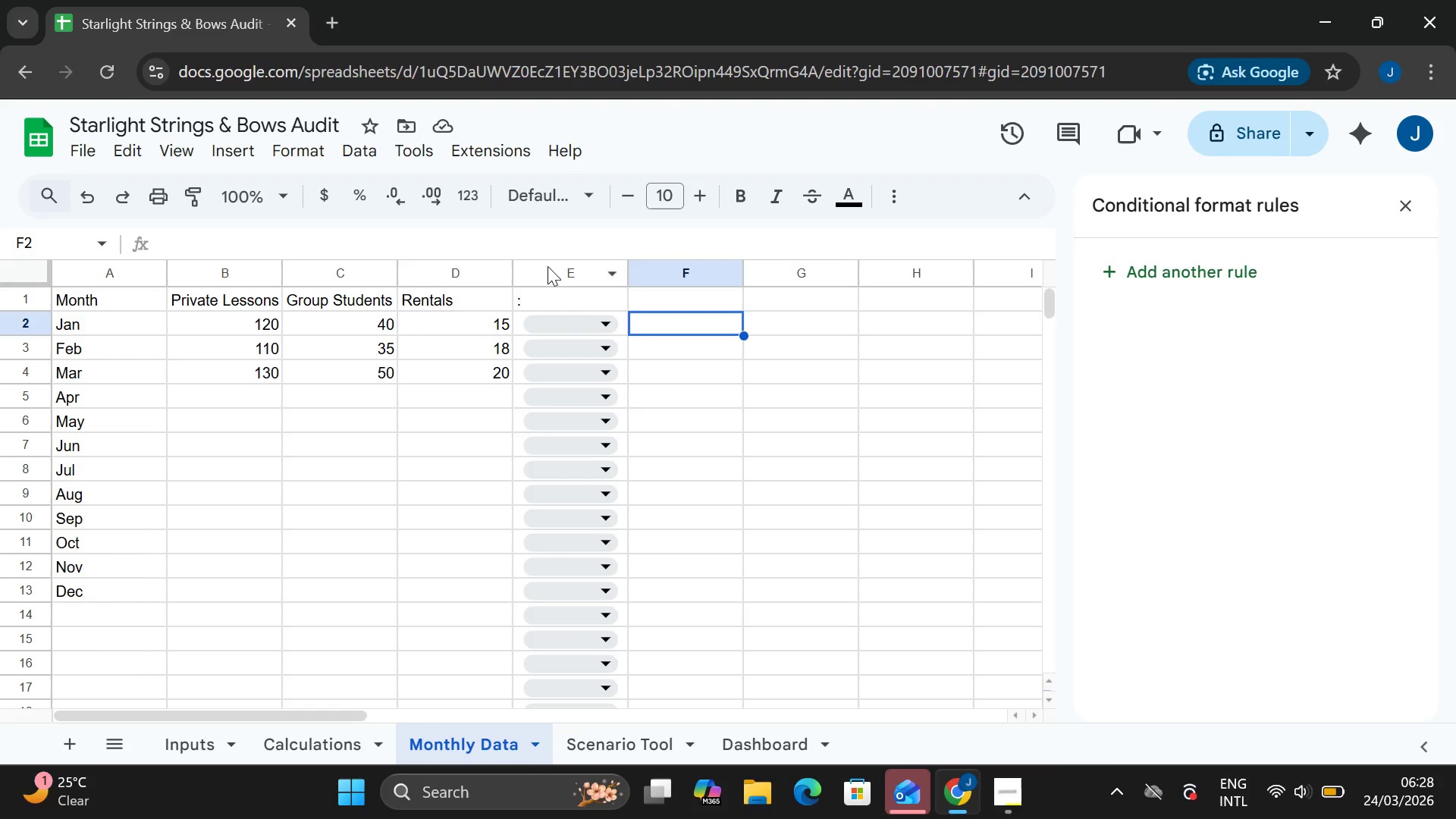 
left_click([541, 297])
 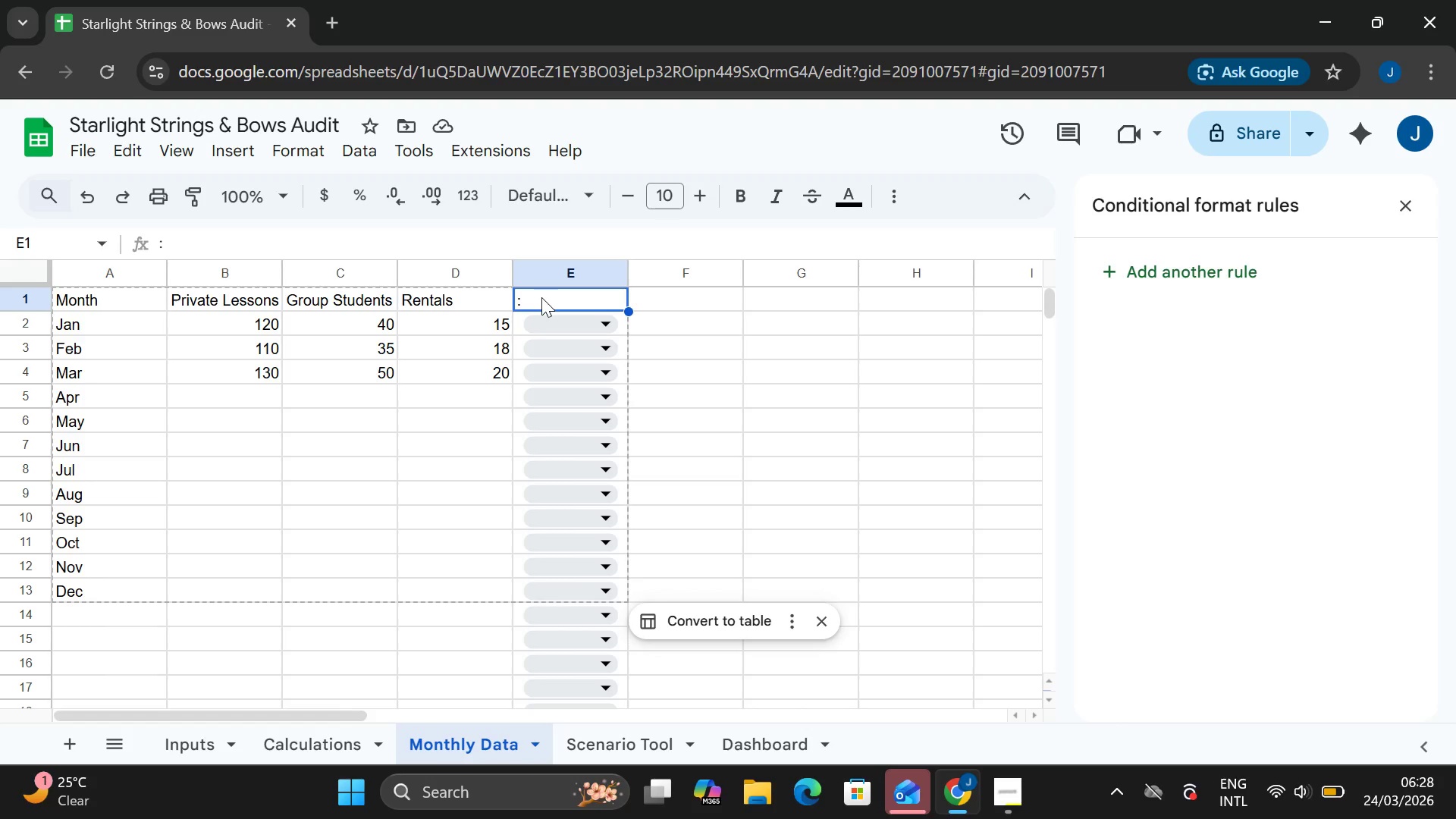 
left_click([541, 297])
 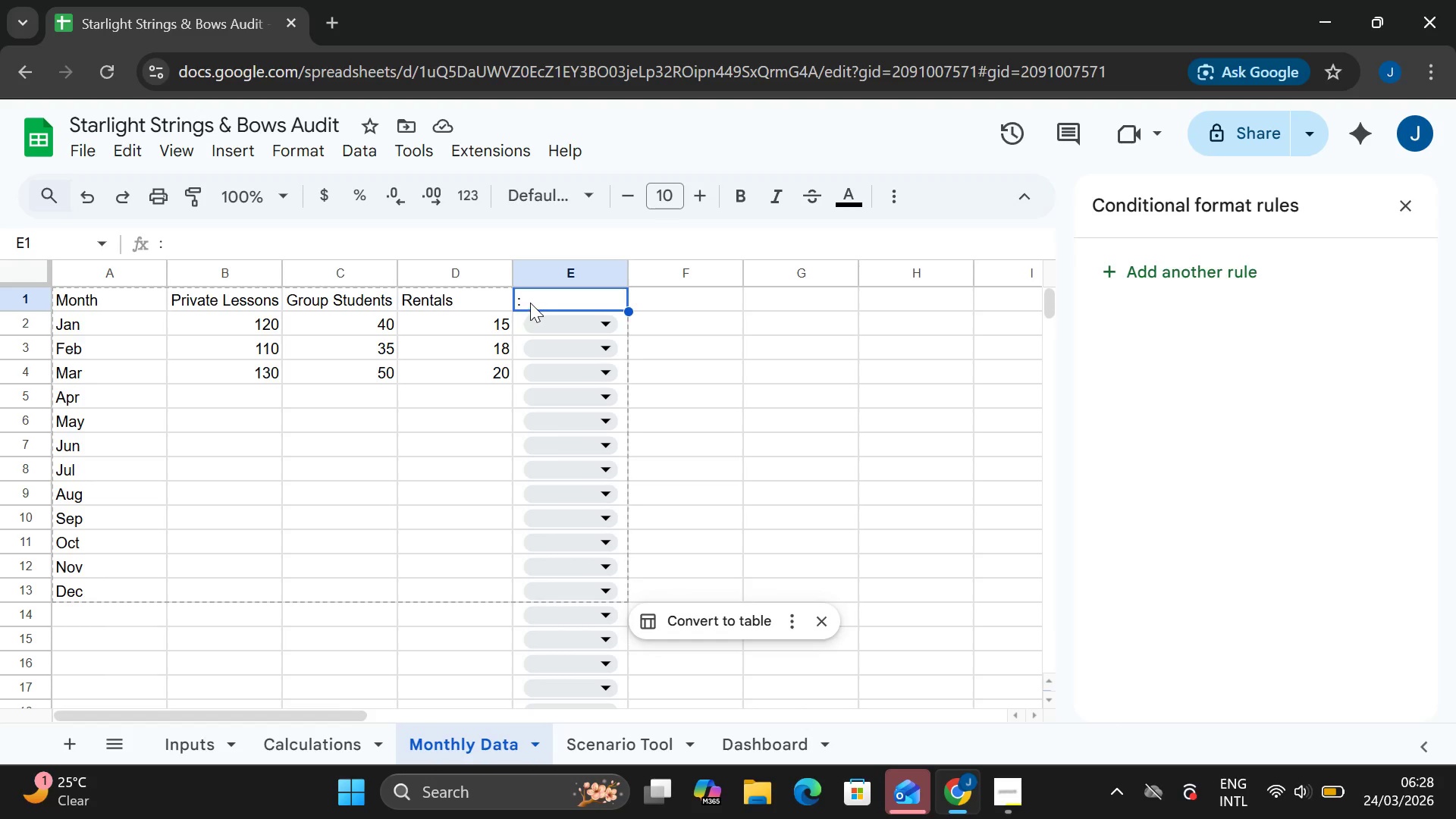 
double_click([529, 299])
 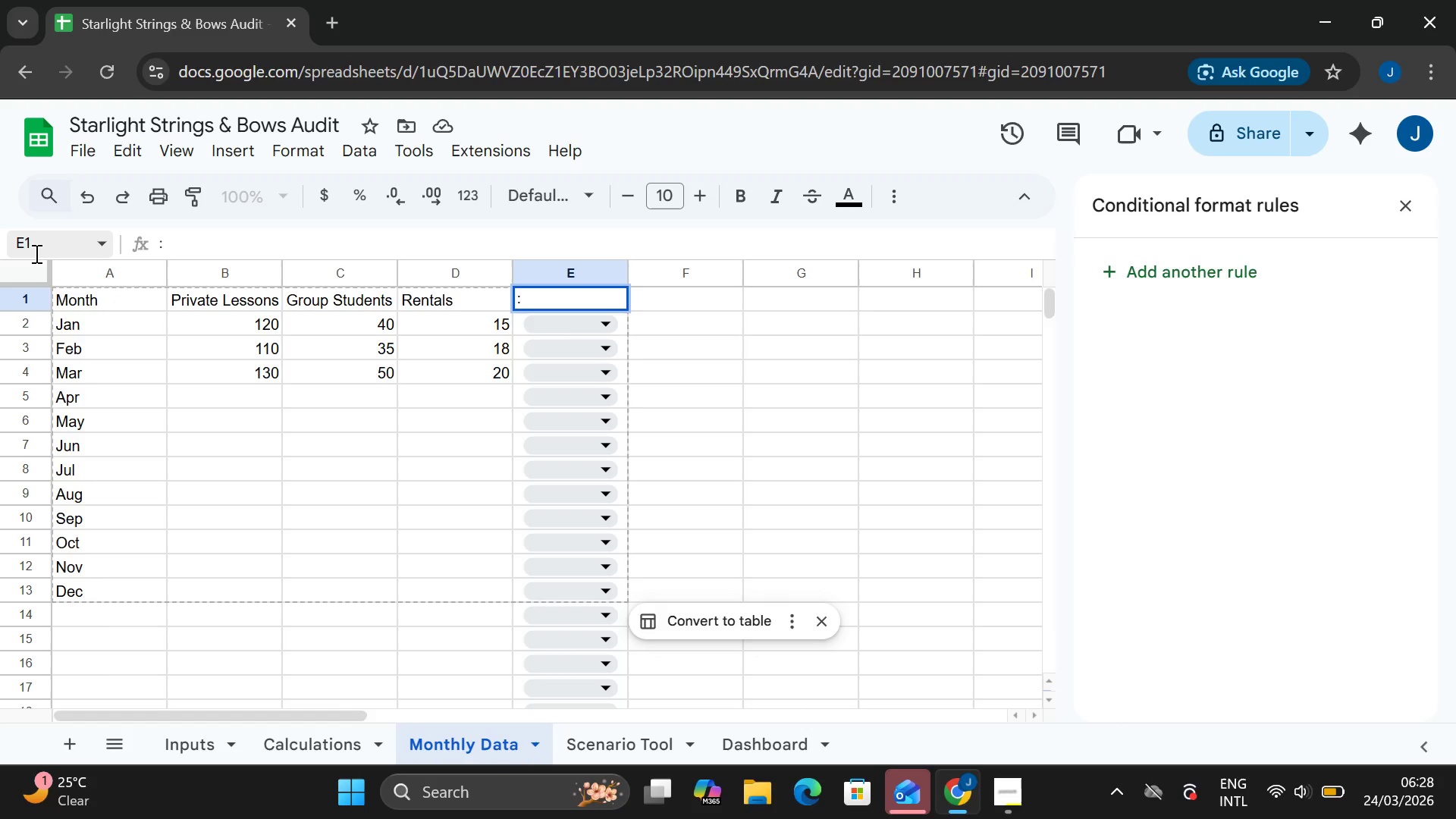 
left_click([35, 253])
 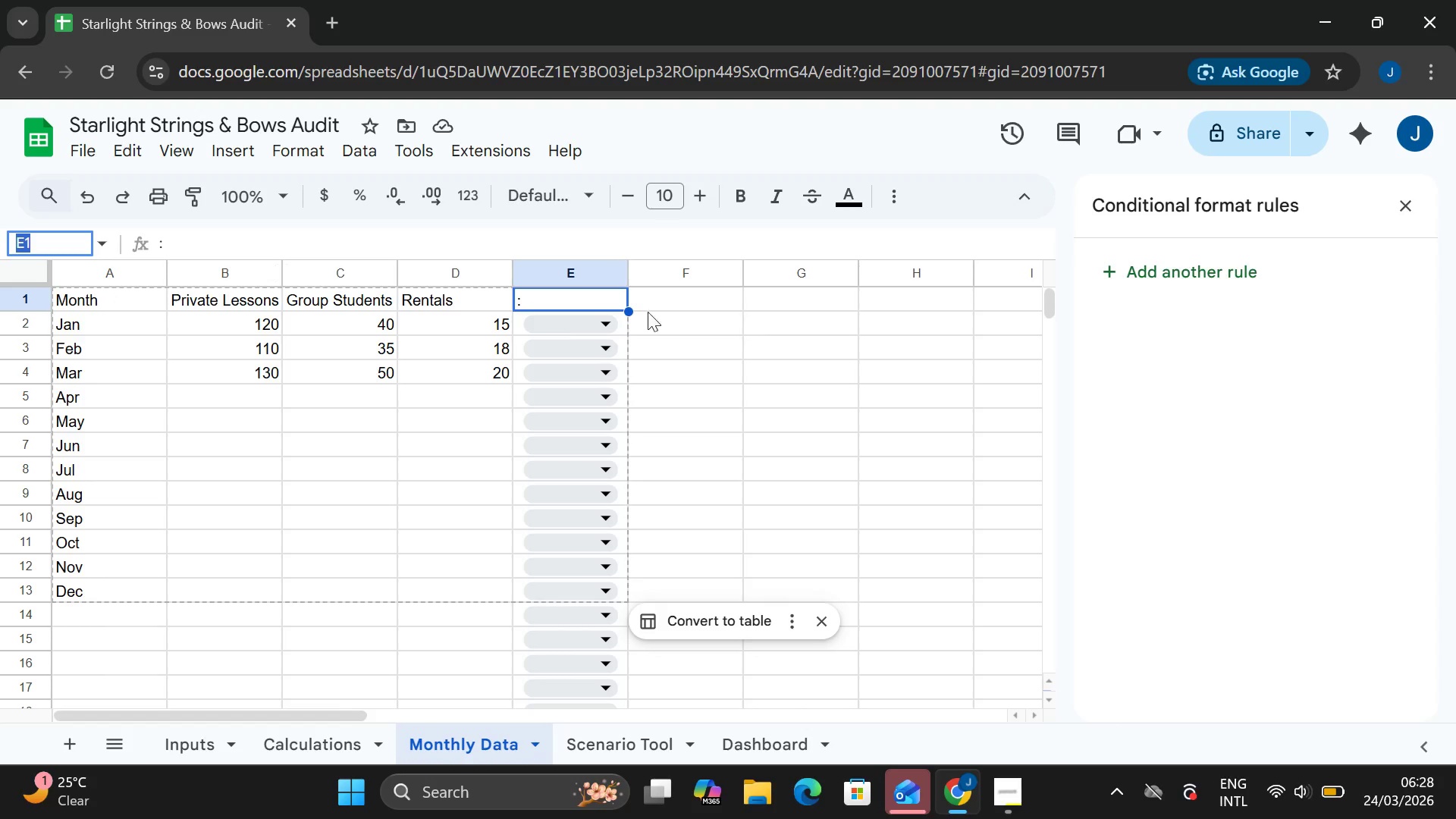 
wait(5.45)
 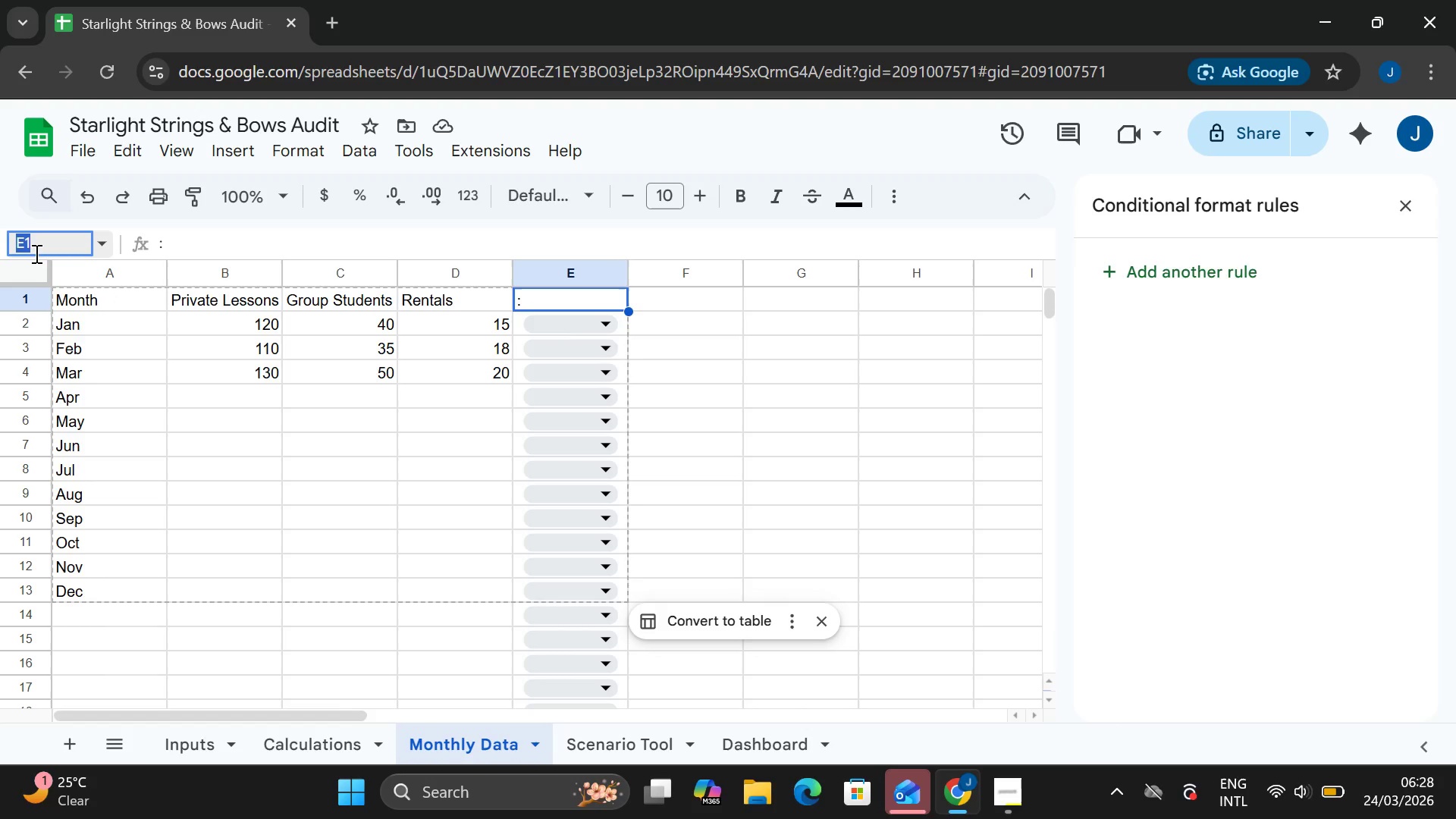 
left_click([611, 345])
 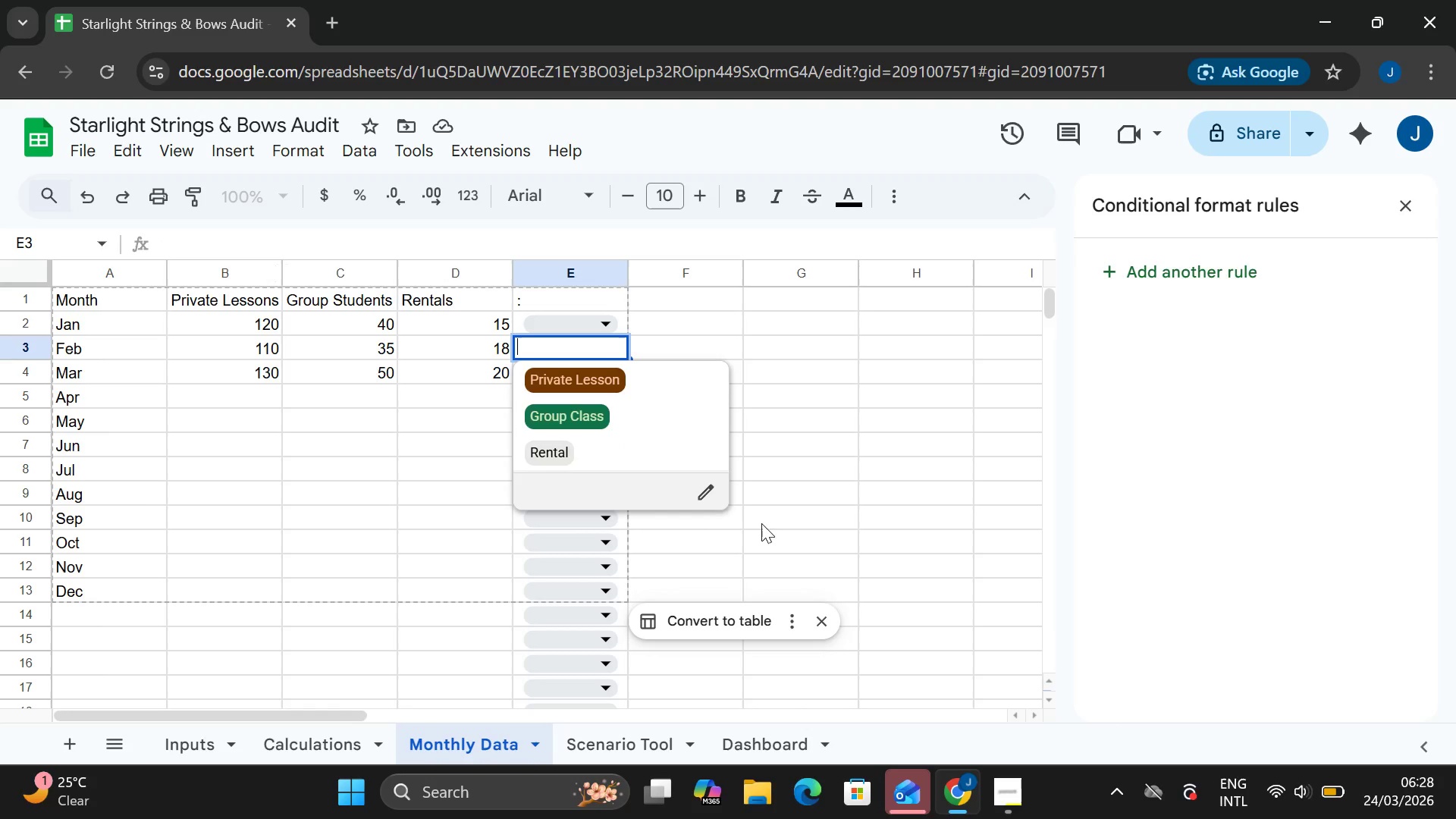 
left_click([704, 491])
 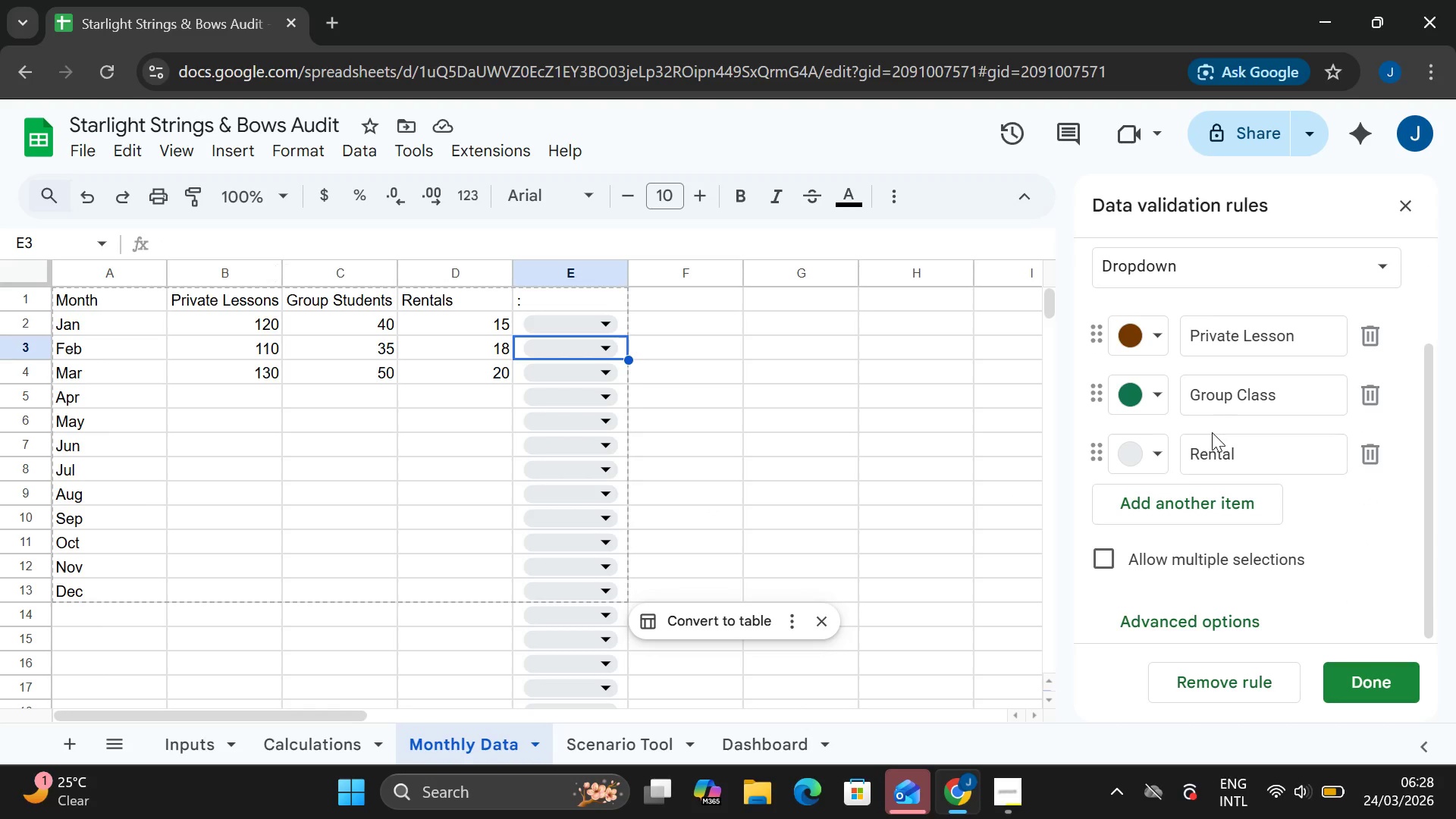 
wait(10.58)
 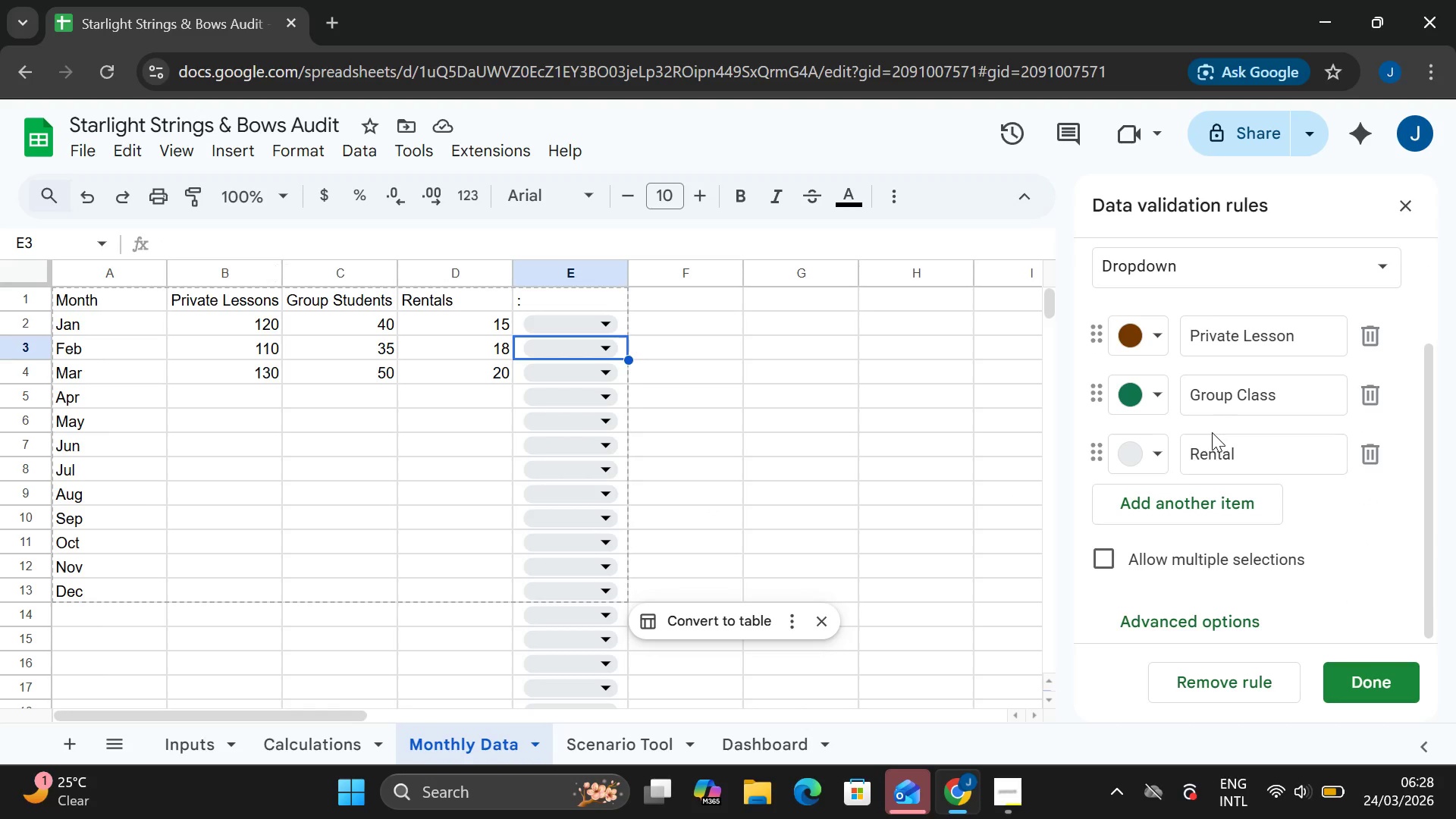 
left_click([67, 236])
 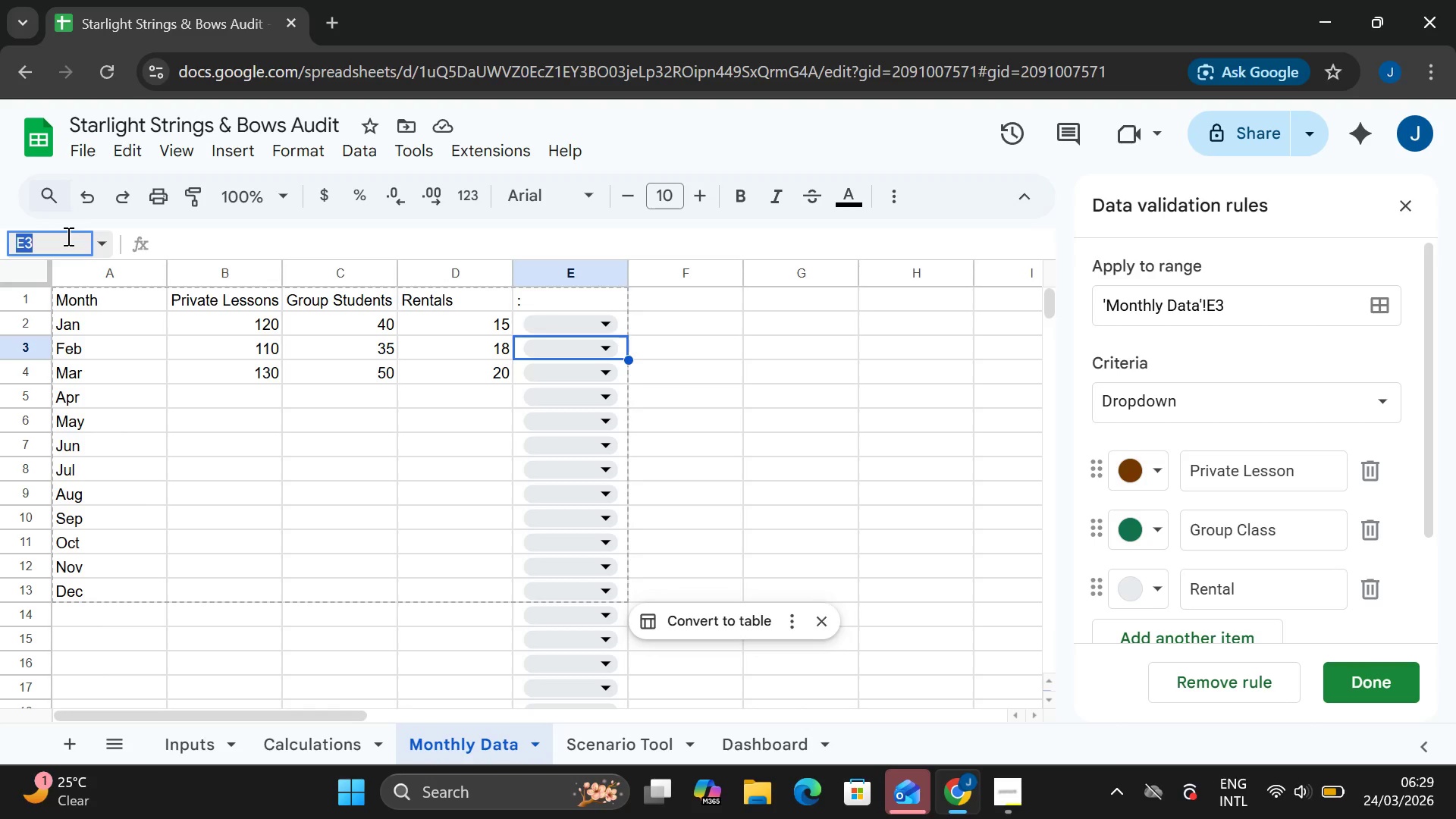 
double_click([67, 236])
 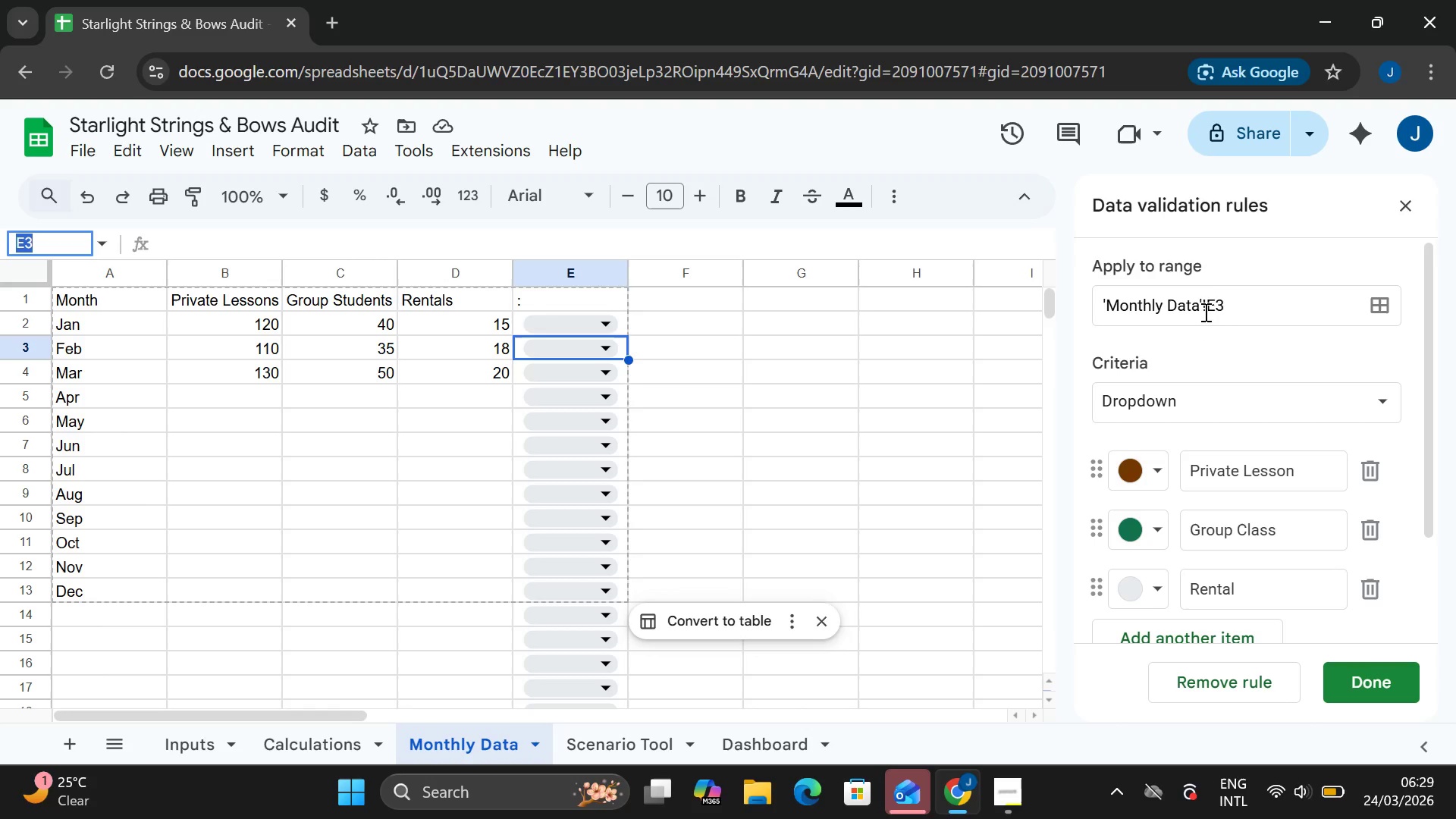 
wait(5.28)
 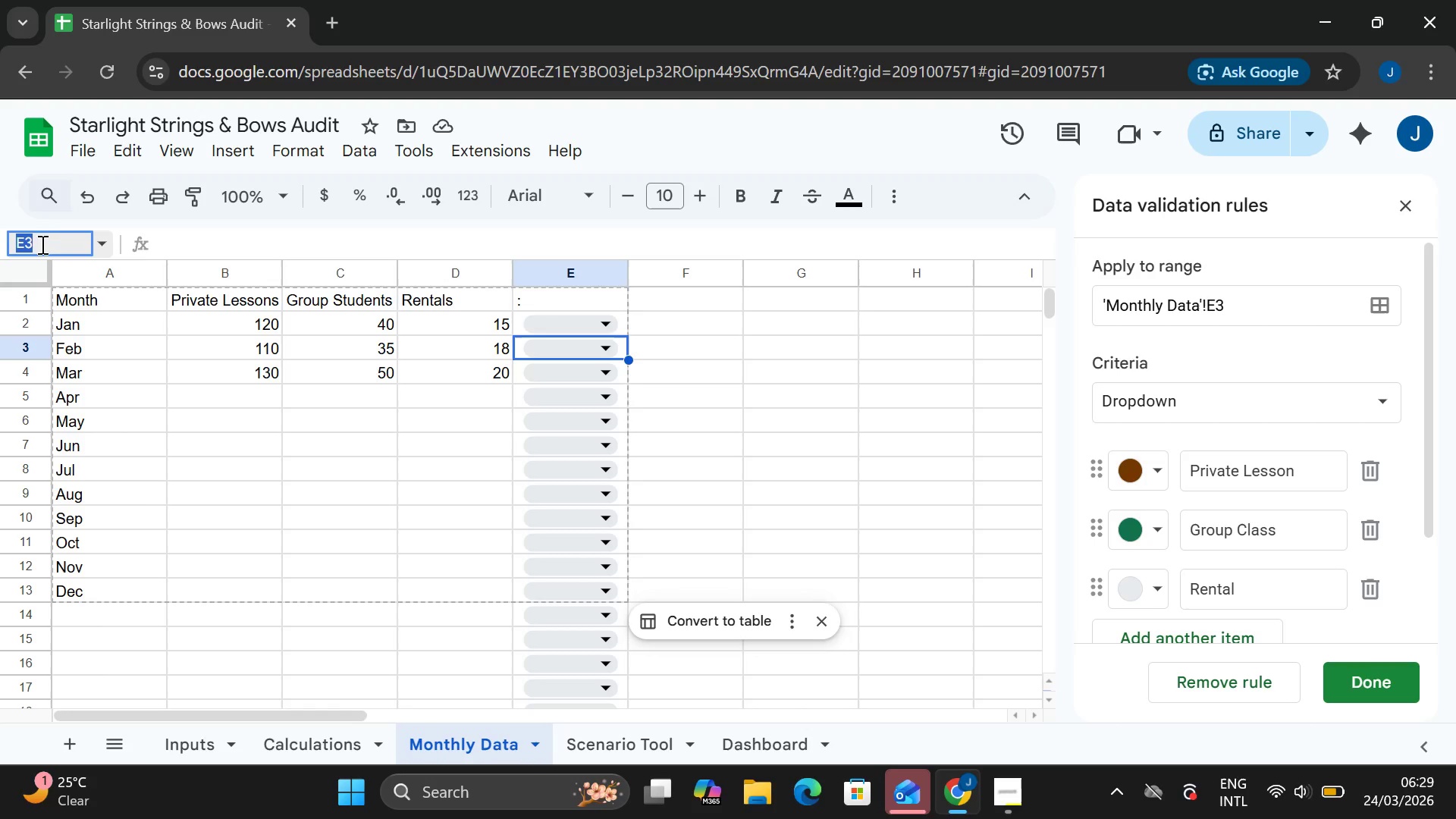 
left_click([1250, 301])
 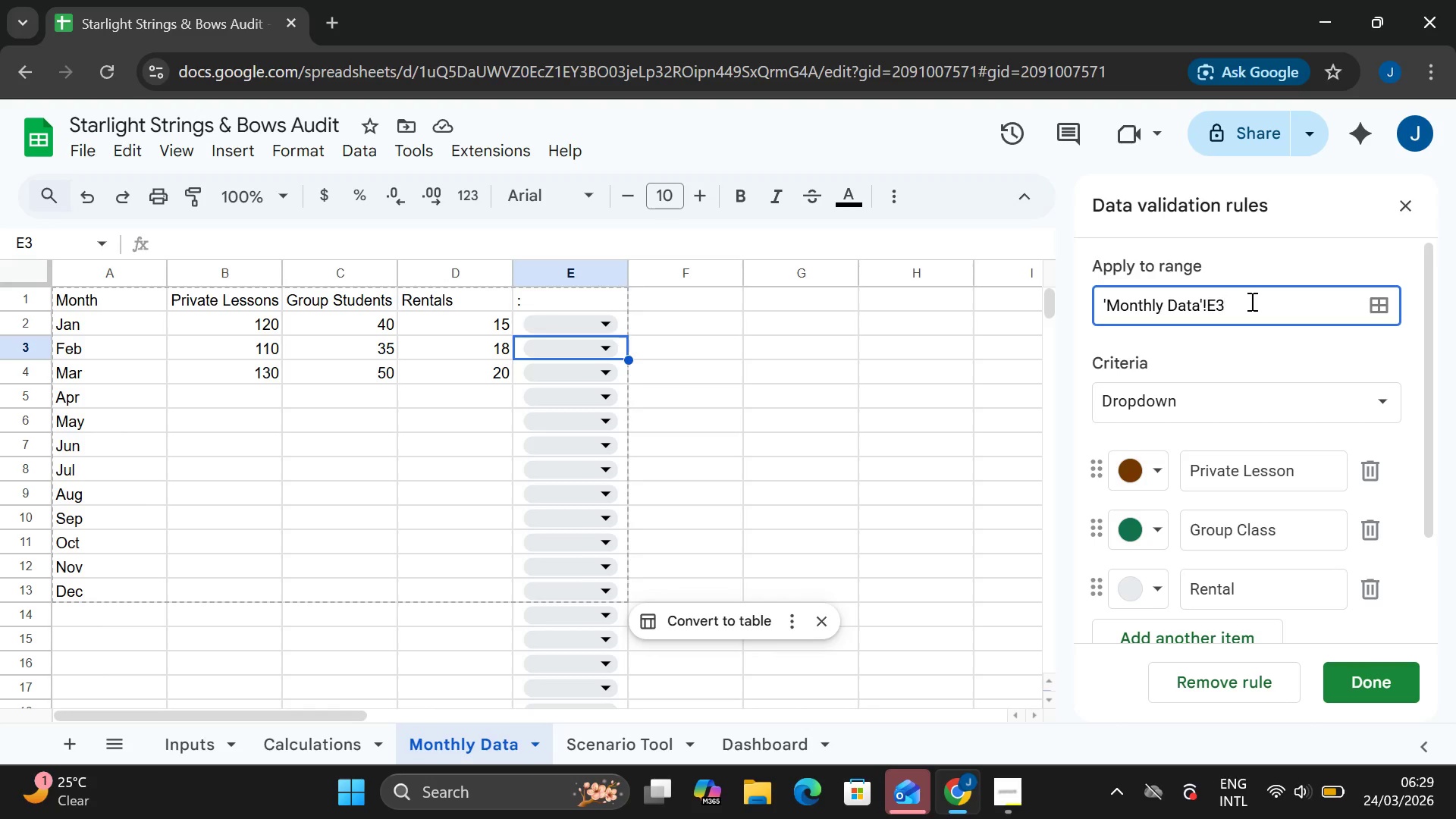 
key(Backspace)
type(1:E1000)
 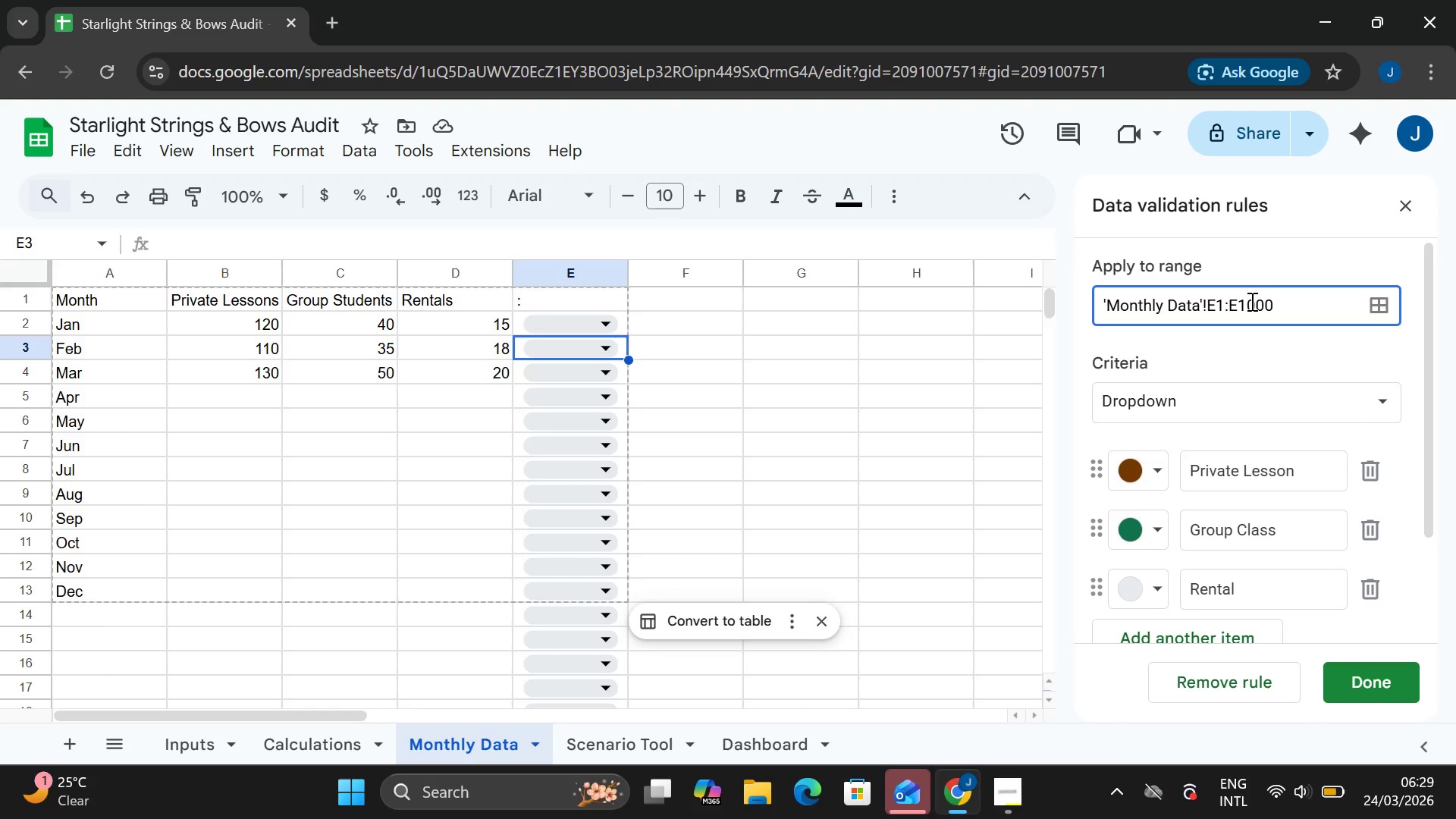 
key(Enter)
 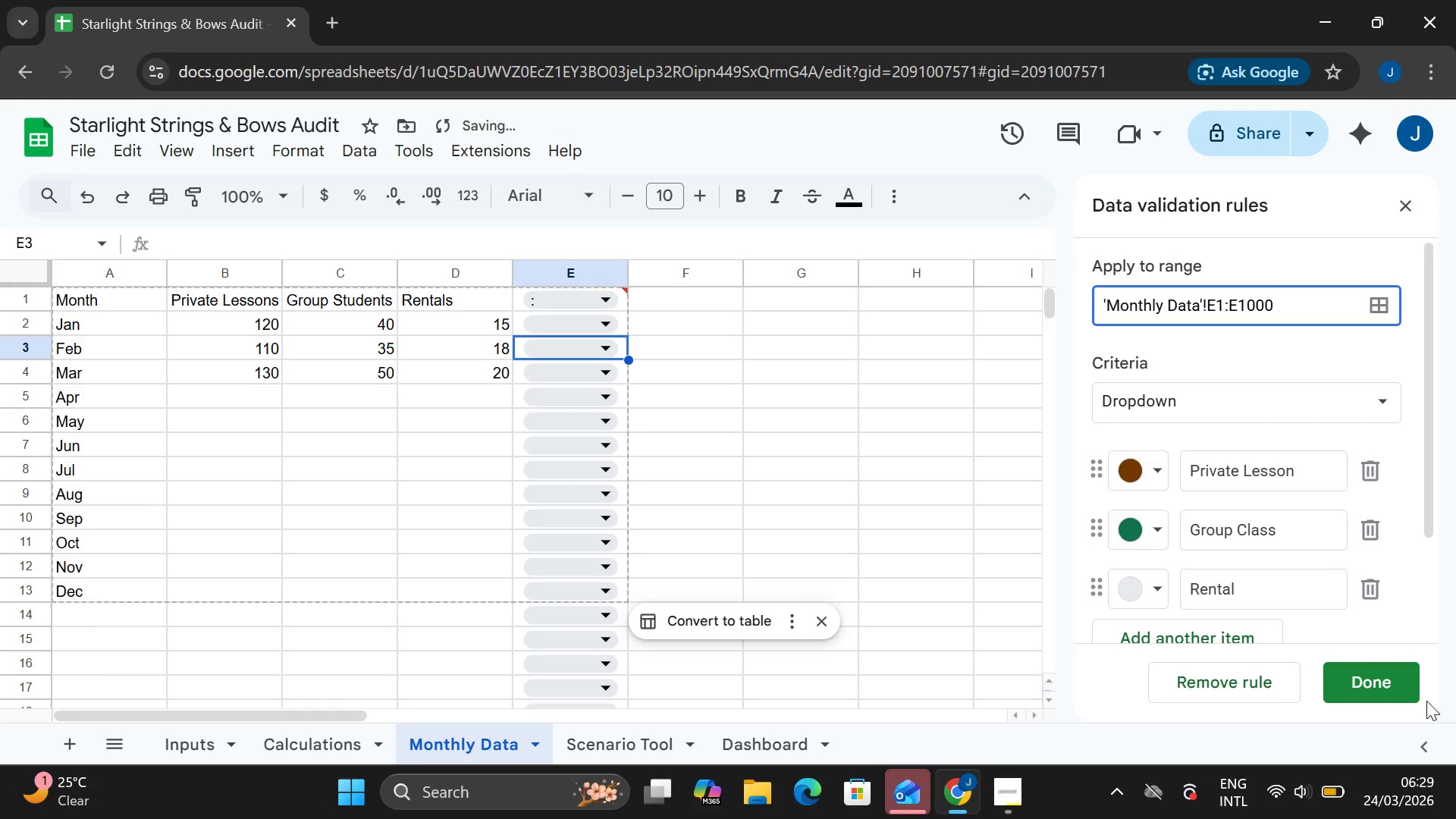 
left_click([1406, 677])
 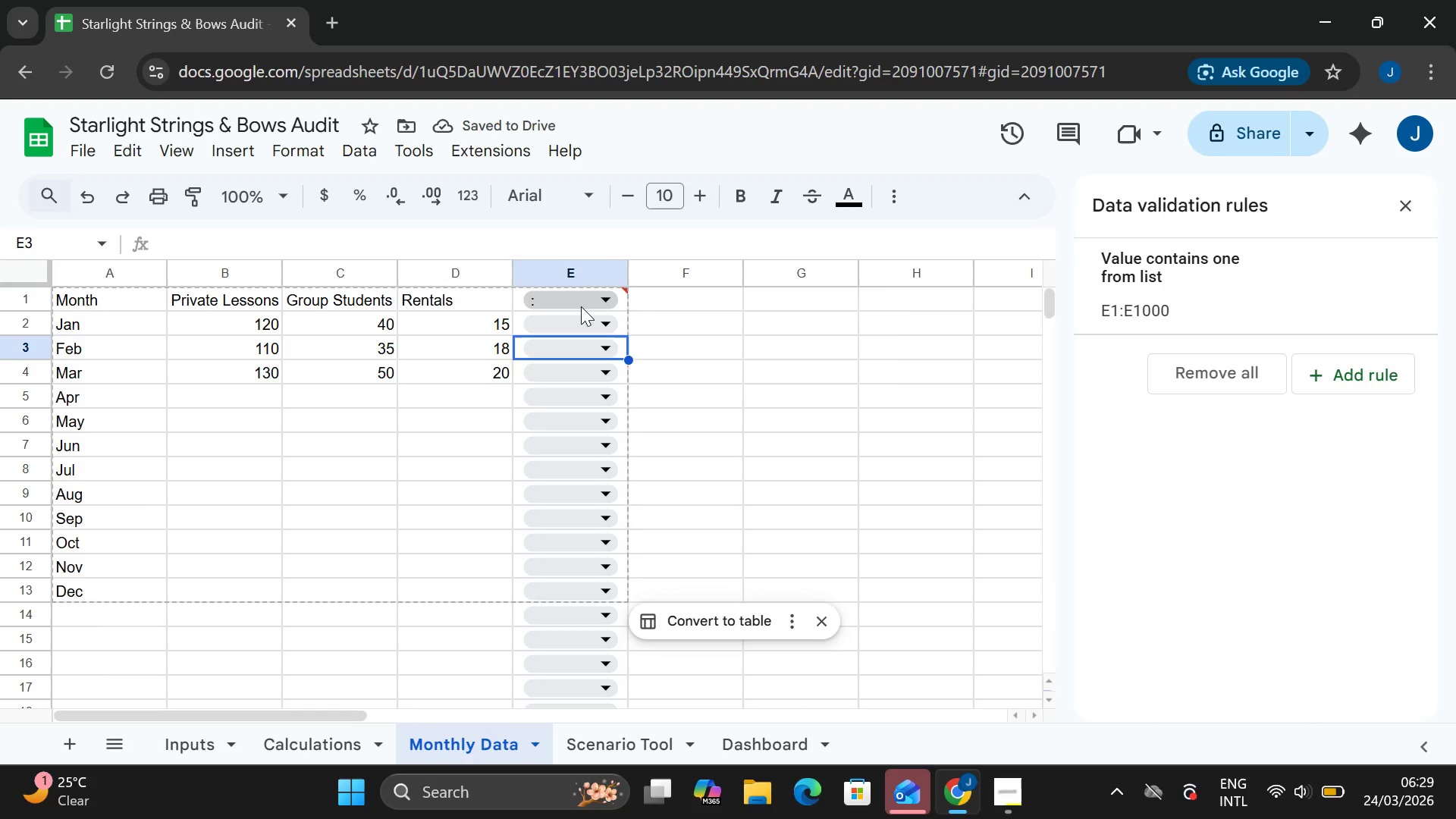 
double_click([581, 306])
 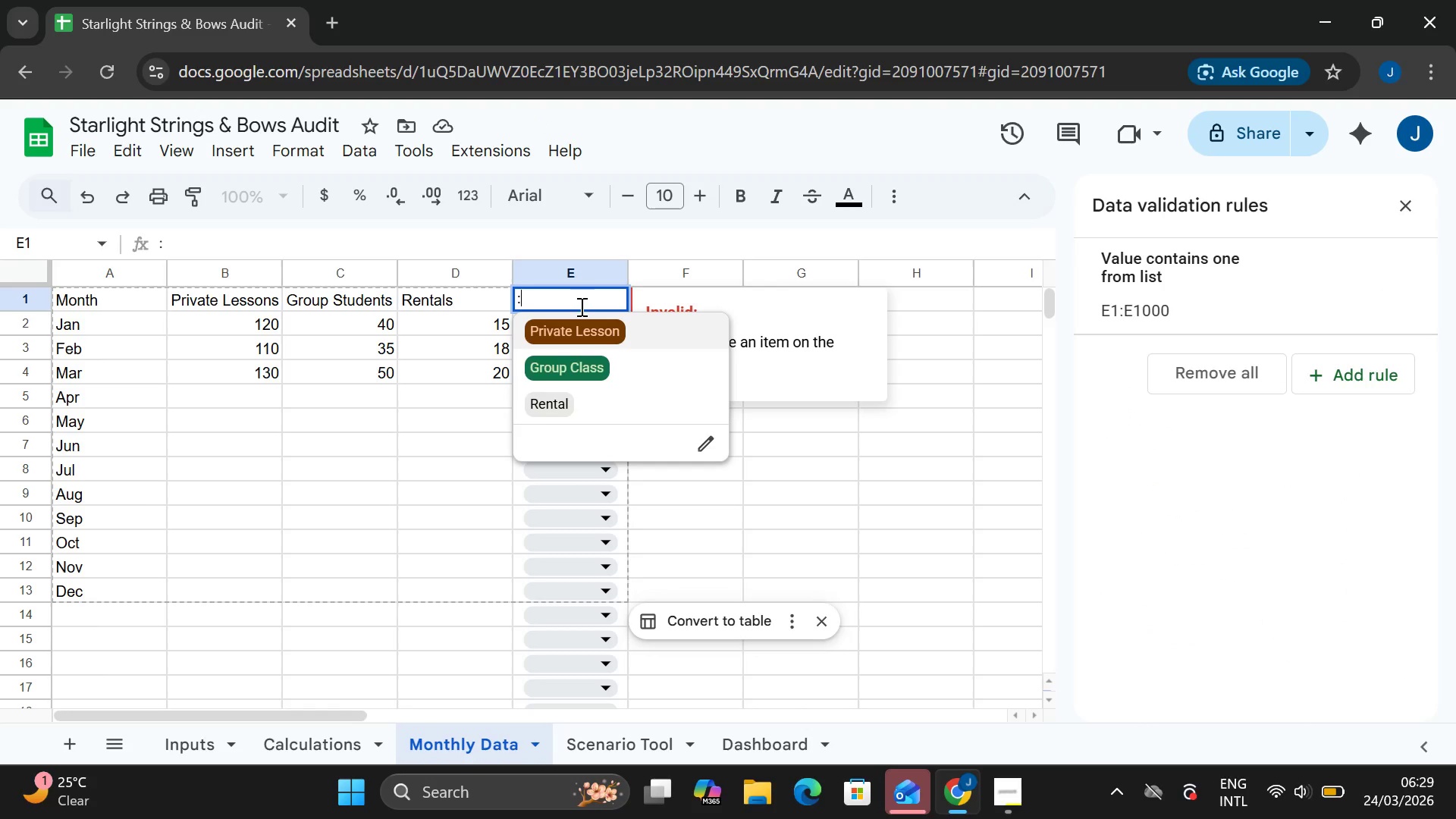 
key(Backspace)
 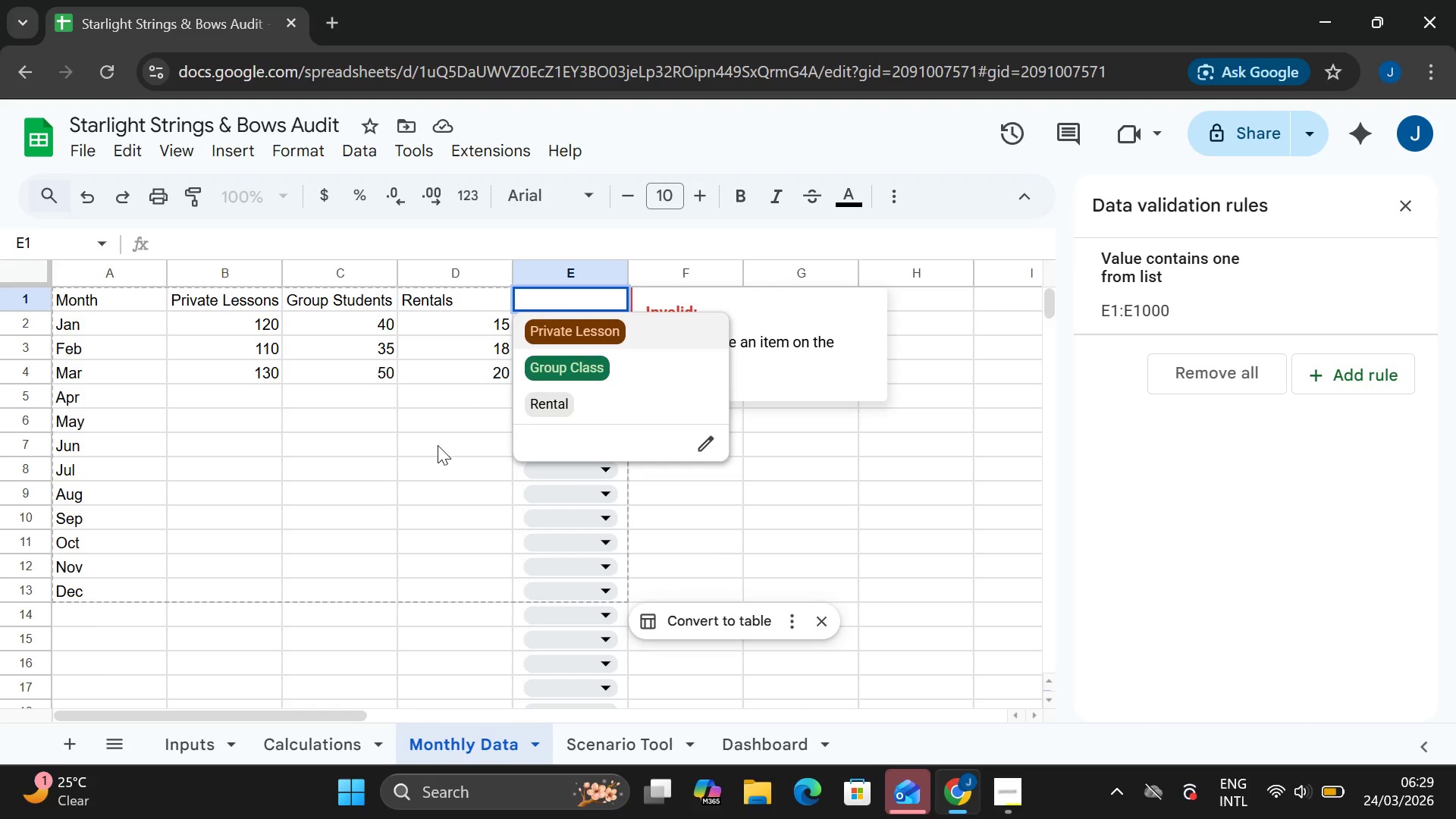 
left_click([438, 445])
 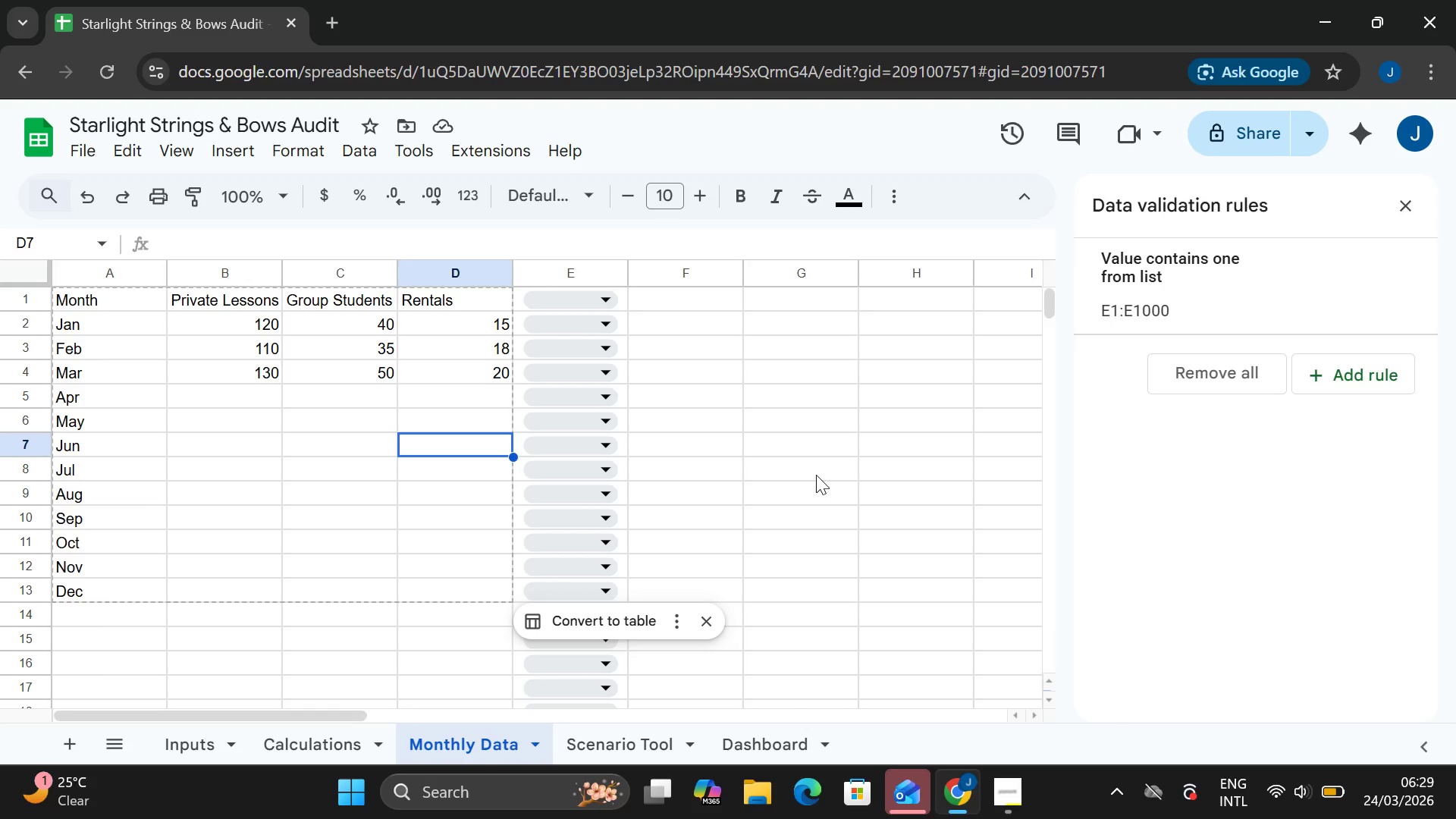 
wait(27.89)
 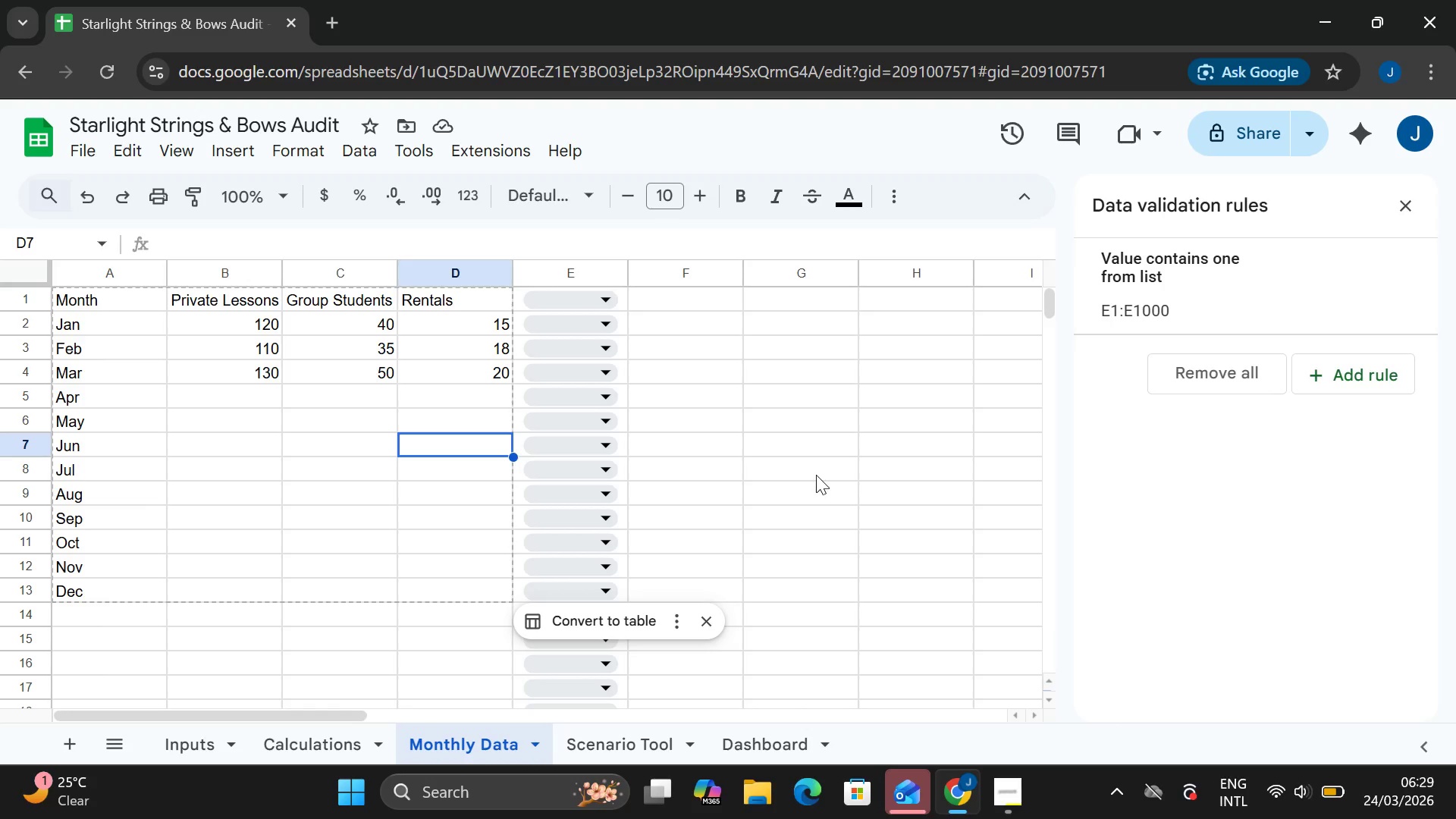 
left_click([342, 747])
 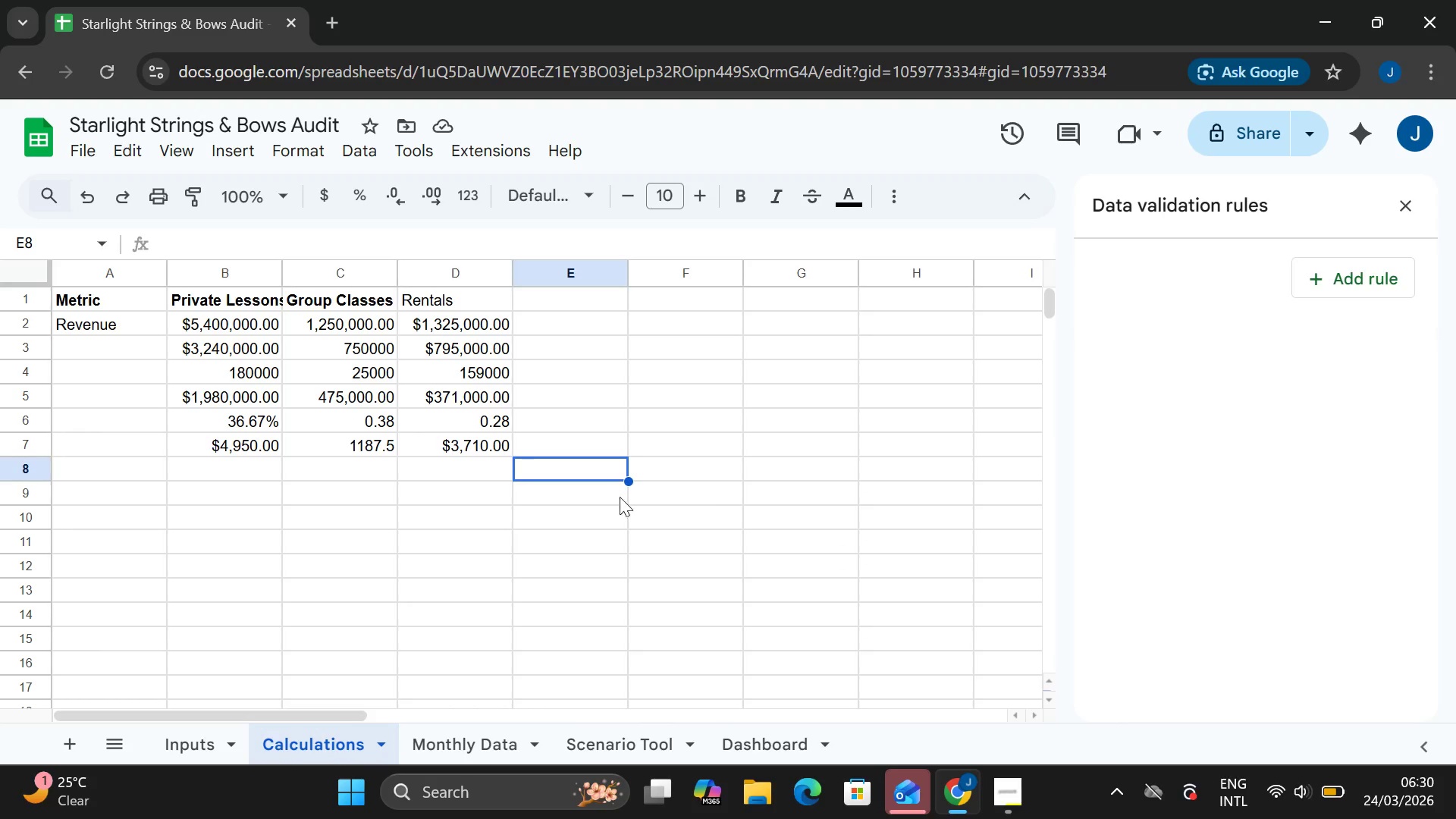 
wait(7.5)
 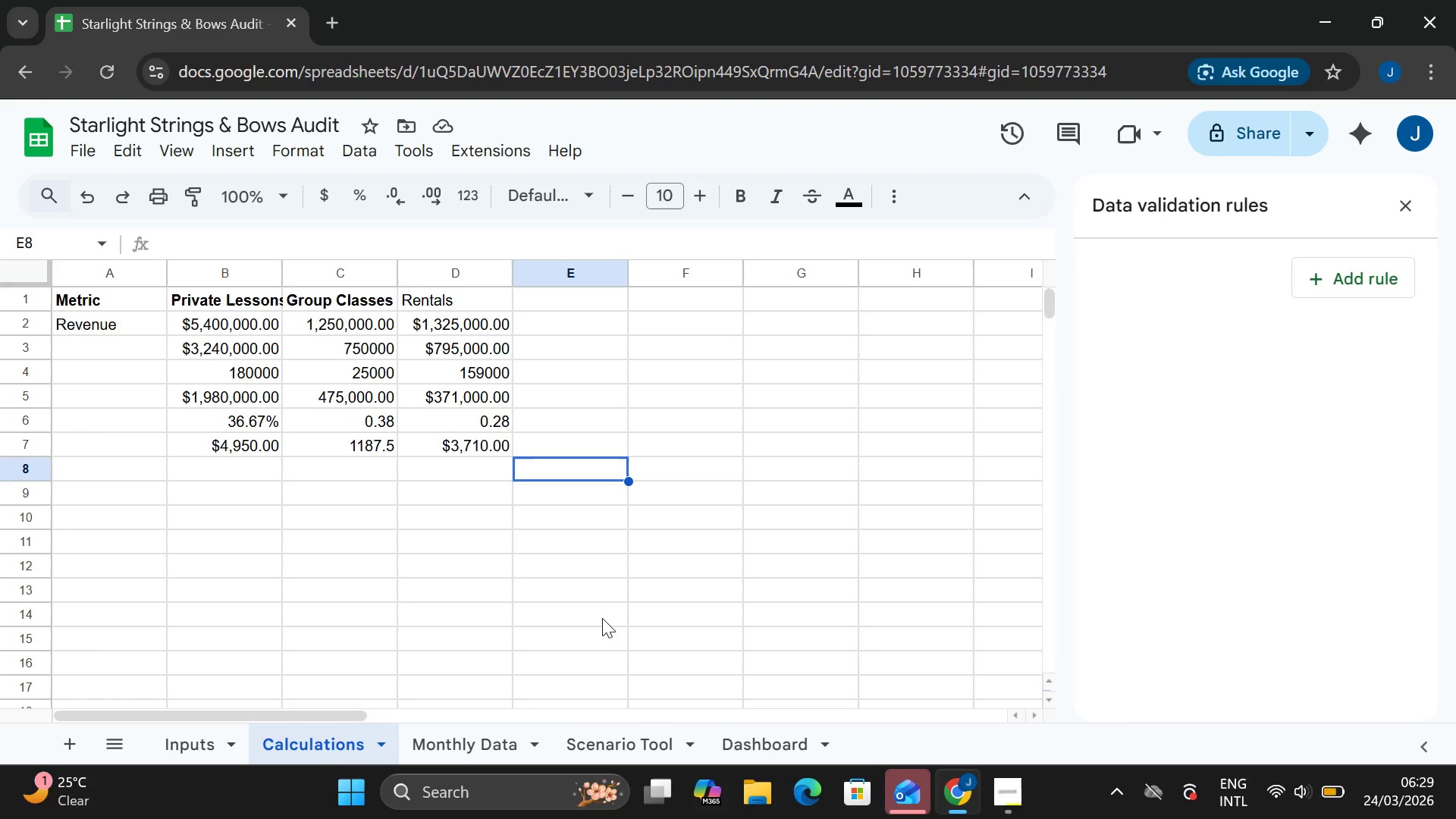 
double_click([83, 331])
 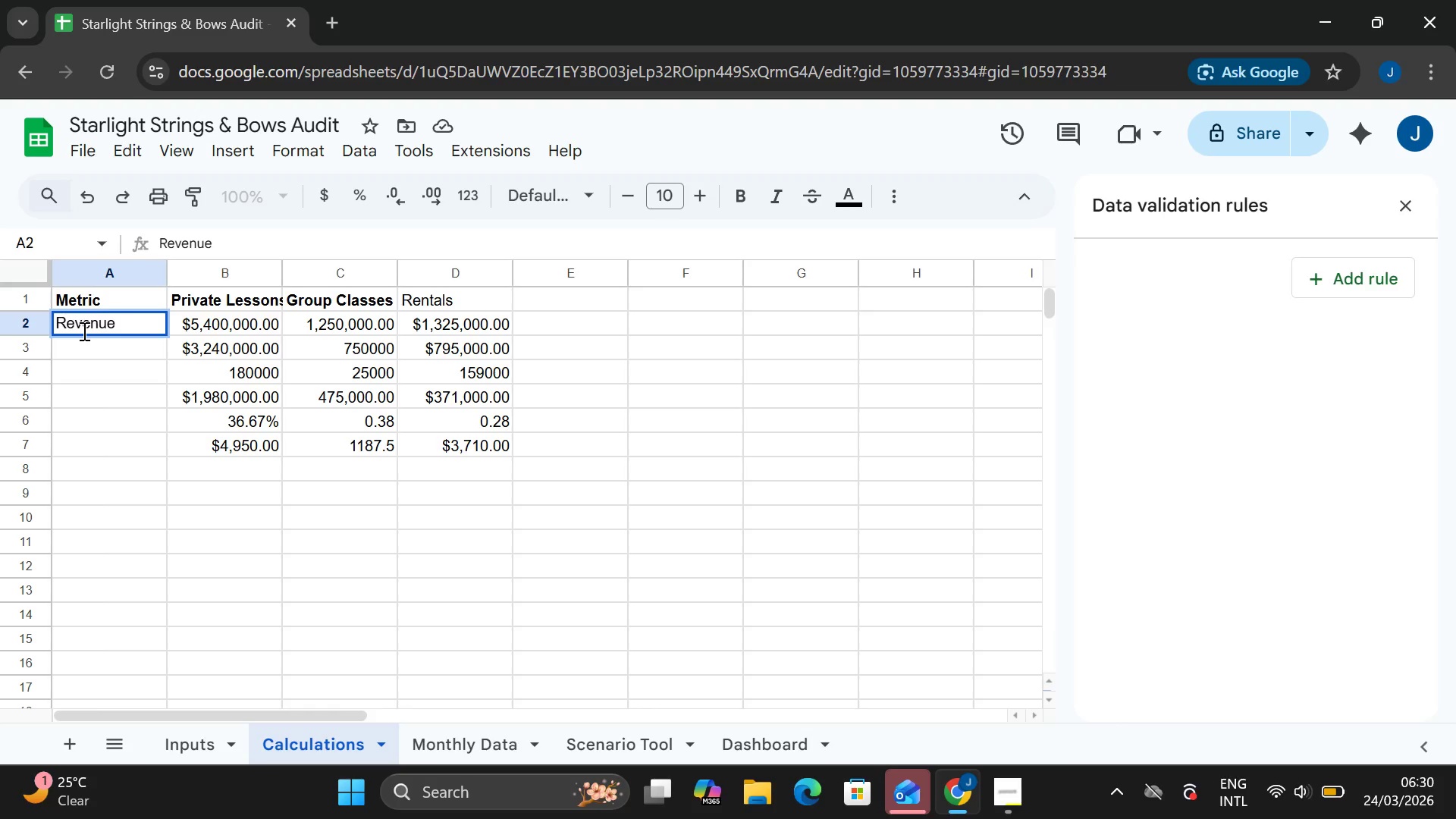 
key(Control+ControlLeft)
 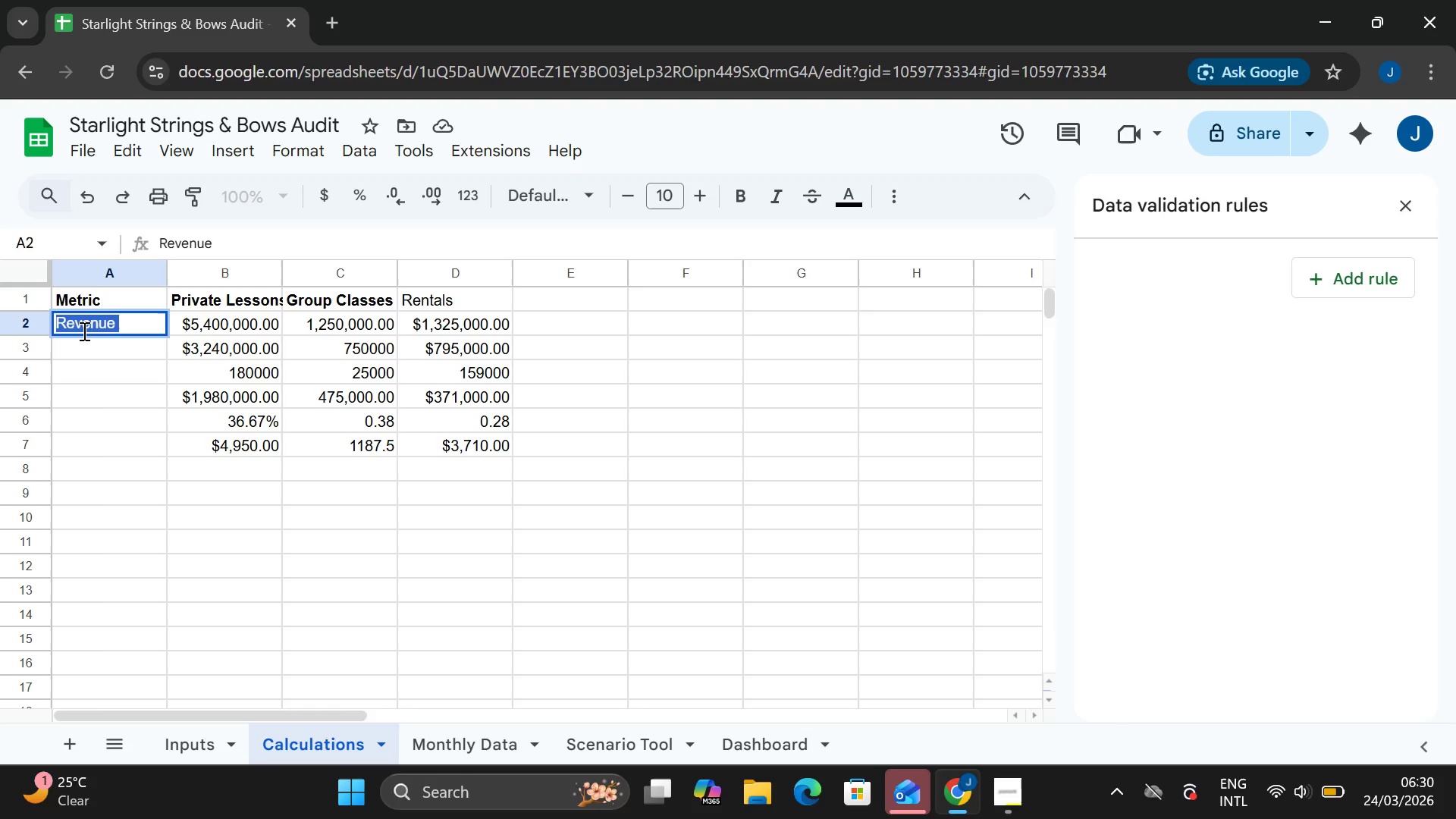 
key(Control+A)
 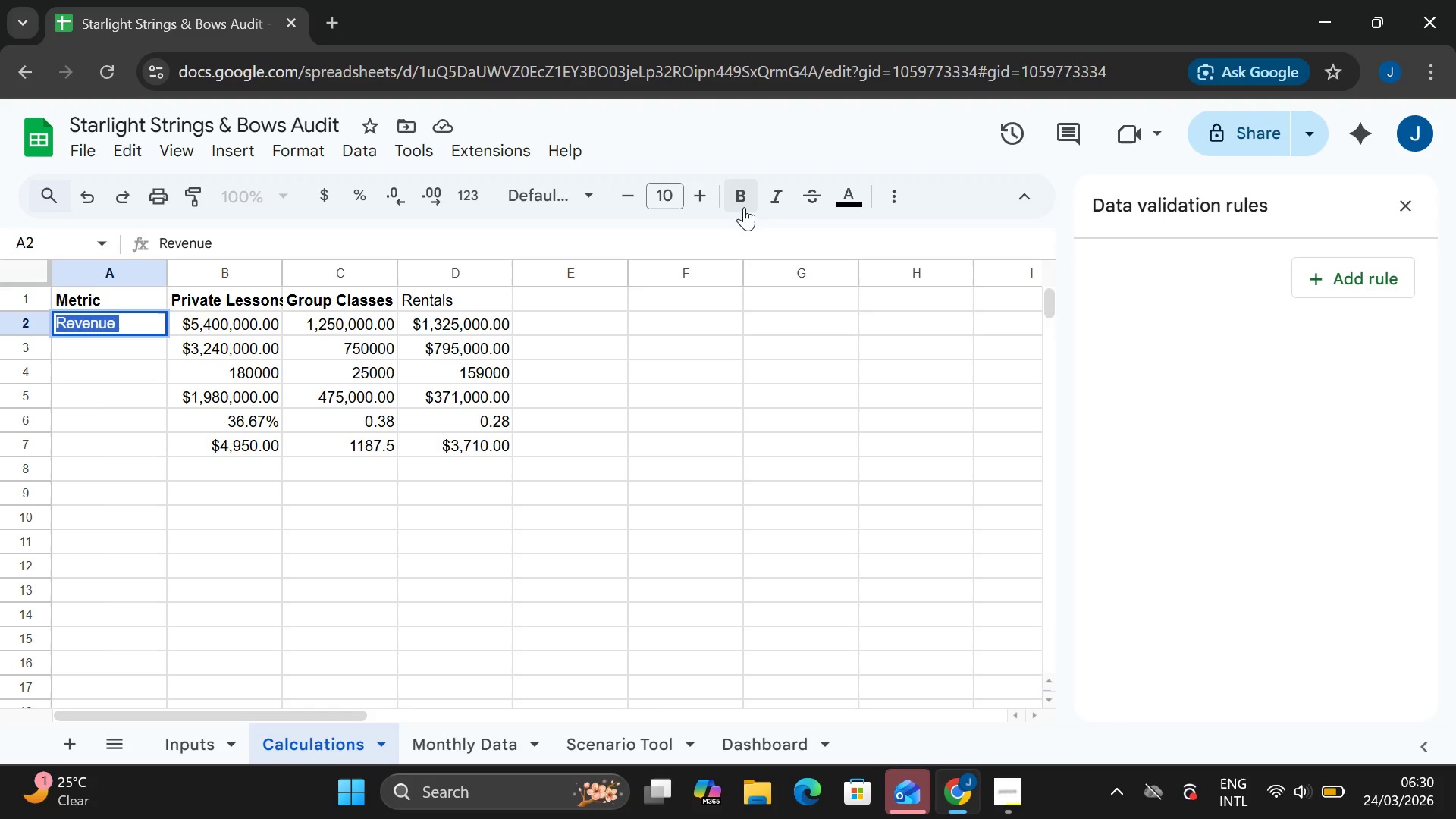 
left_click([744, 202])
 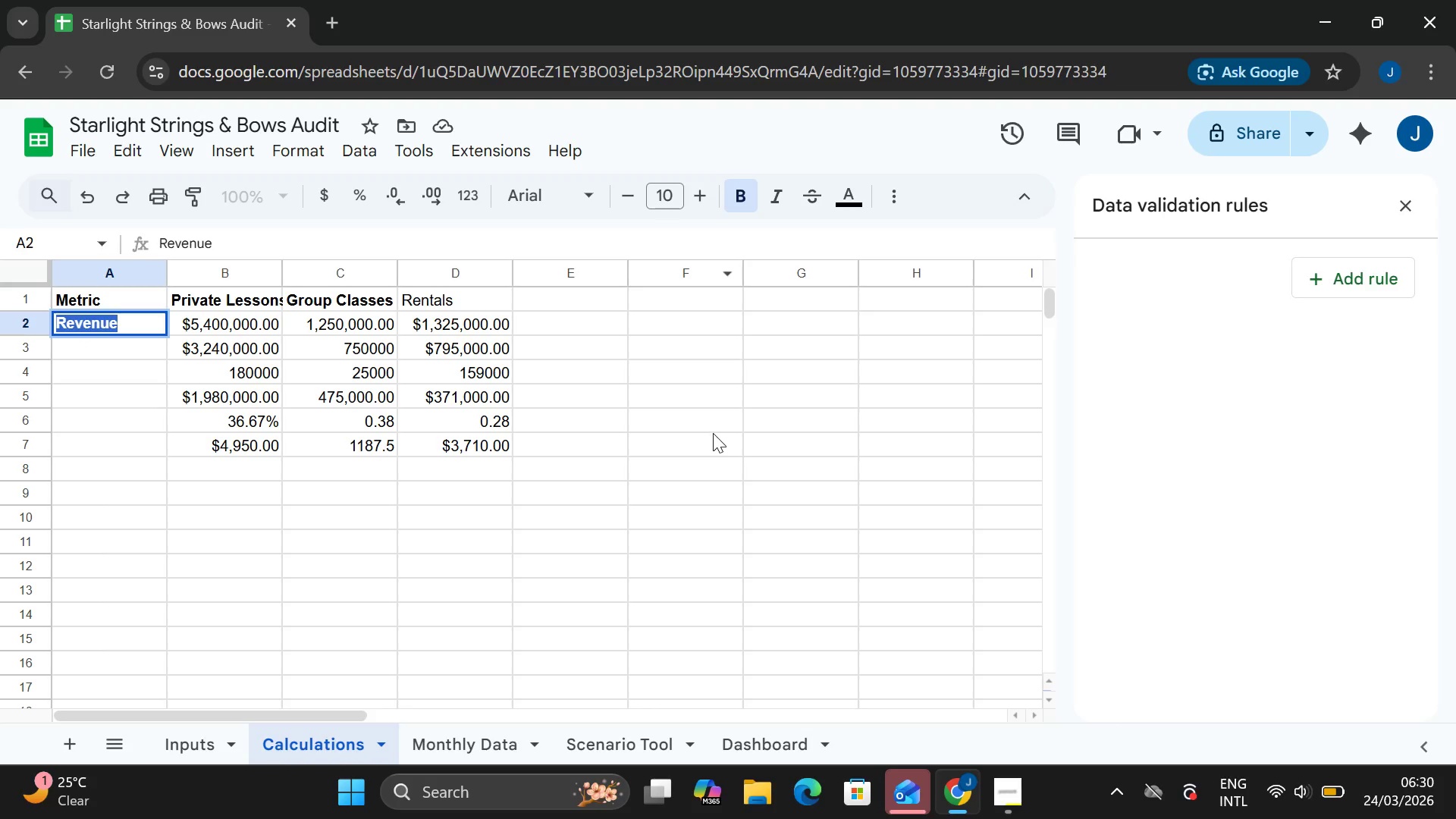 
left_click([713, 433])
 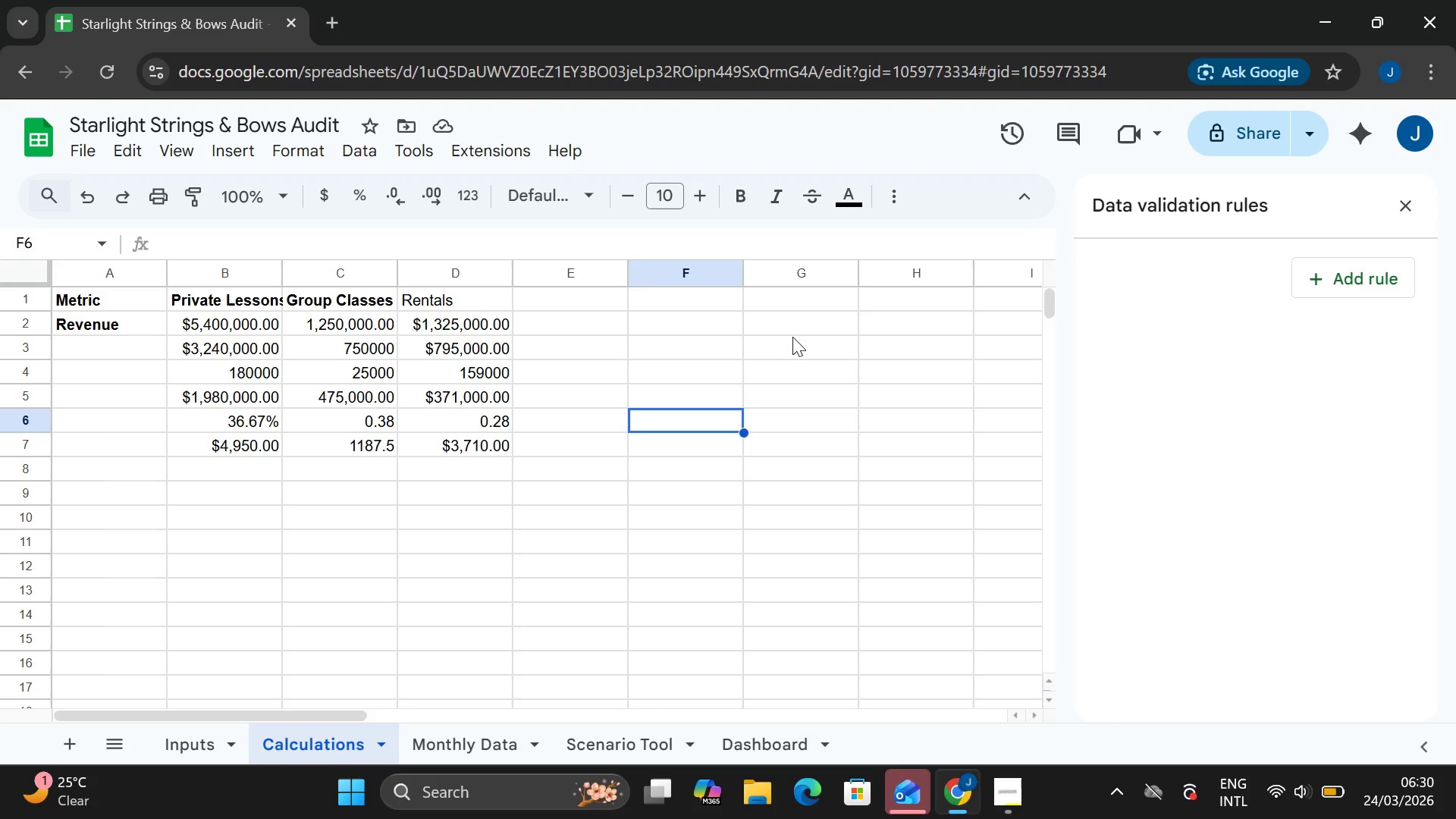 
wait(11.91)
 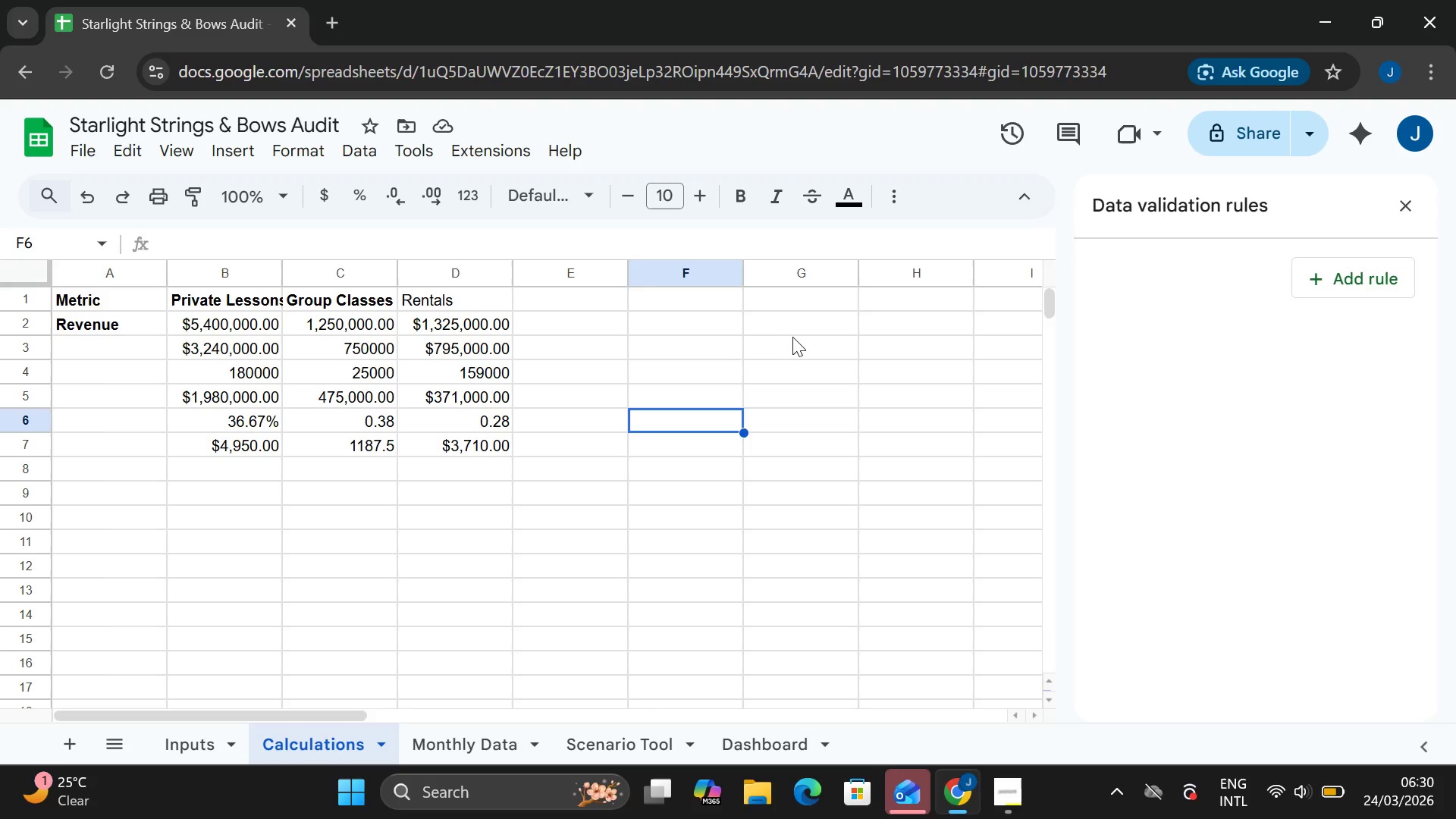 
left_click([331, 357])
 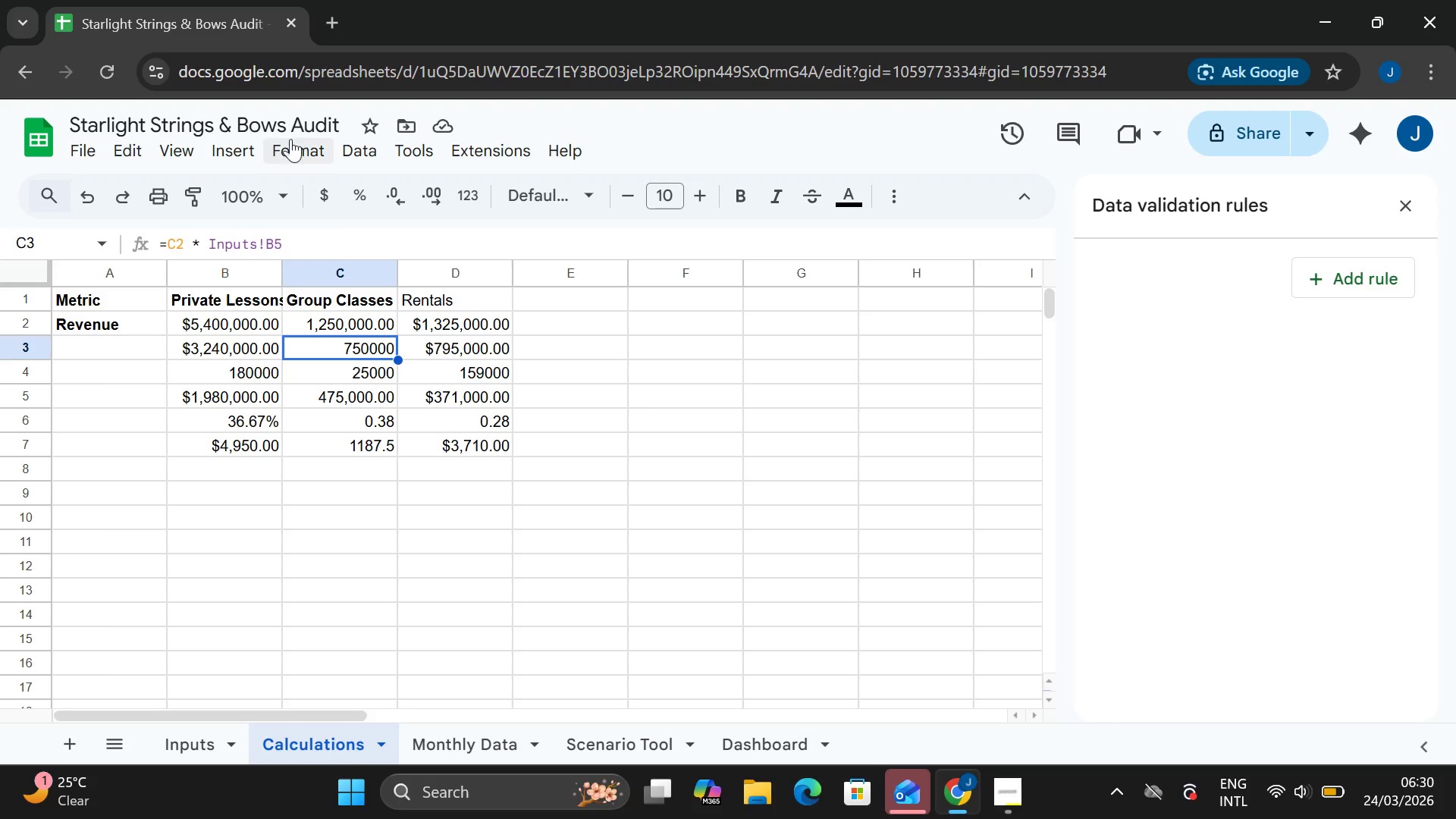 
left_click([293, 149])
 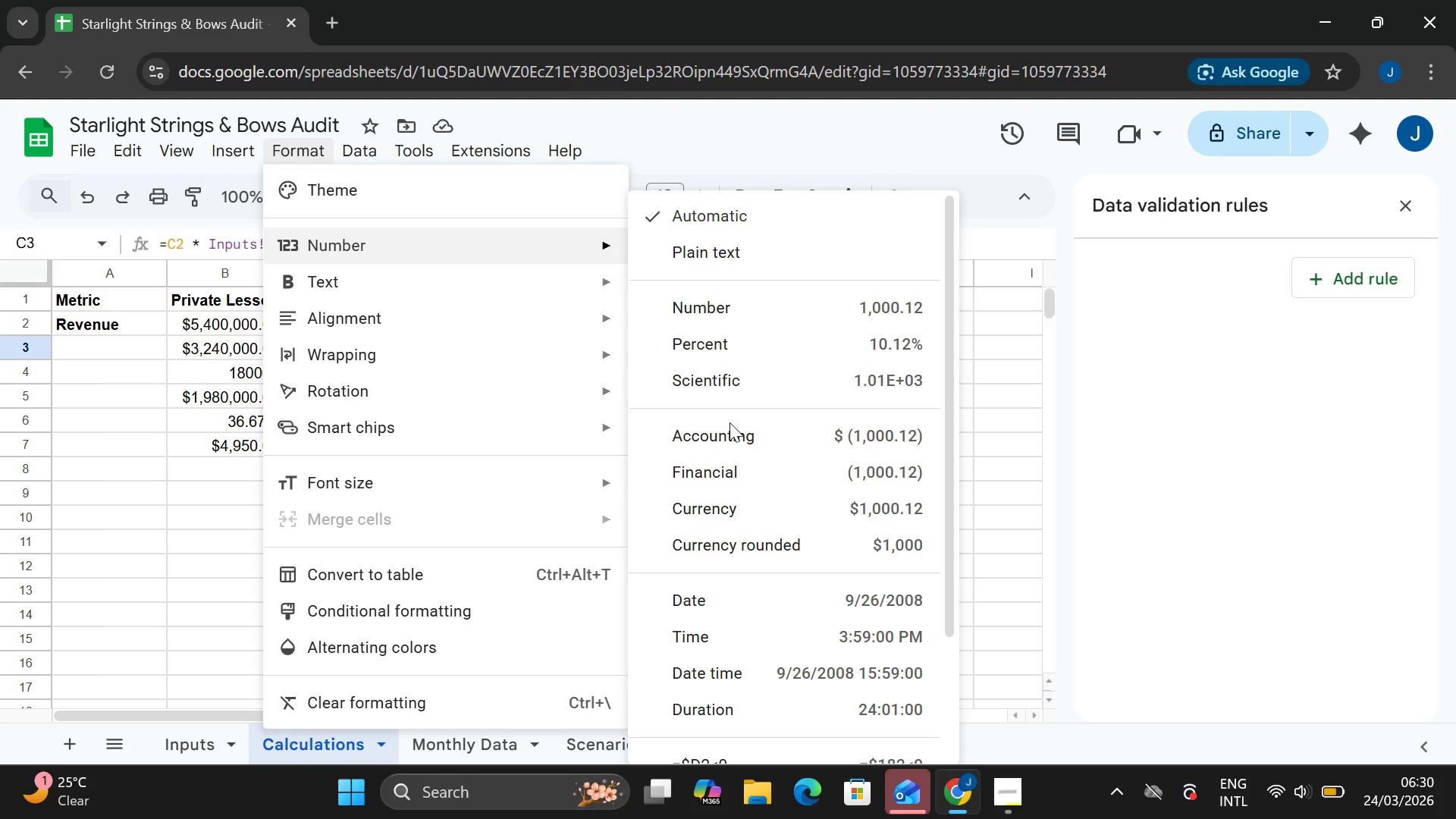 
left_click([718, 500])
 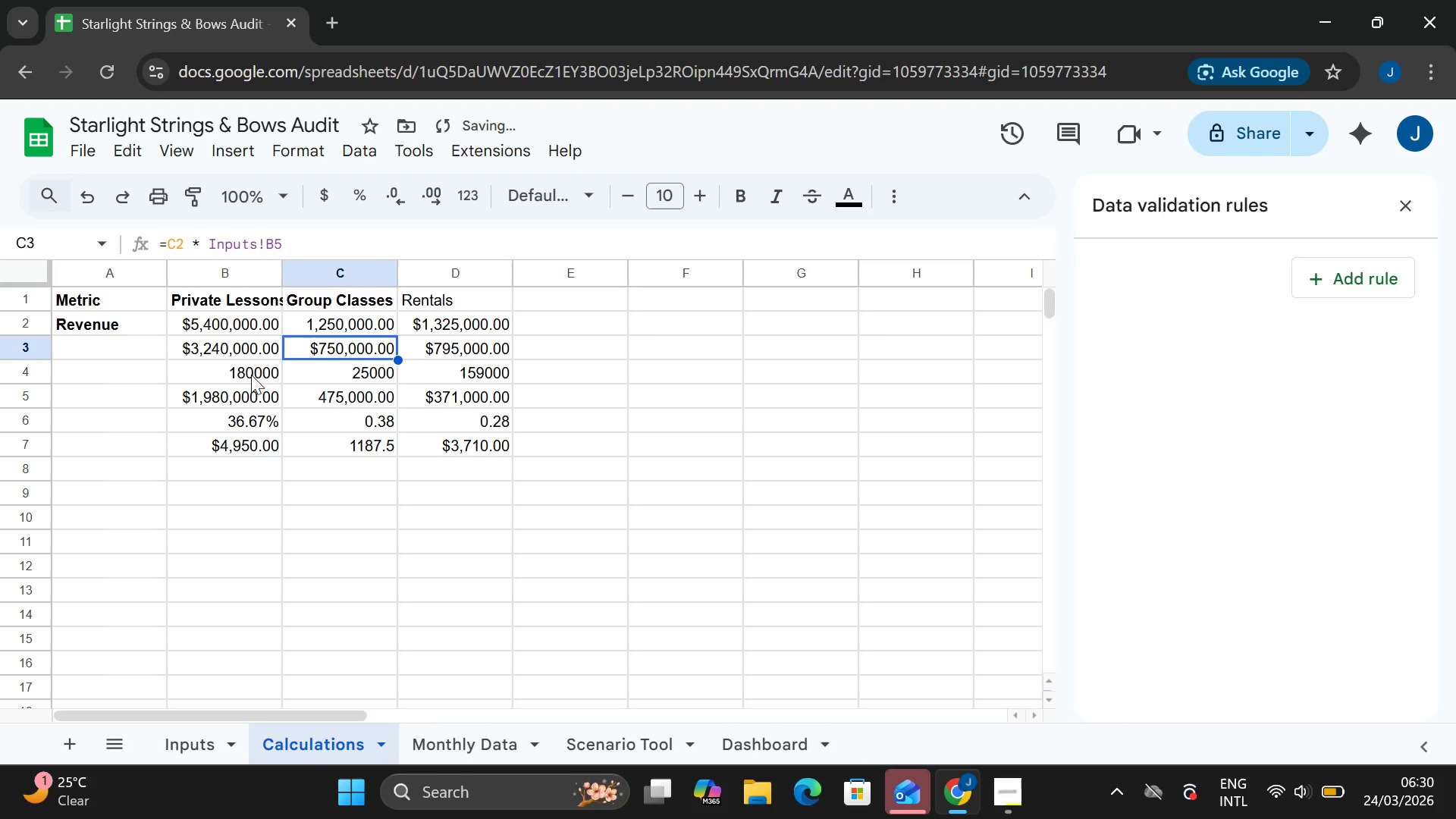 
left_click([251, 375])
 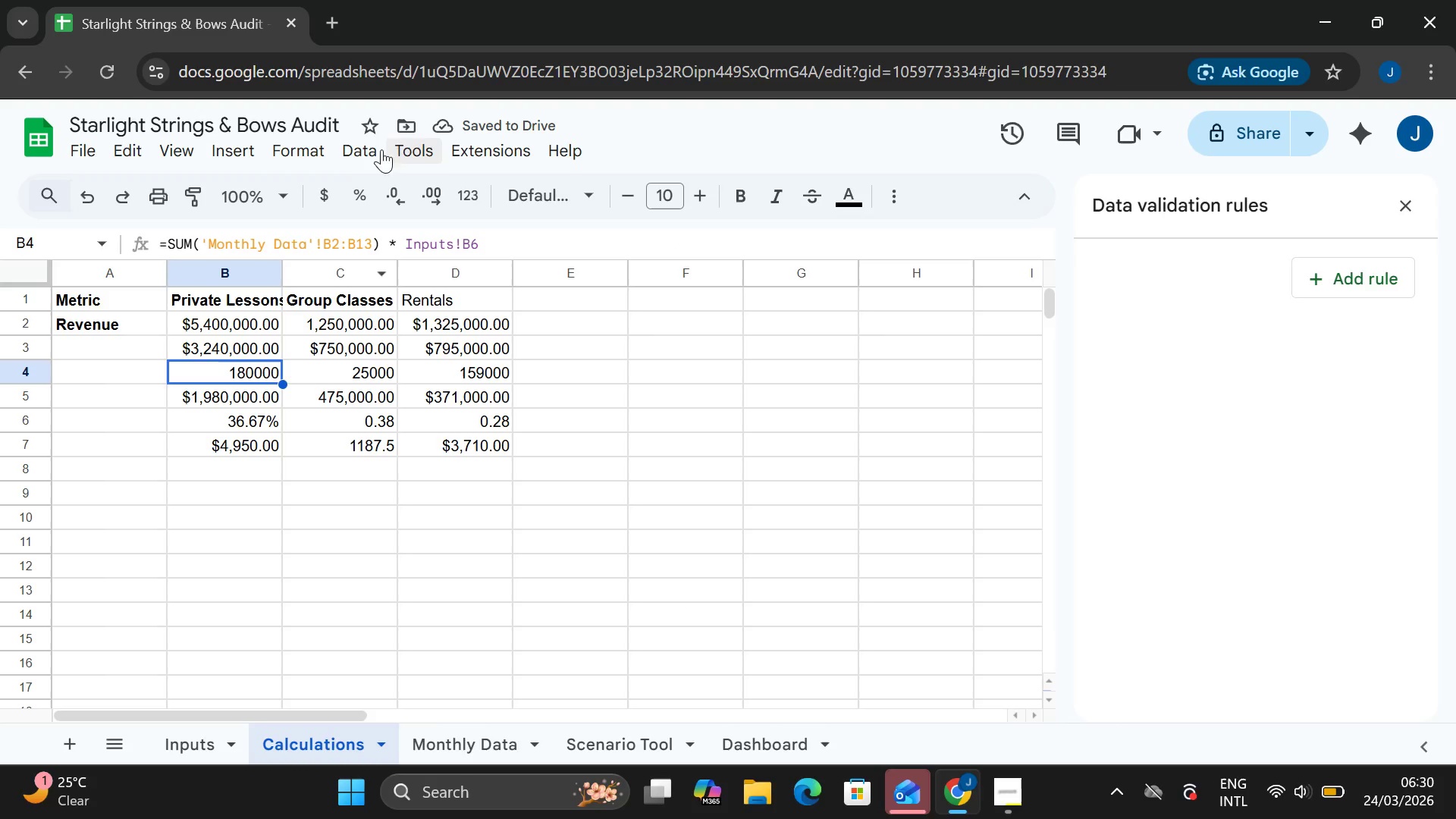 
left_click([298, 144])
 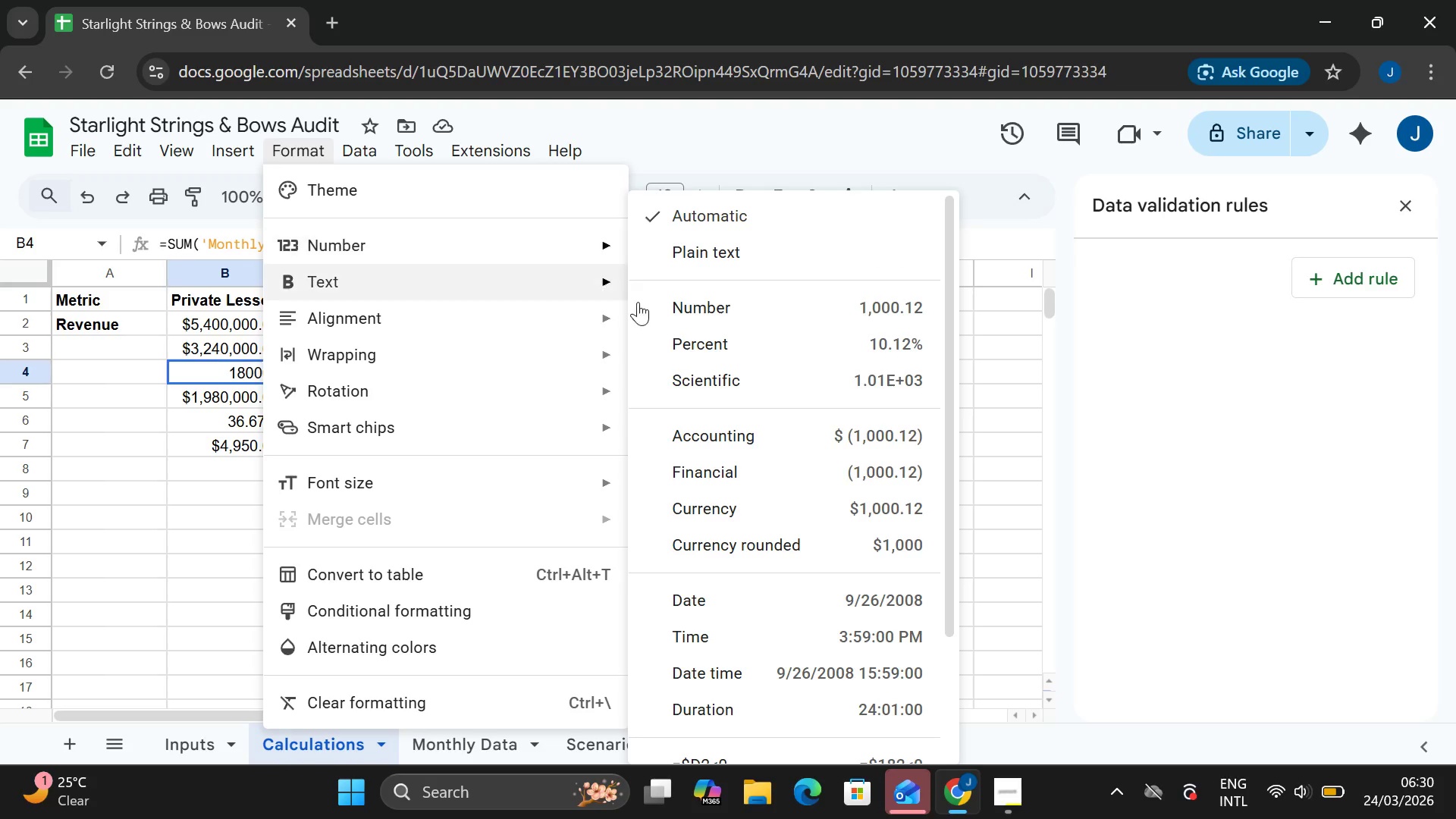 
wait(6.2)
 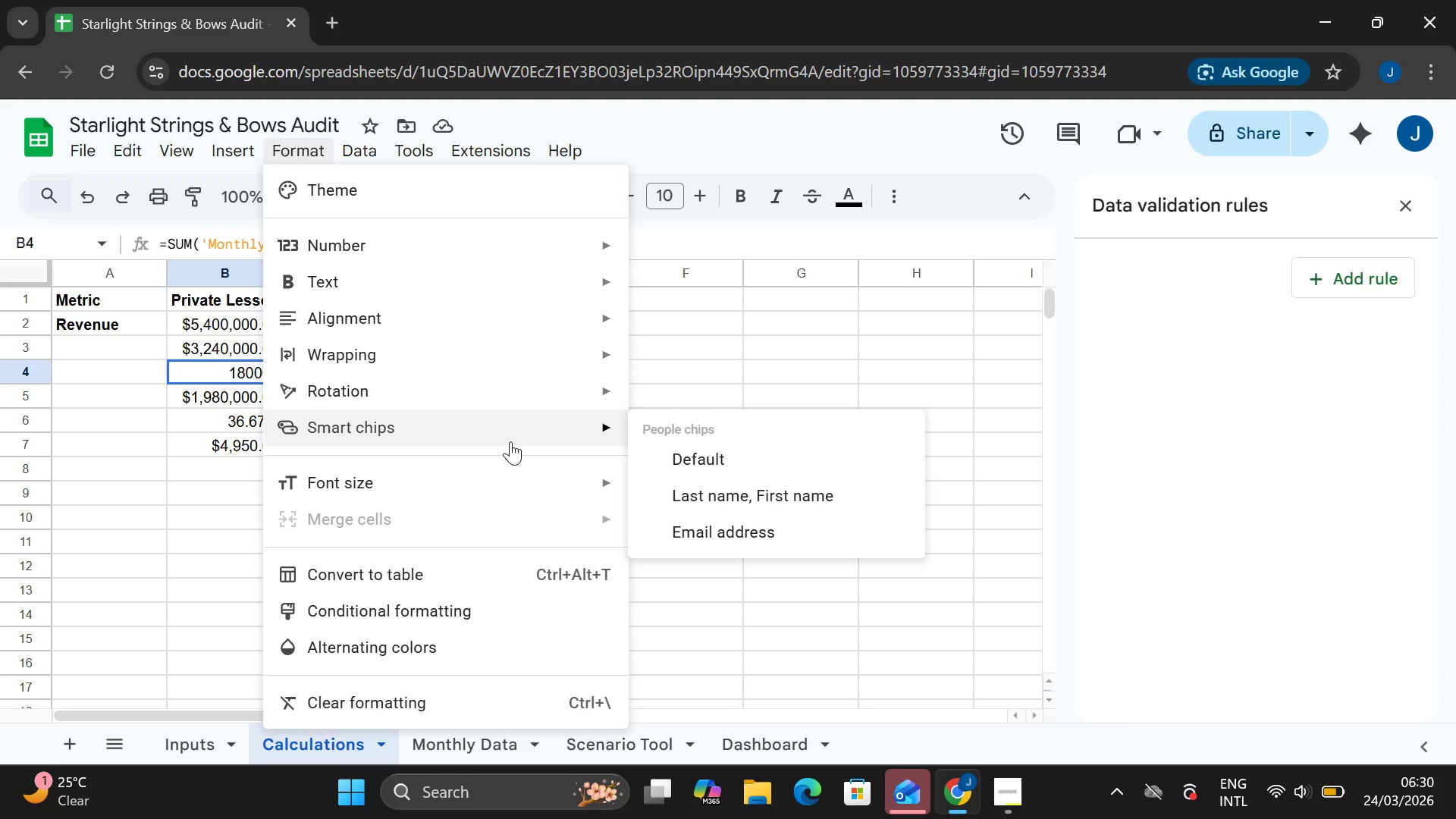 
left_click([742, 516])
 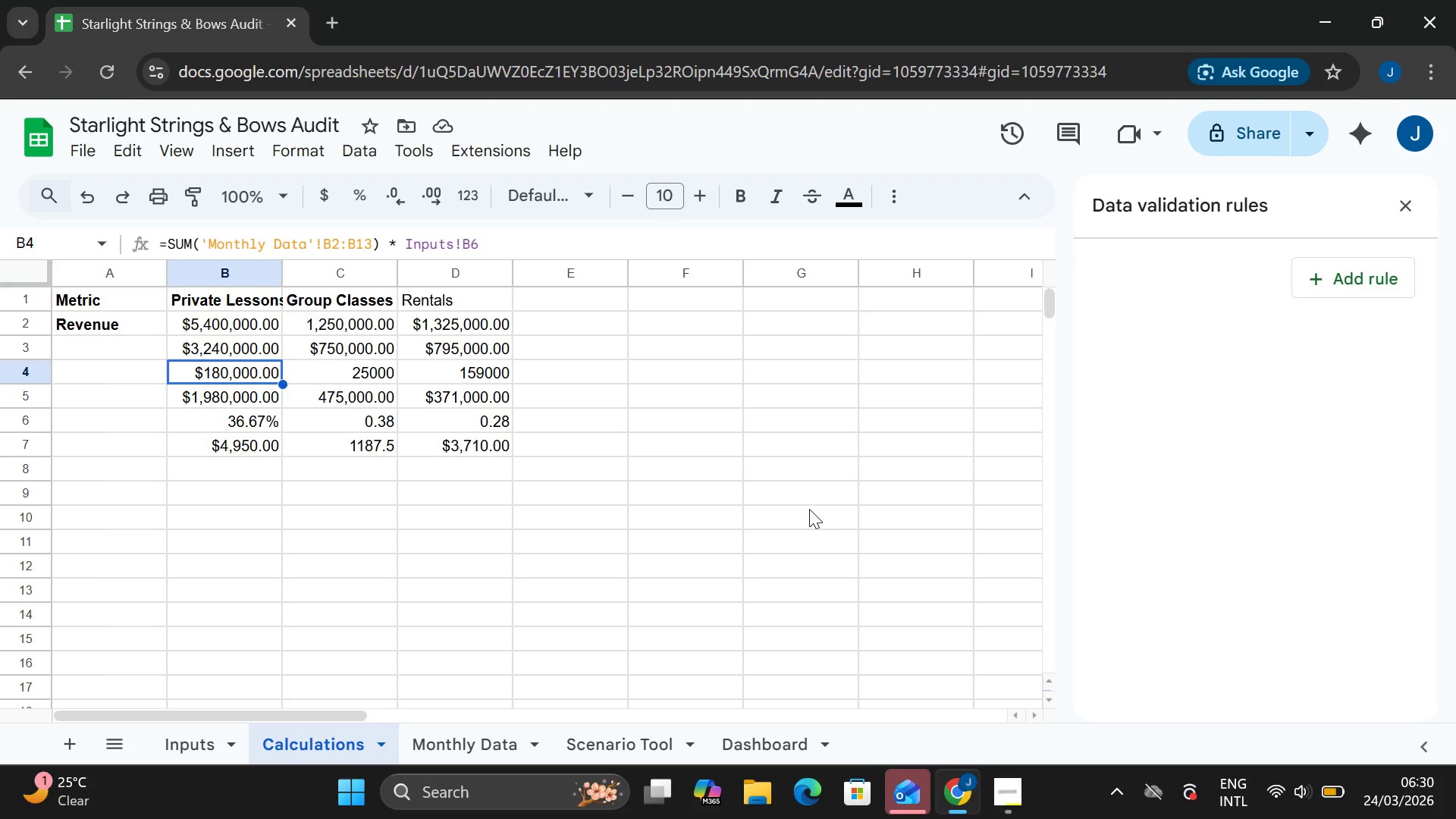 
wait(12.97)
 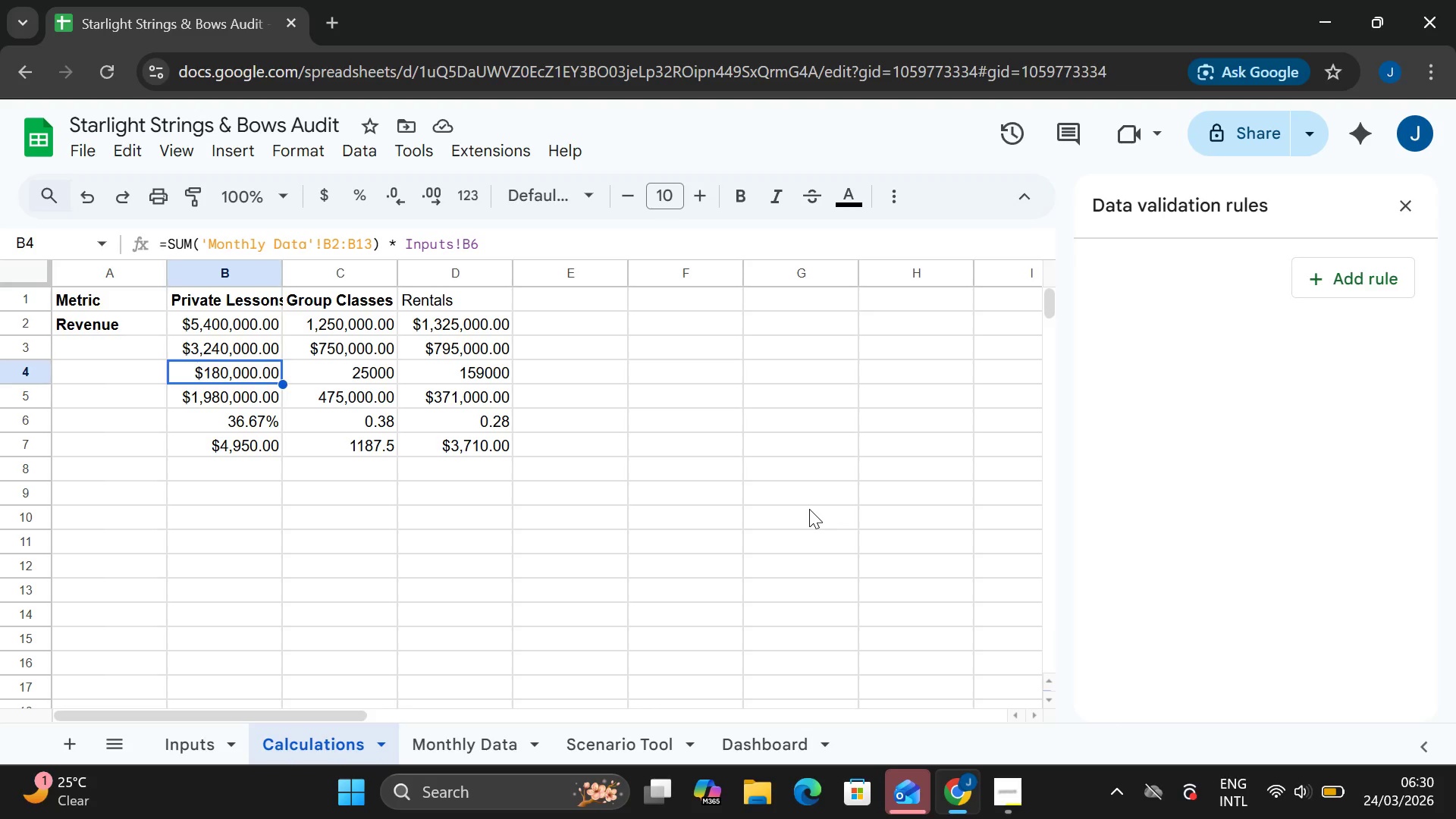 
left_click([375, 373])
 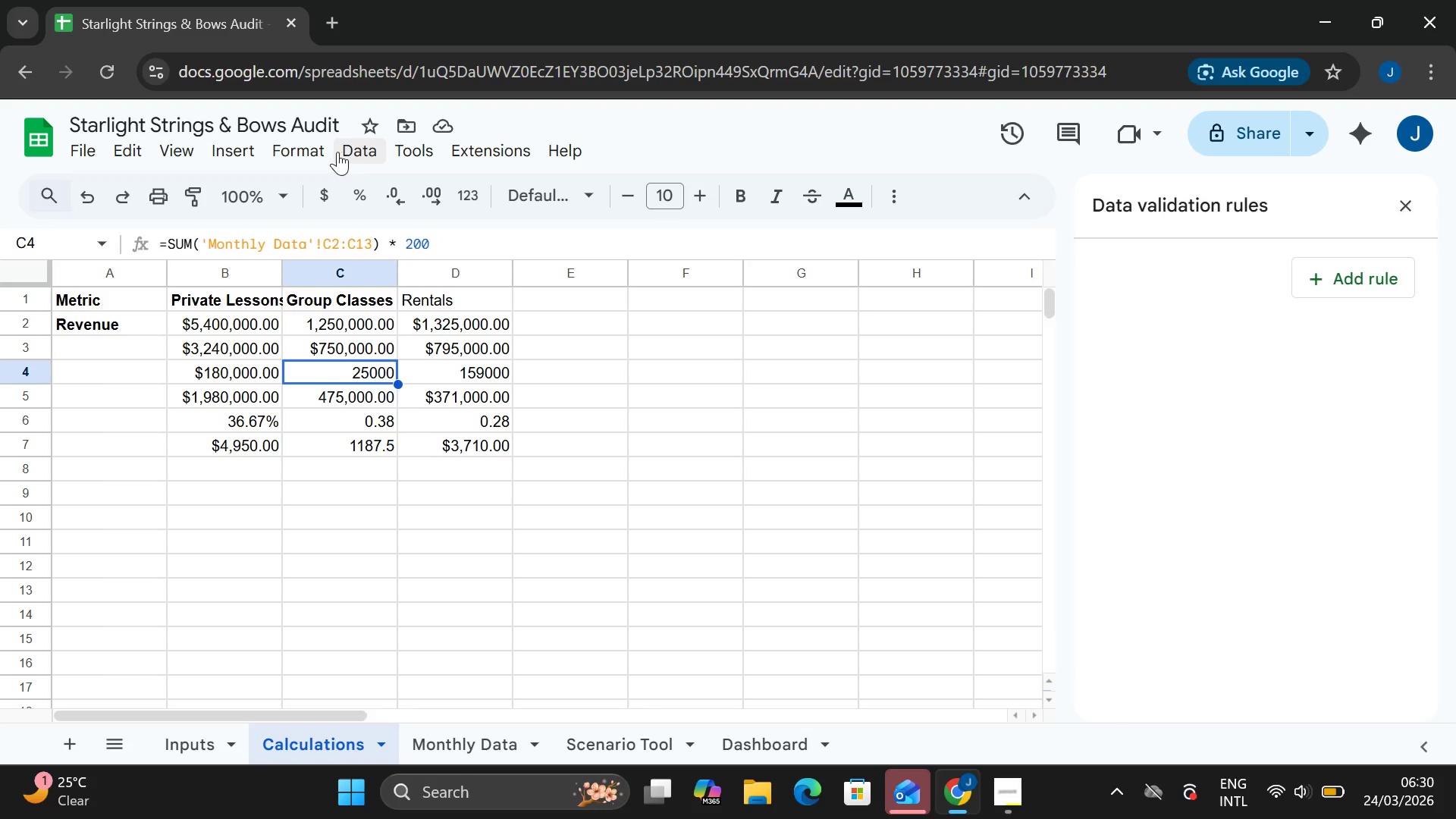 
left_click([315, 152])
 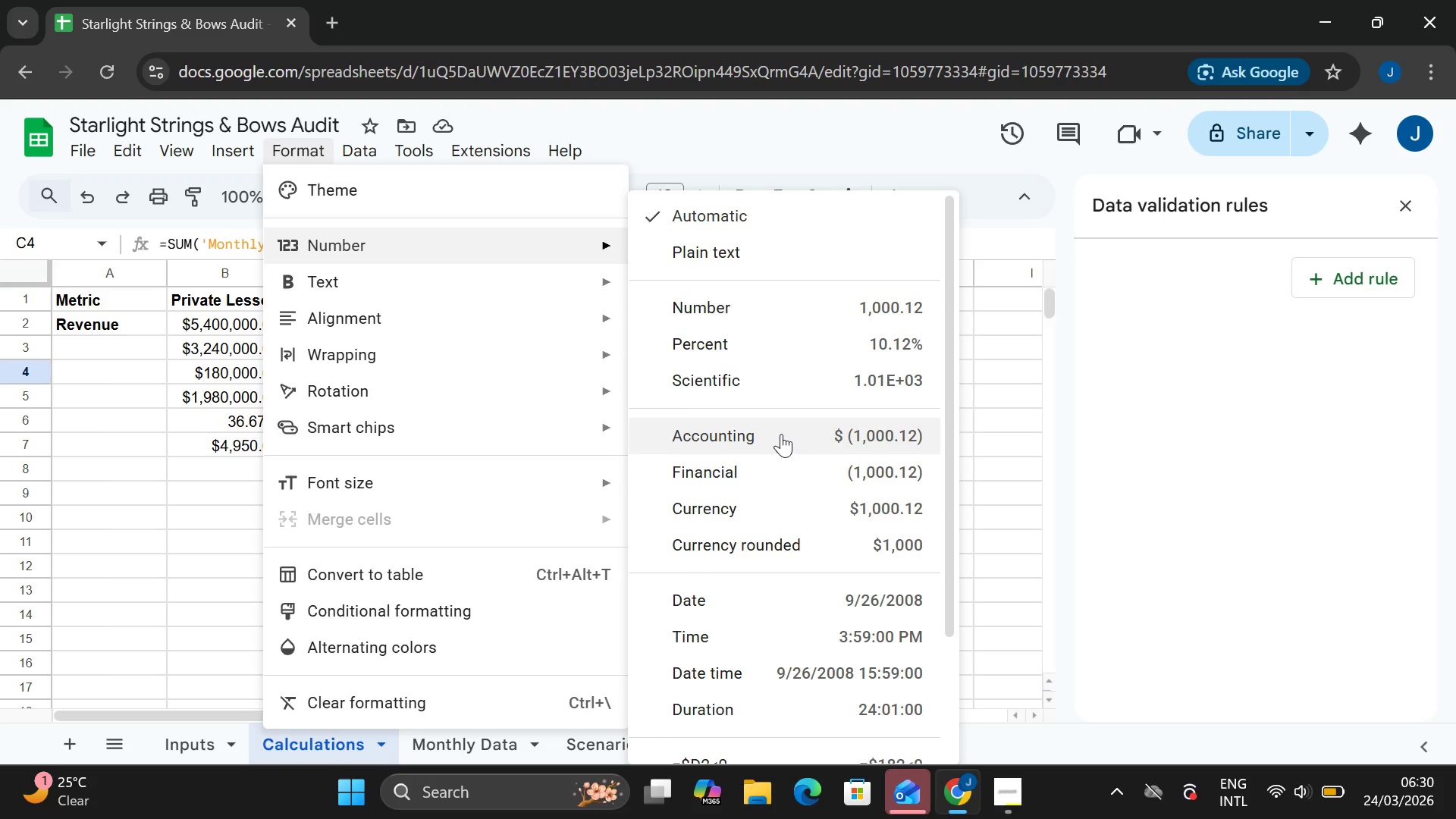 
left_click([778, 499])
 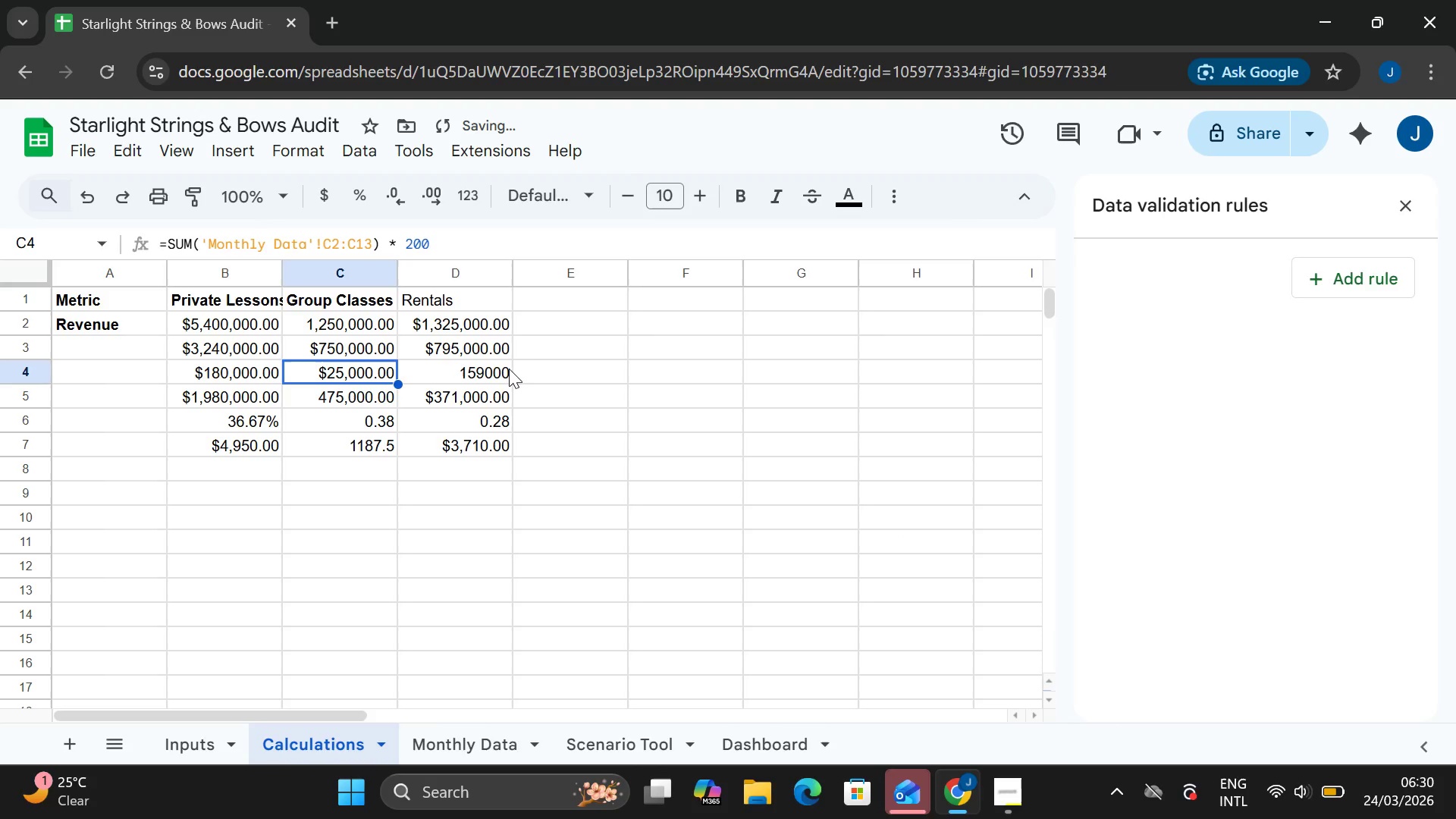 
left_click([506, 368])
 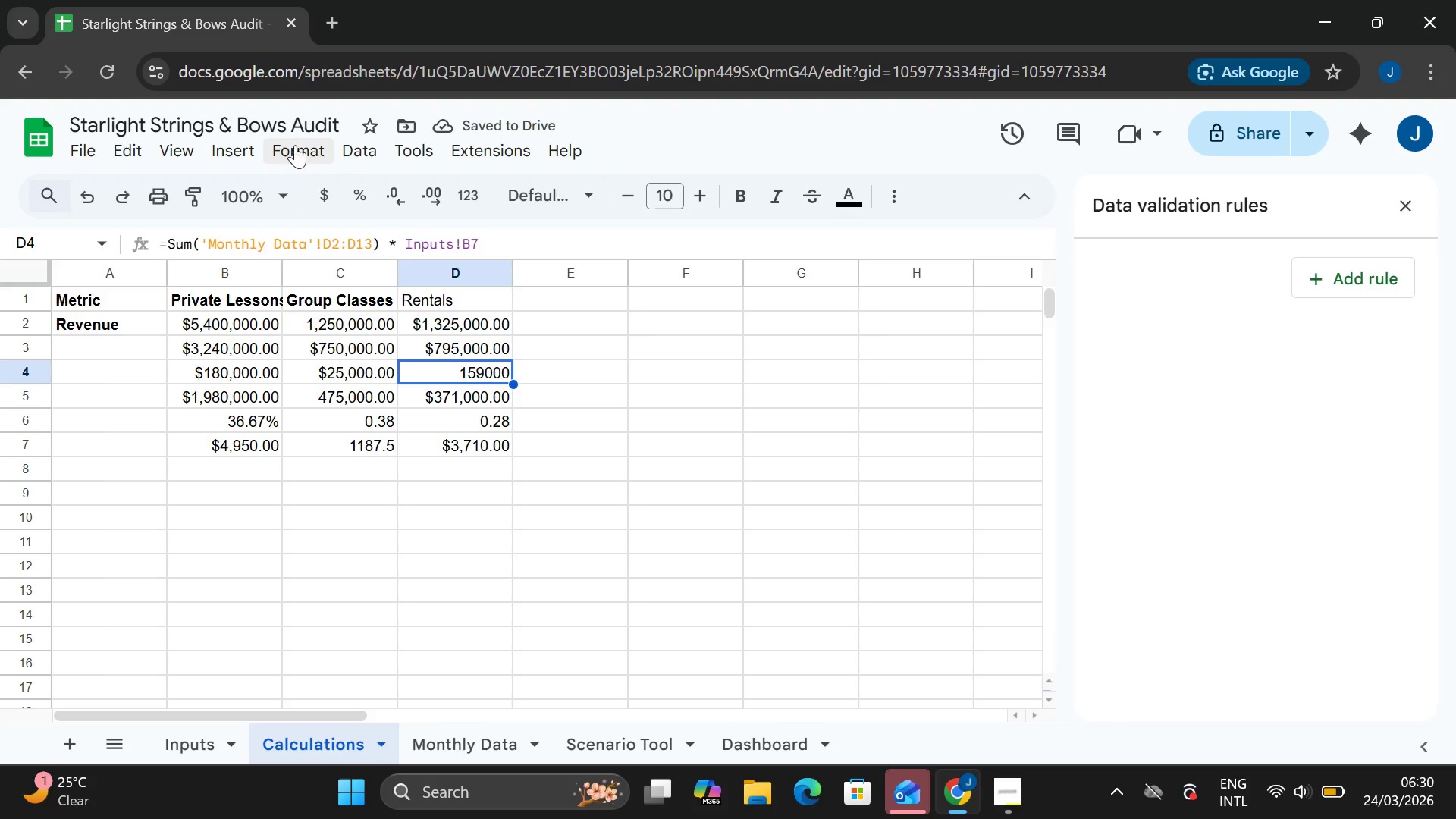 
left_click([295, 142])
 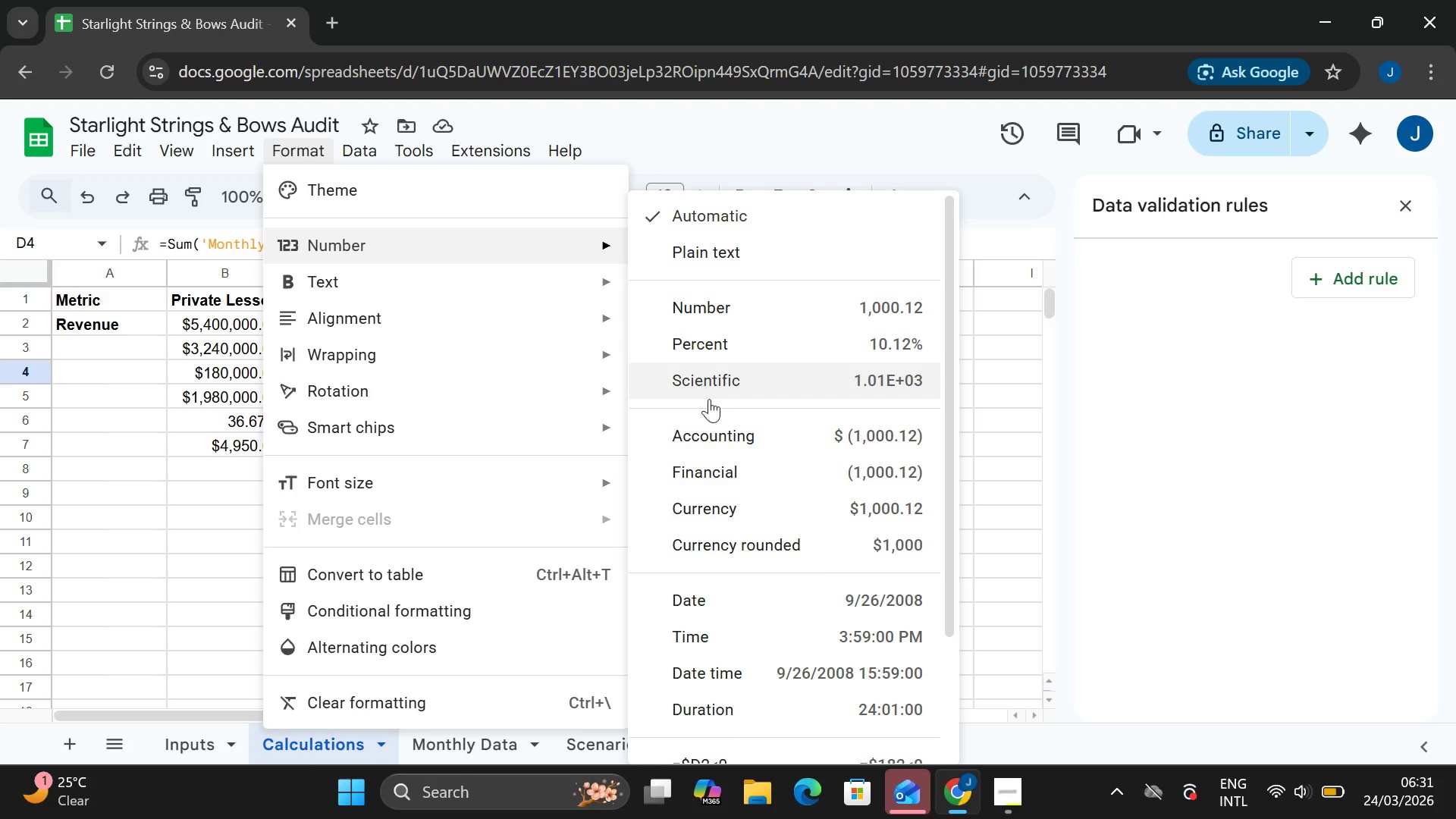 
left_click([752, 513])
 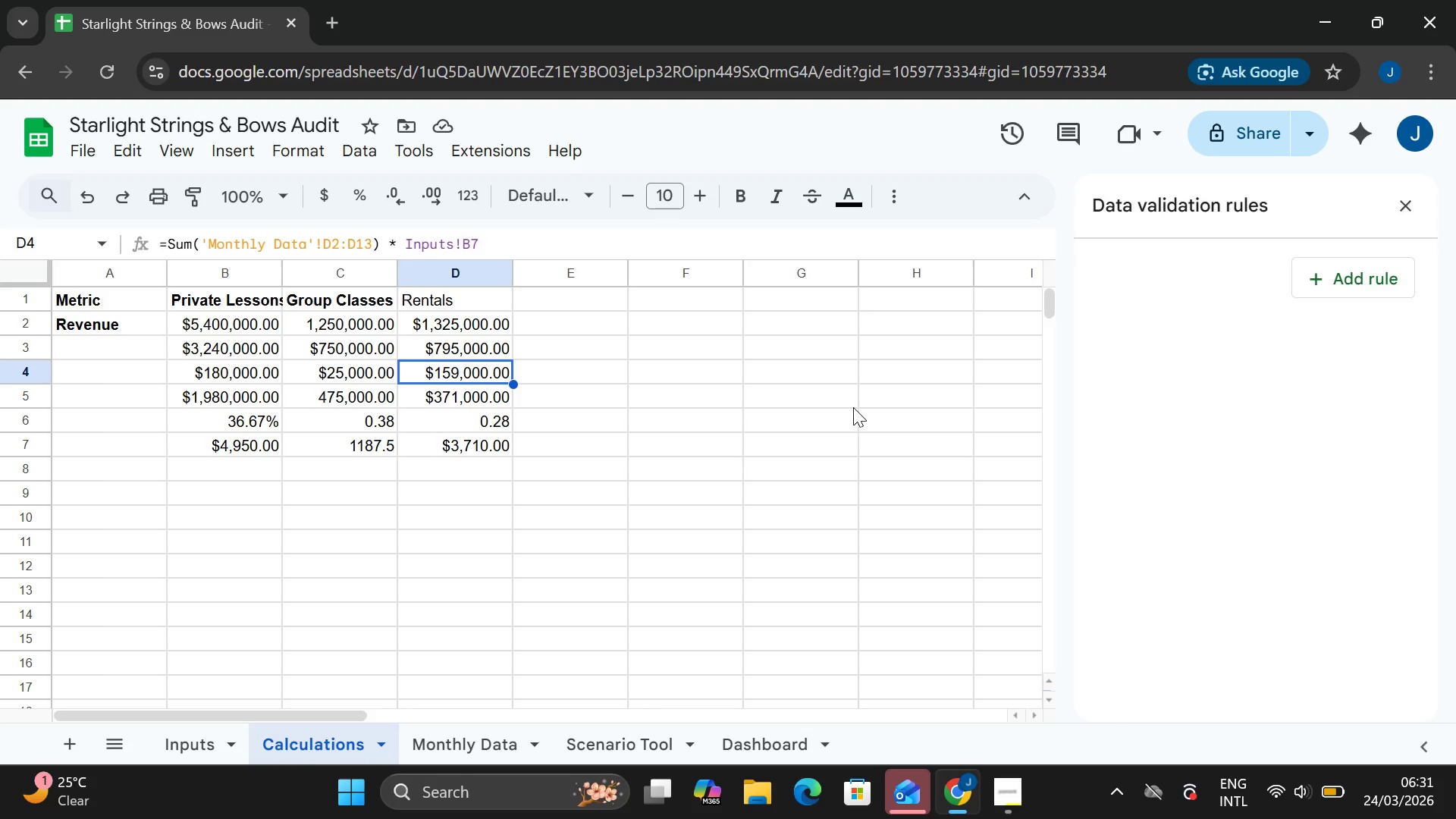 
wait(12.66)
 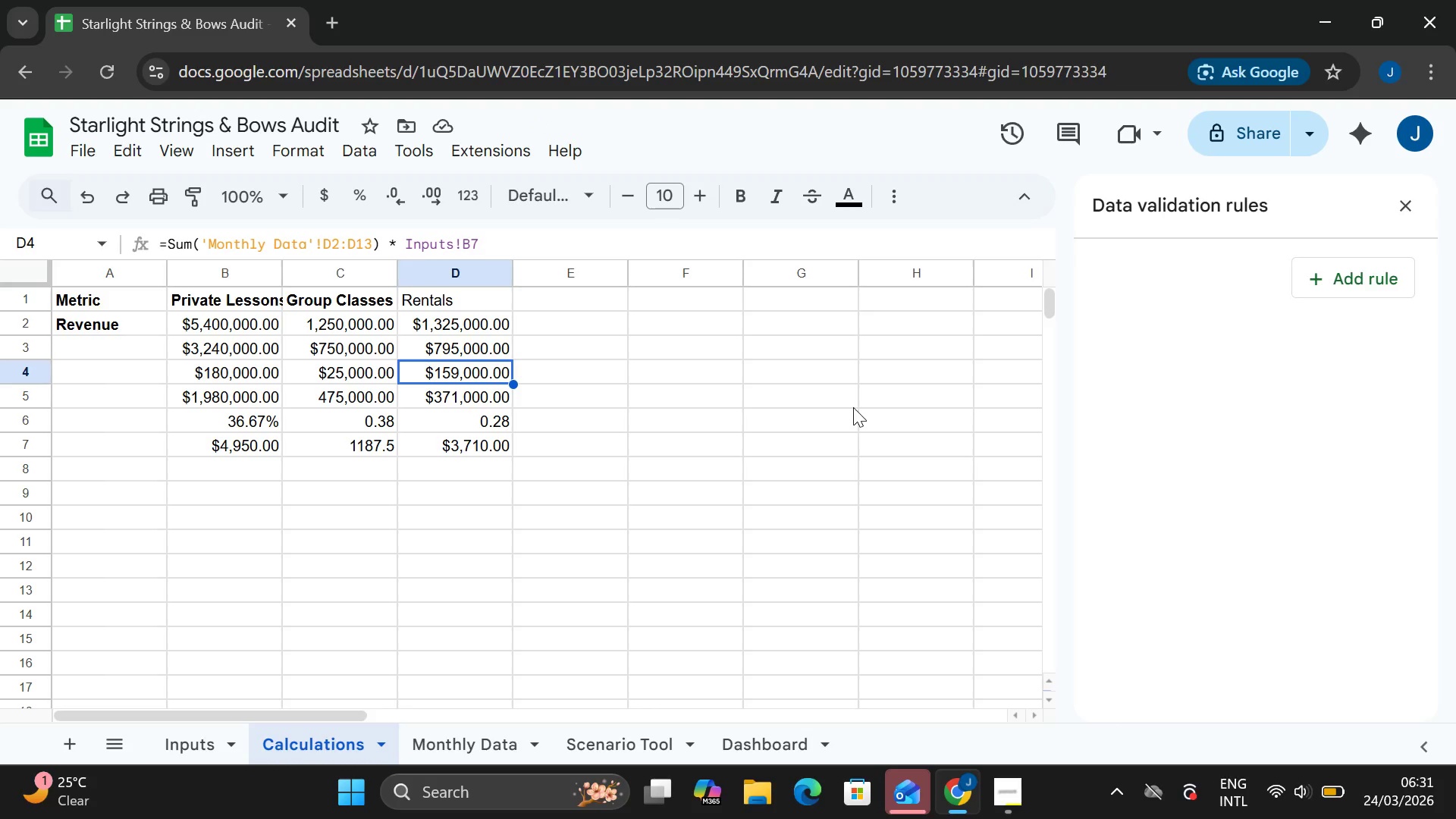 
left_click([319, 406])
 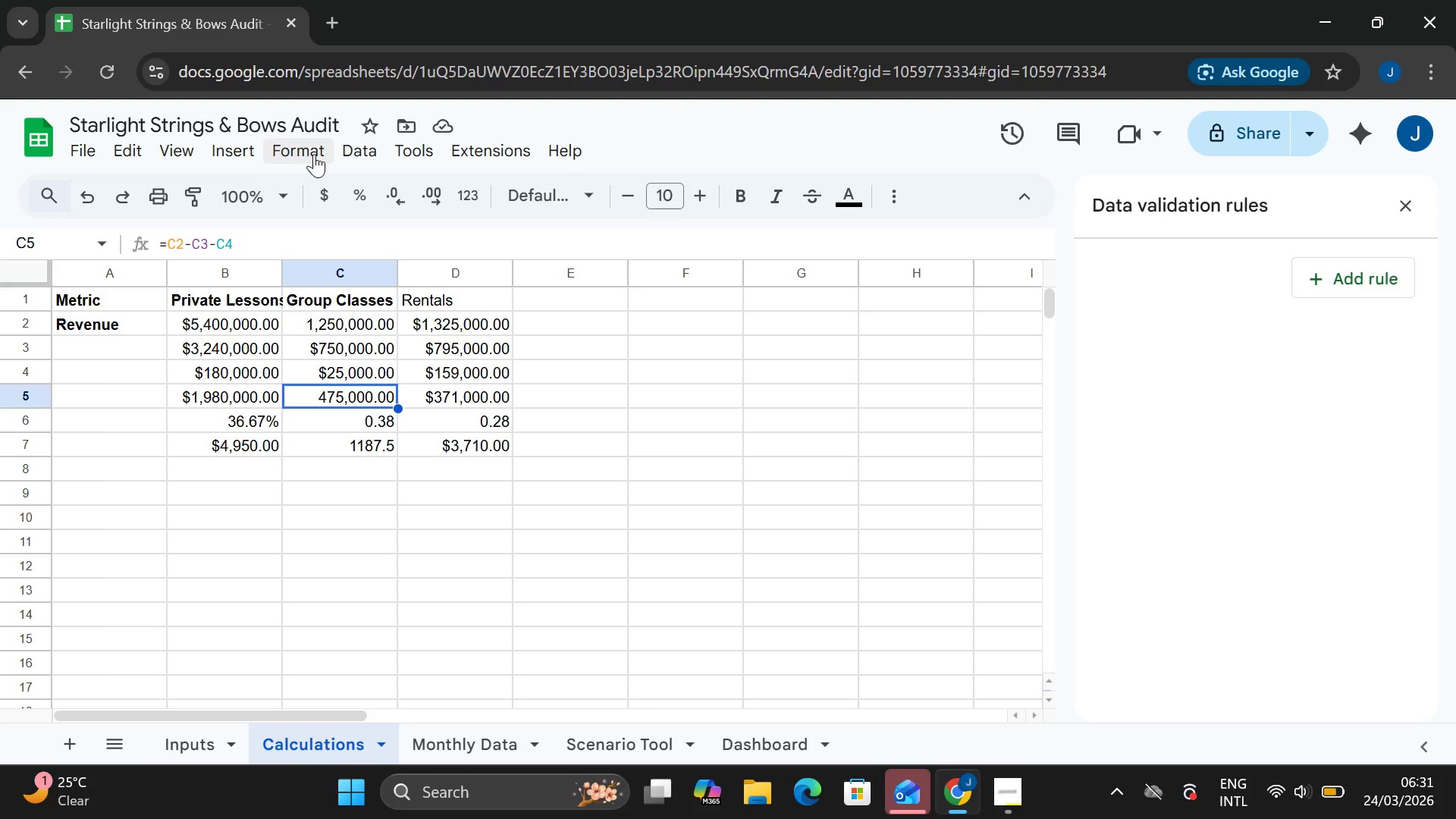 
left_click([314, 154])
 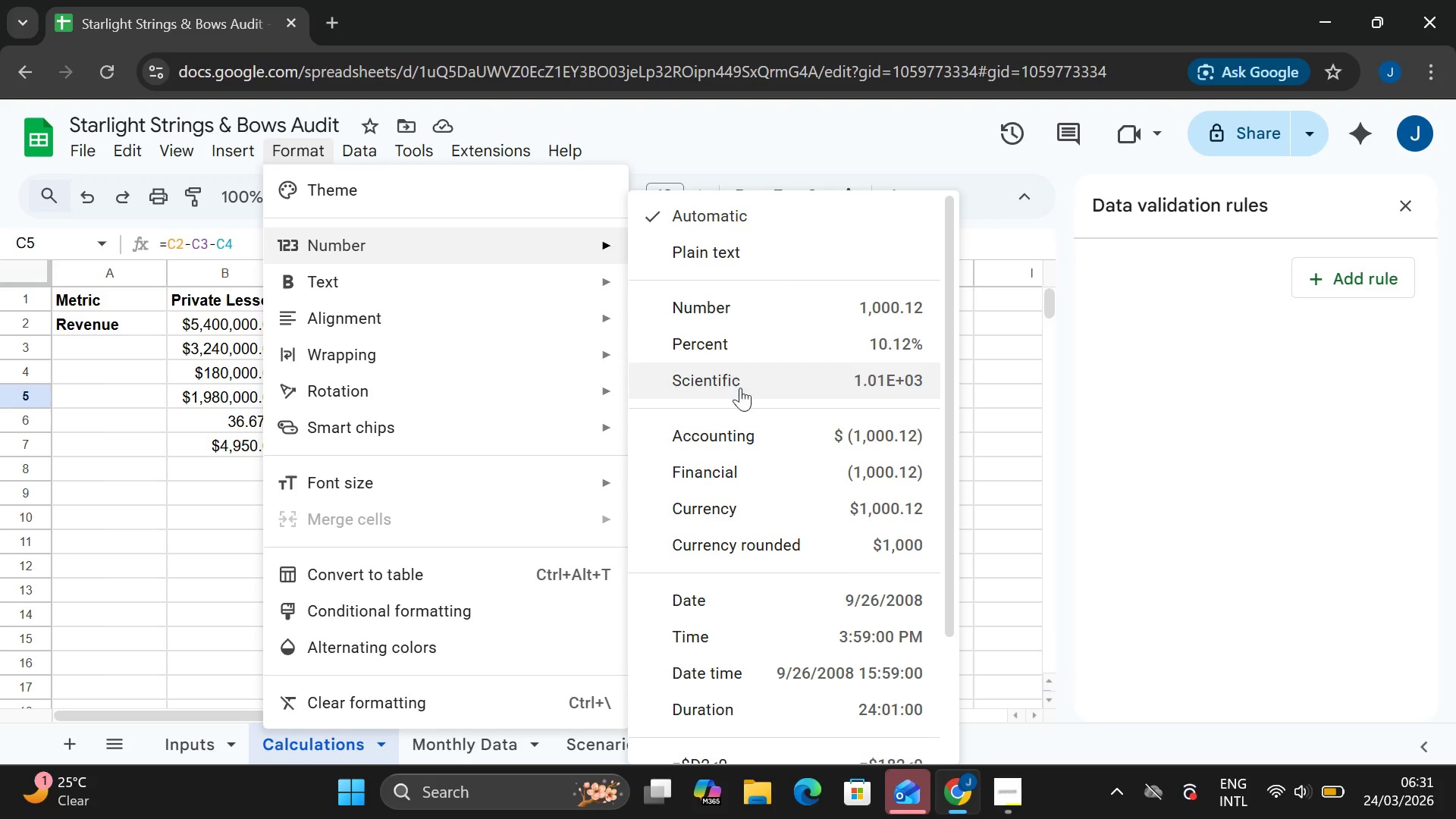 
left_click([752, 500])
 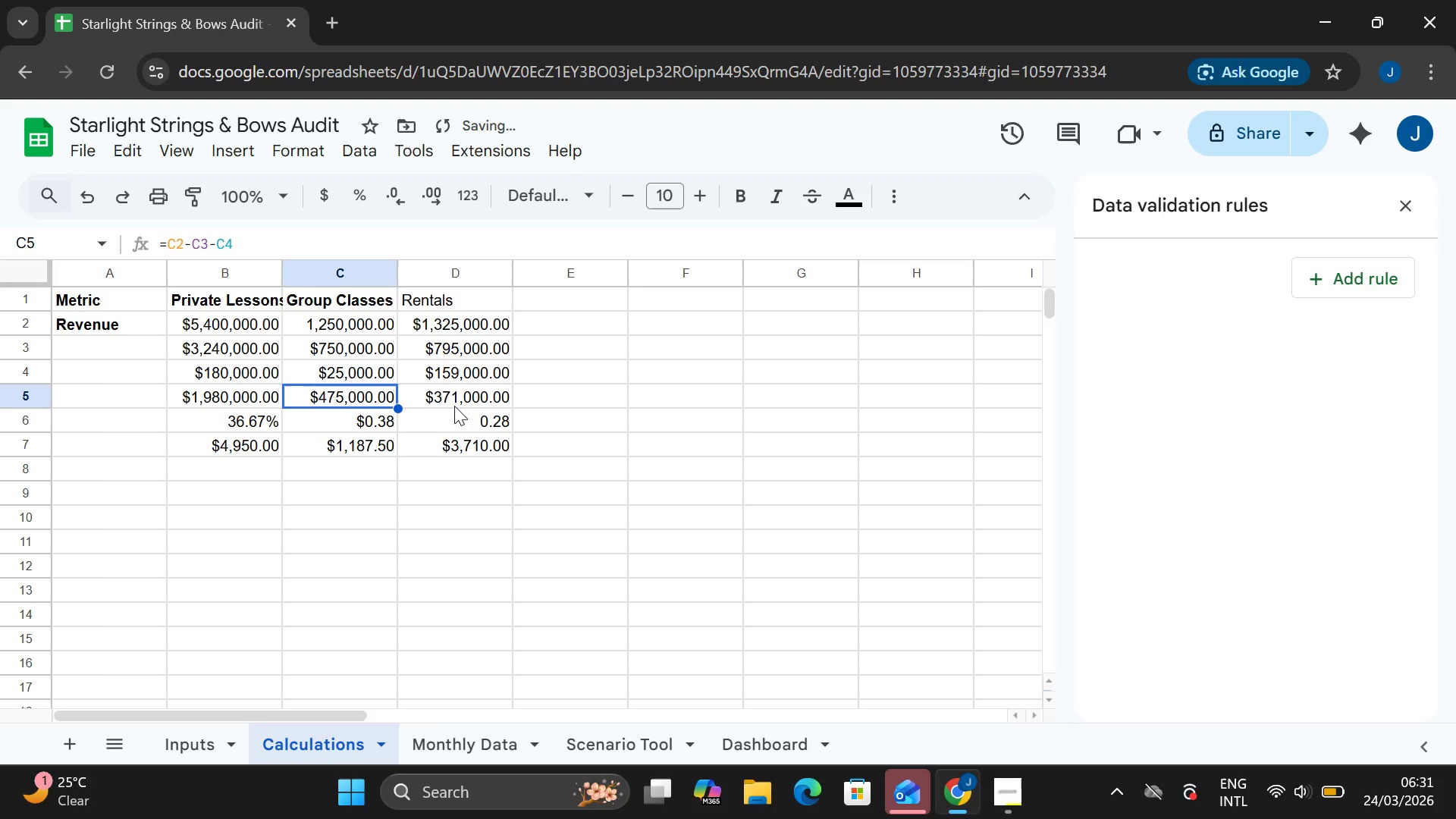 
left_click([454, 403])
 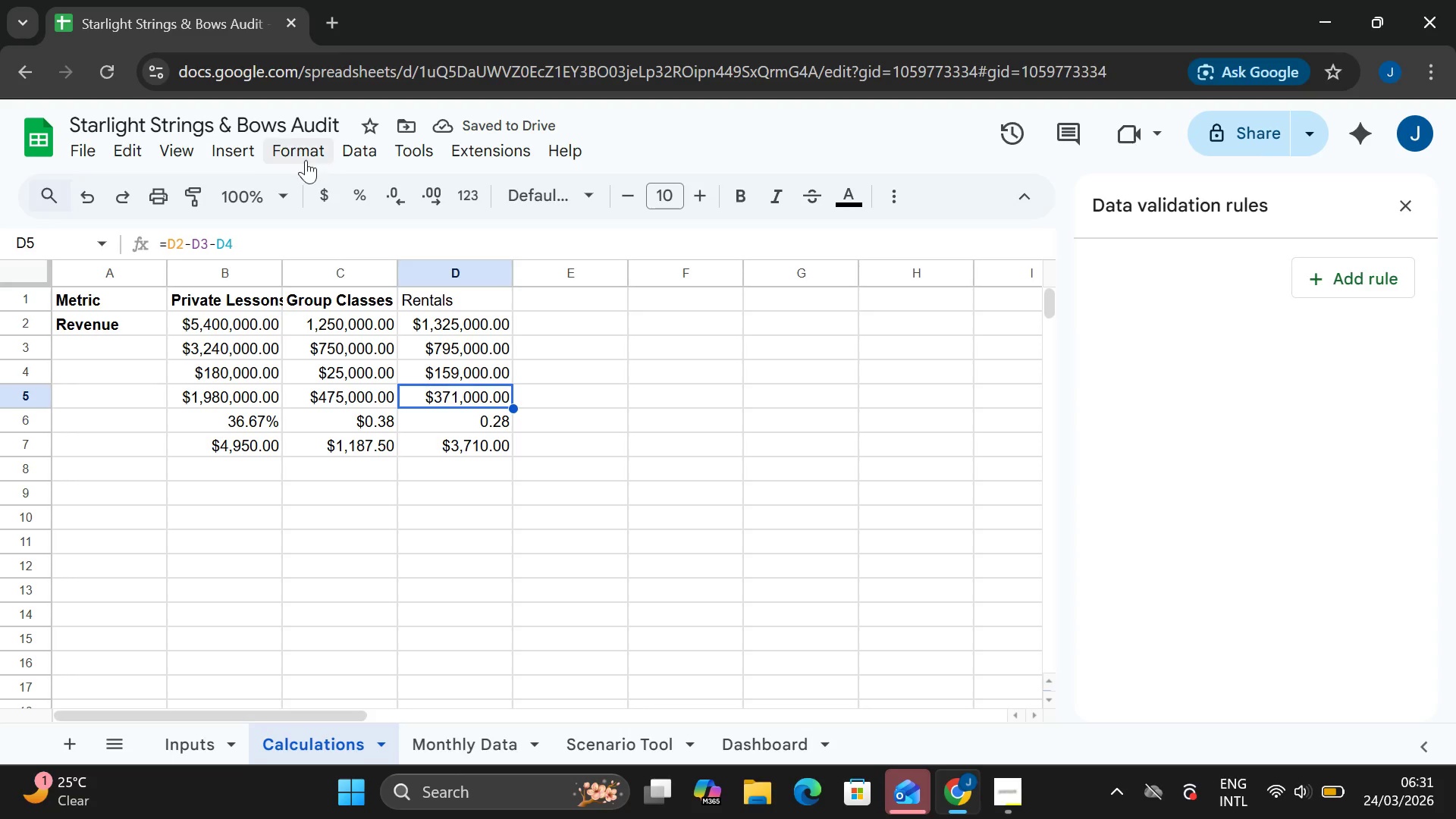 
left_click([304, 151])
 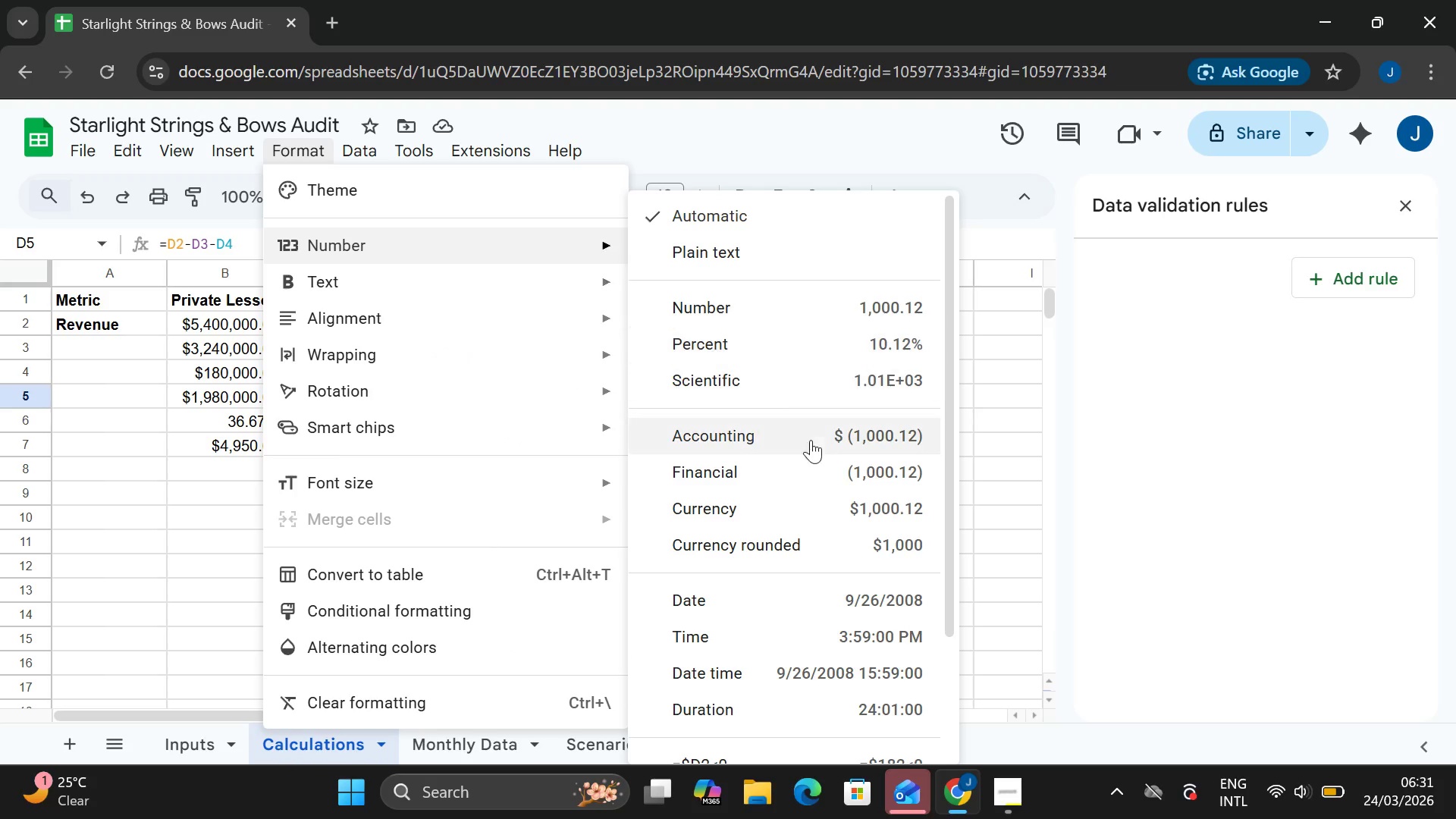 
left_click([758, 506])
 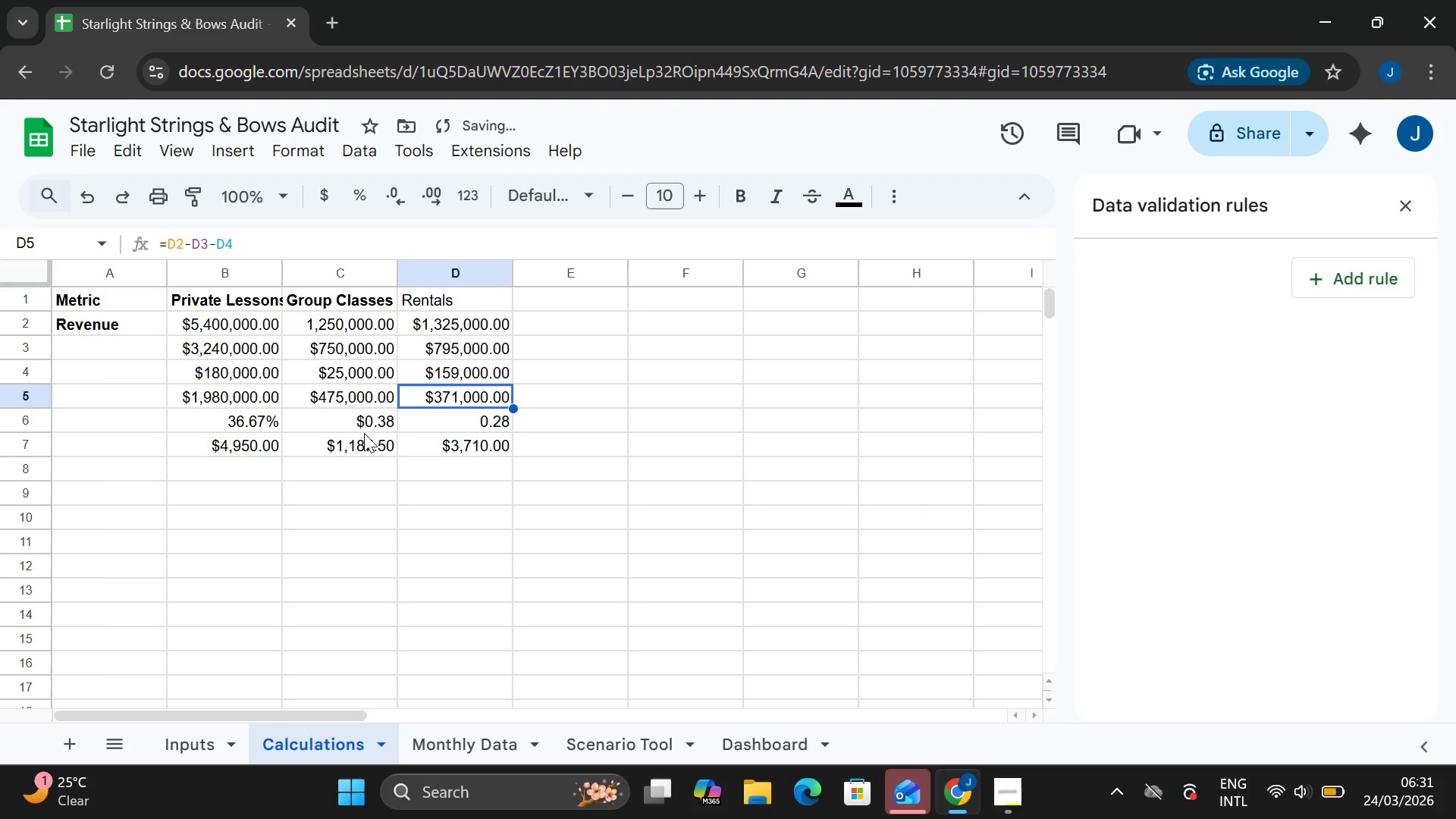 
left_click([359, 422])
 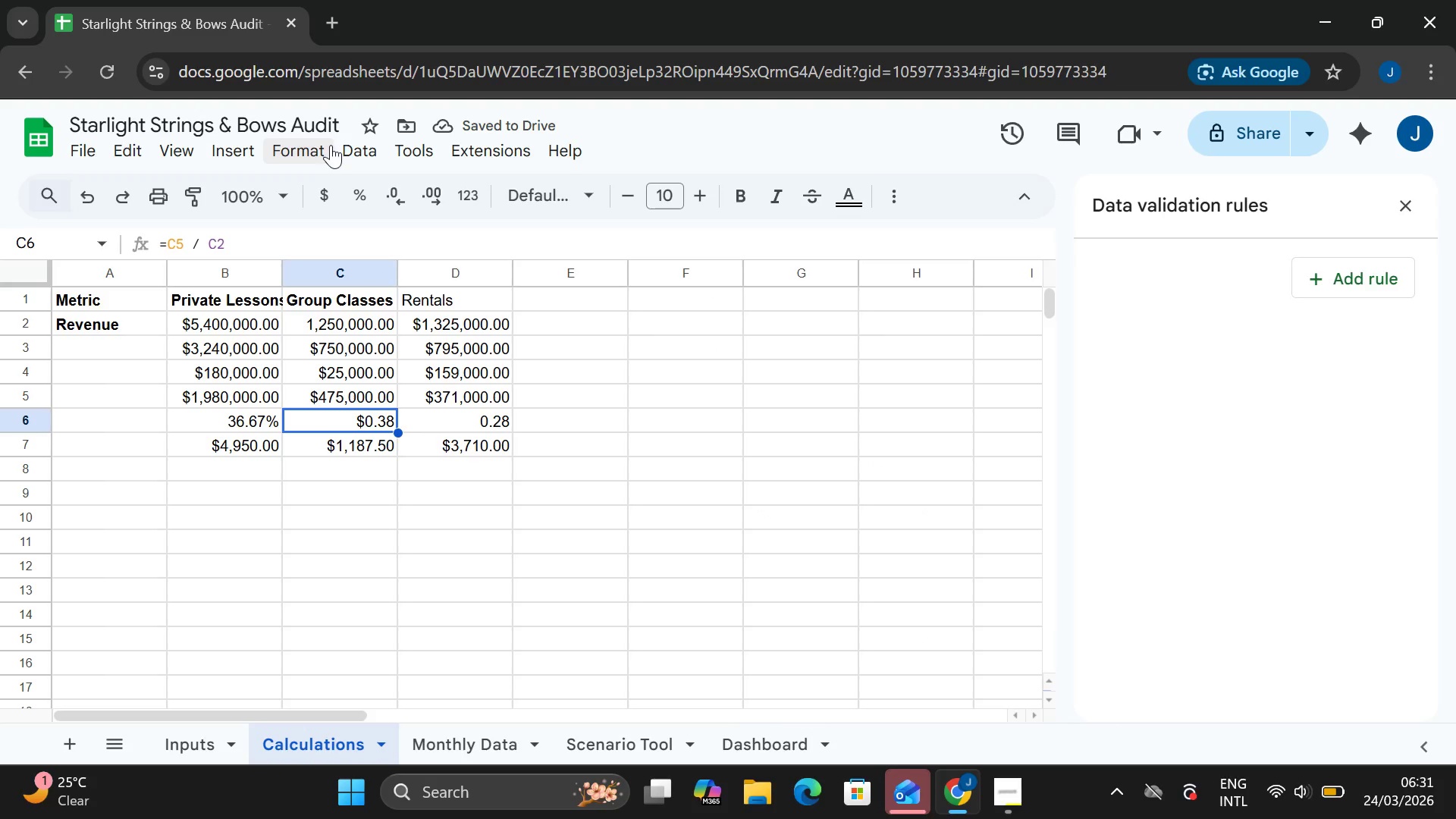 
left_click([315, 147])
 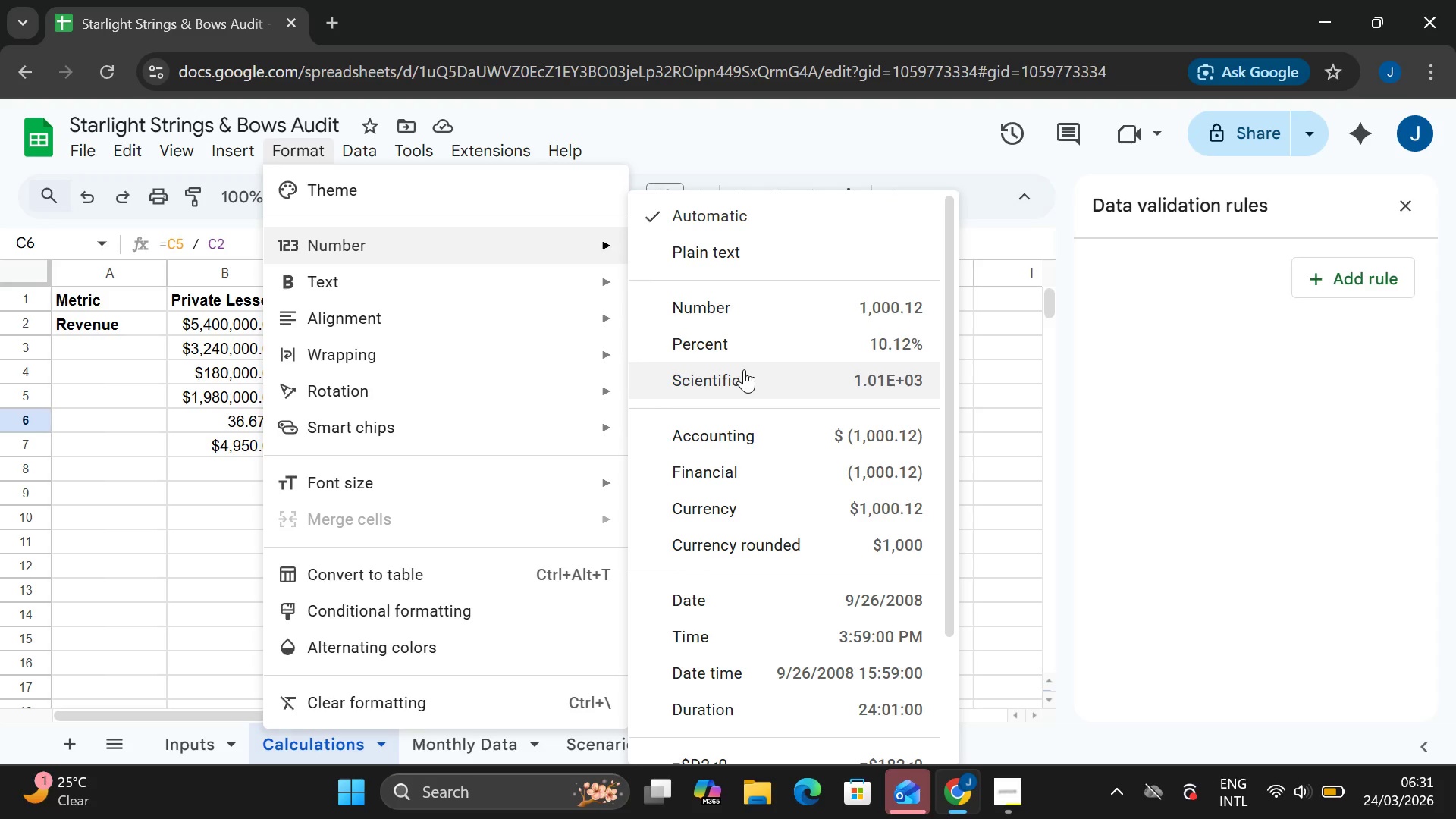 
left_click([748, 344])
 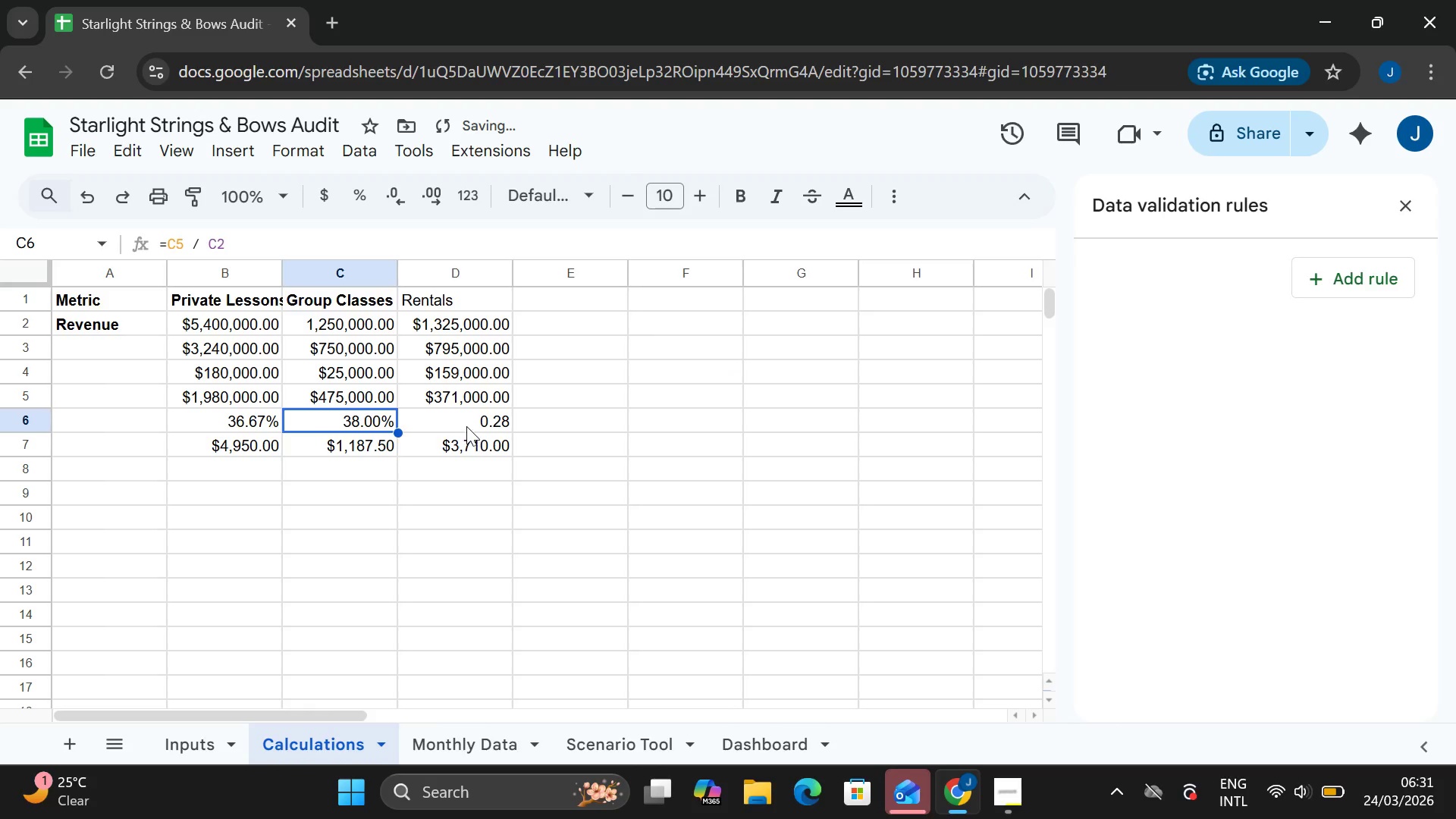 
left_click([466, 425])
 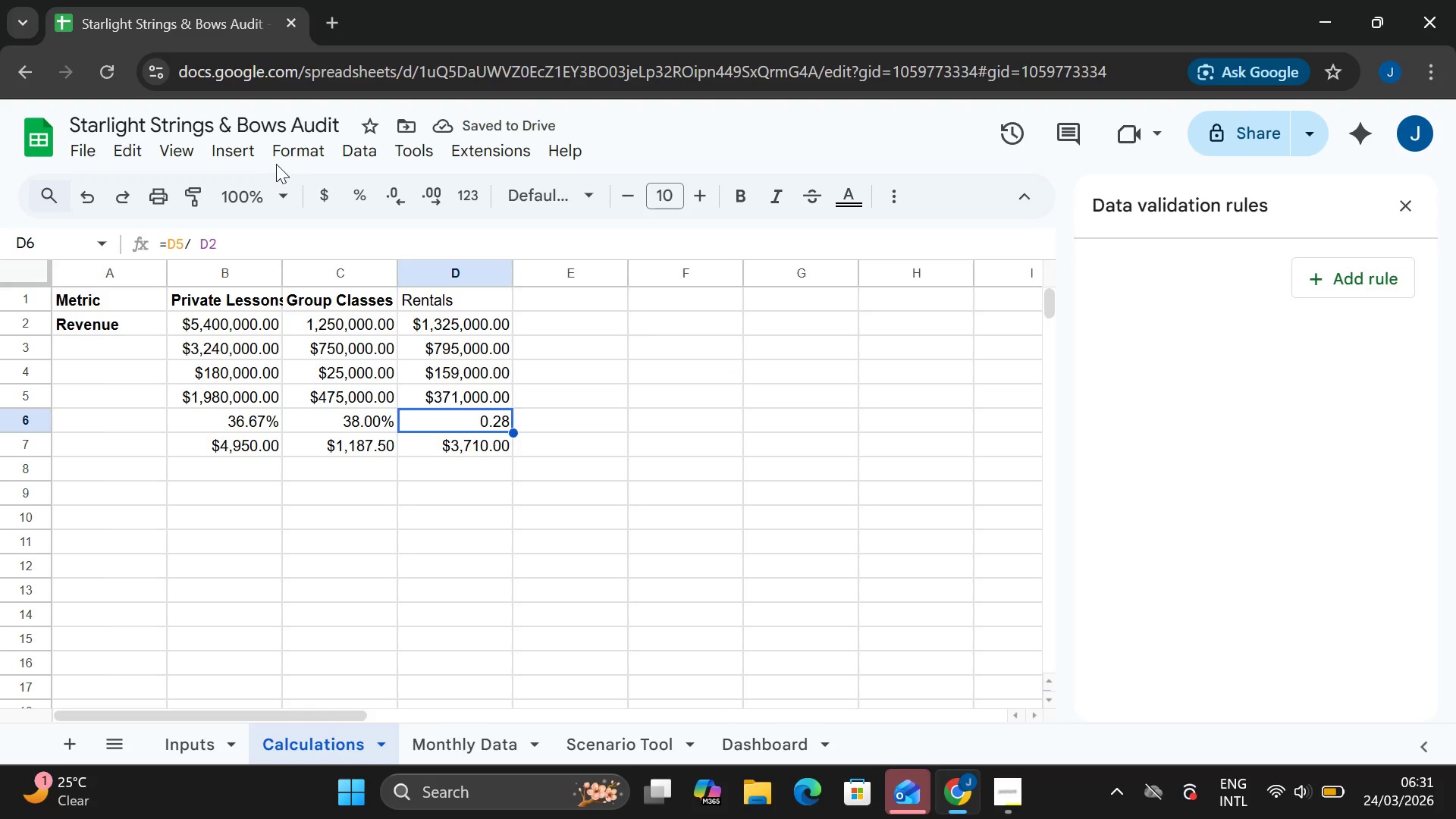 
left_click([284, 158])
 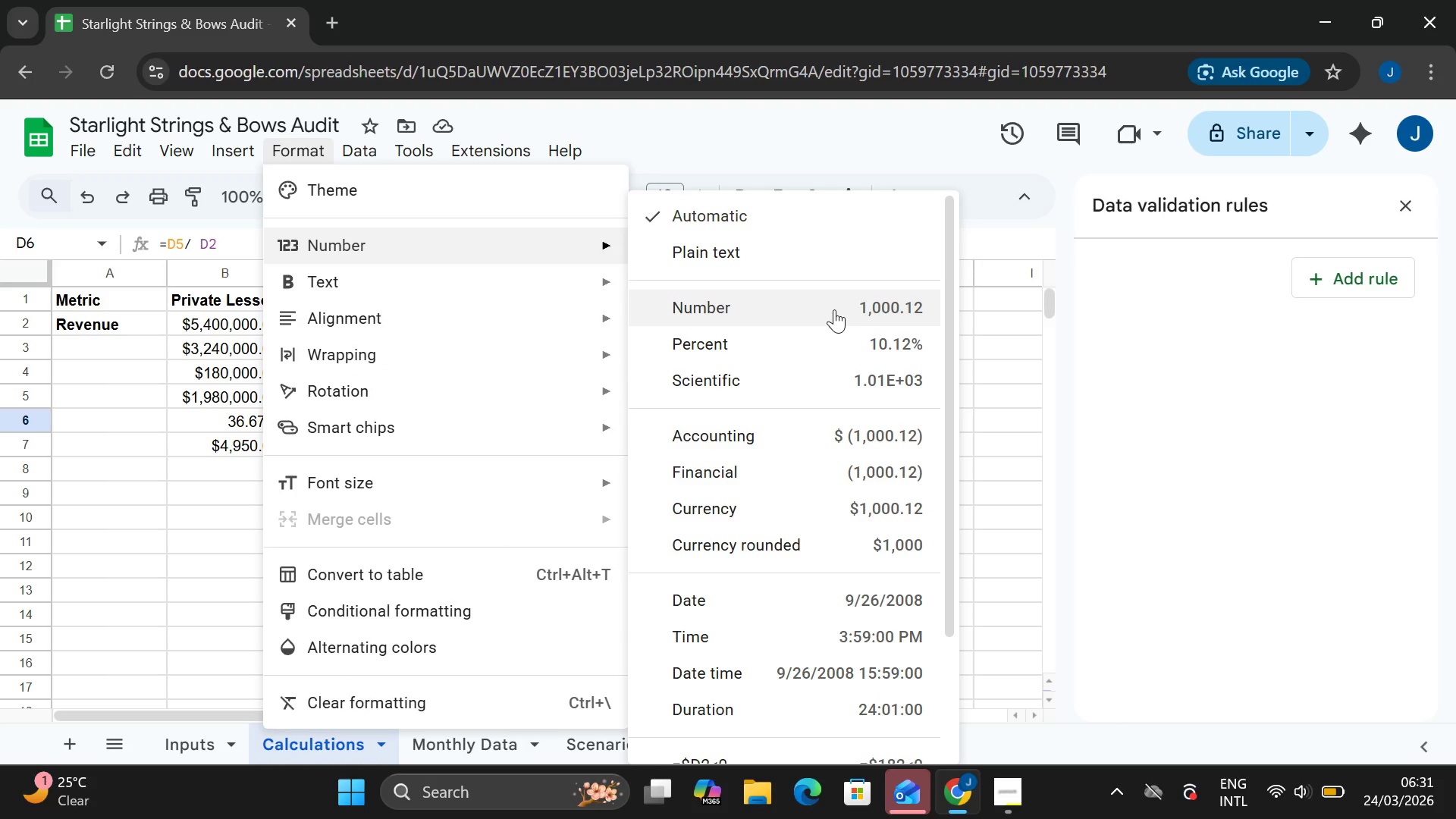 
wait(5.69)
 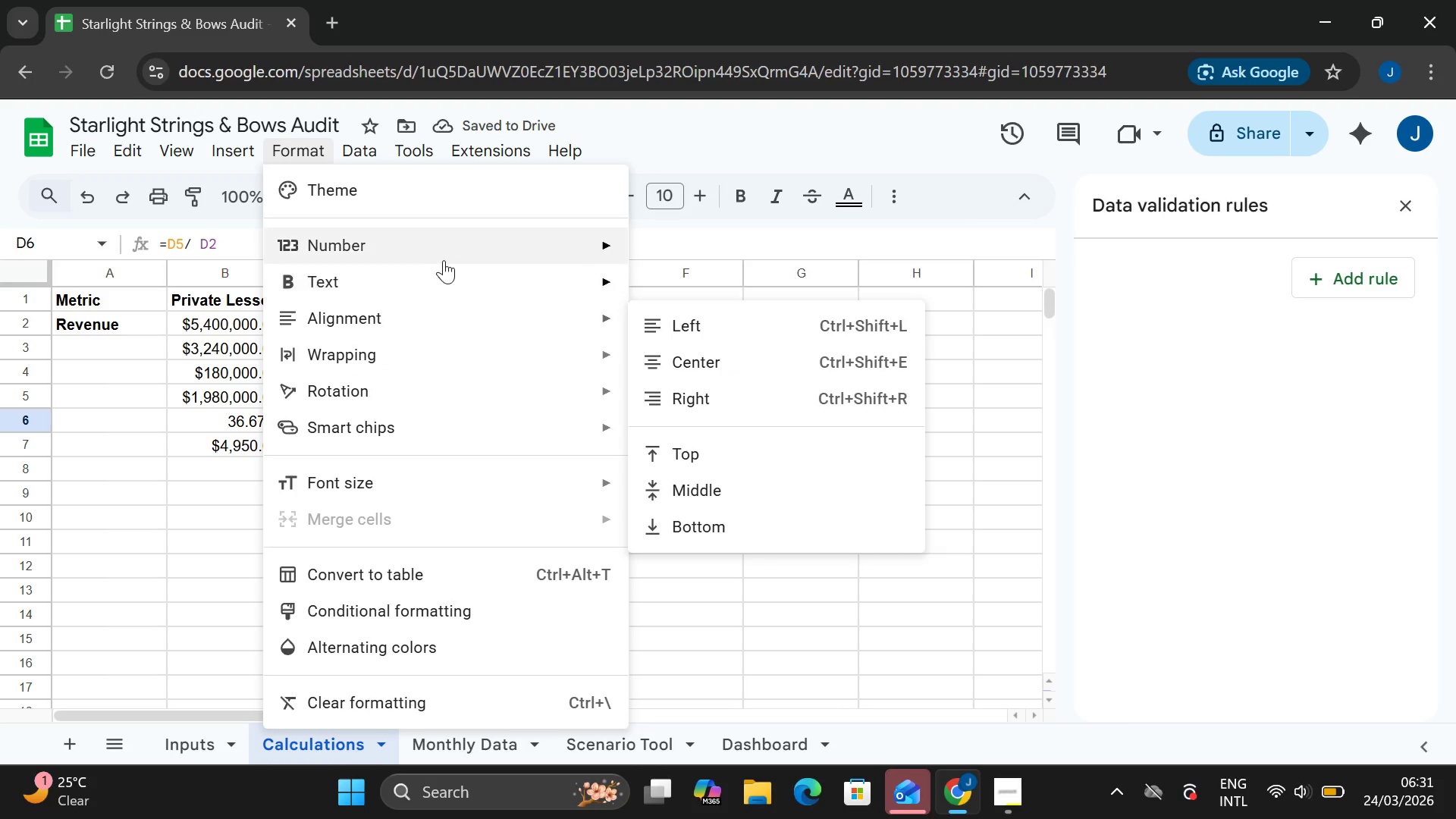 
left_click([784, 331])
 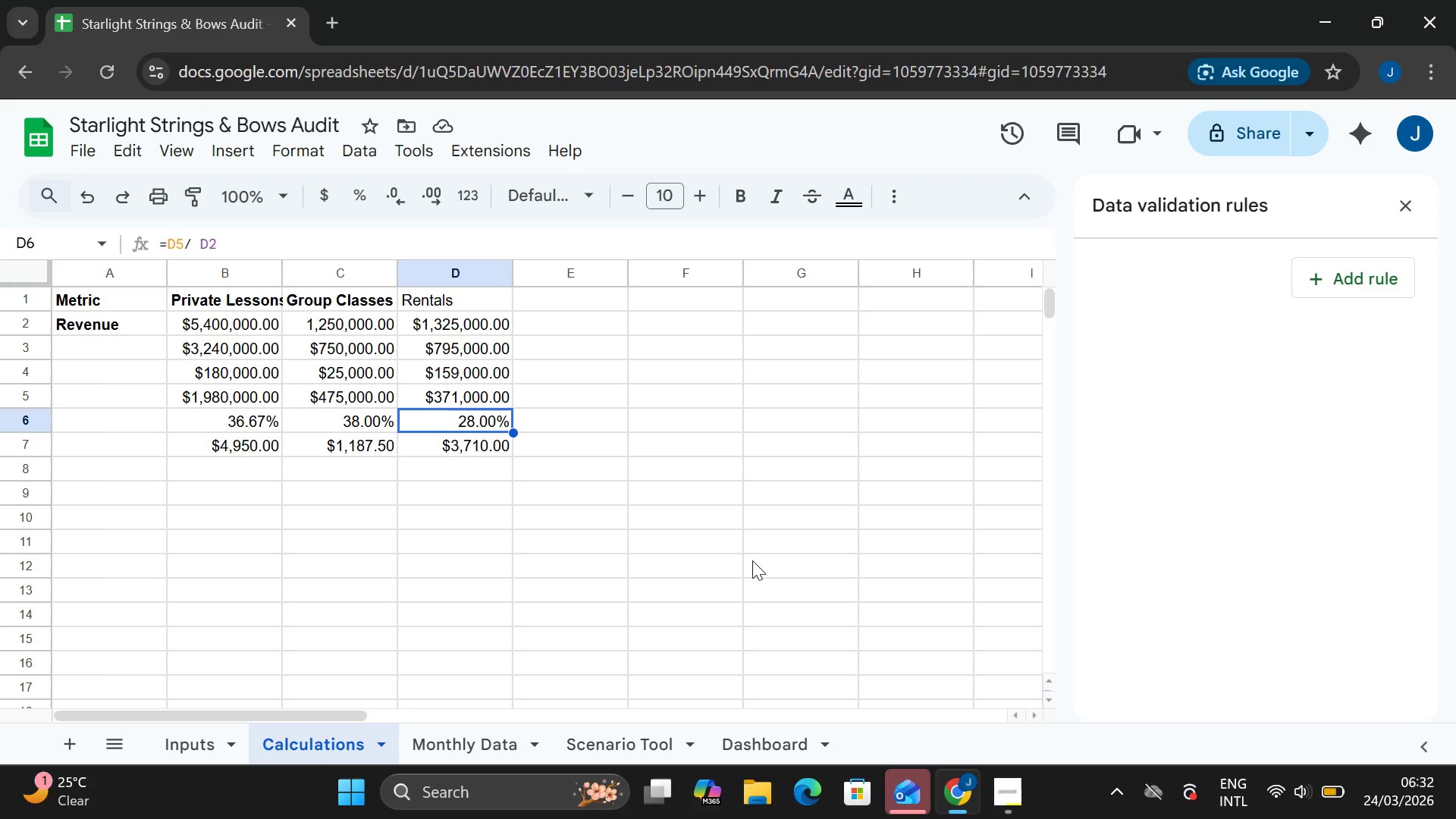 
wait(32.03)
 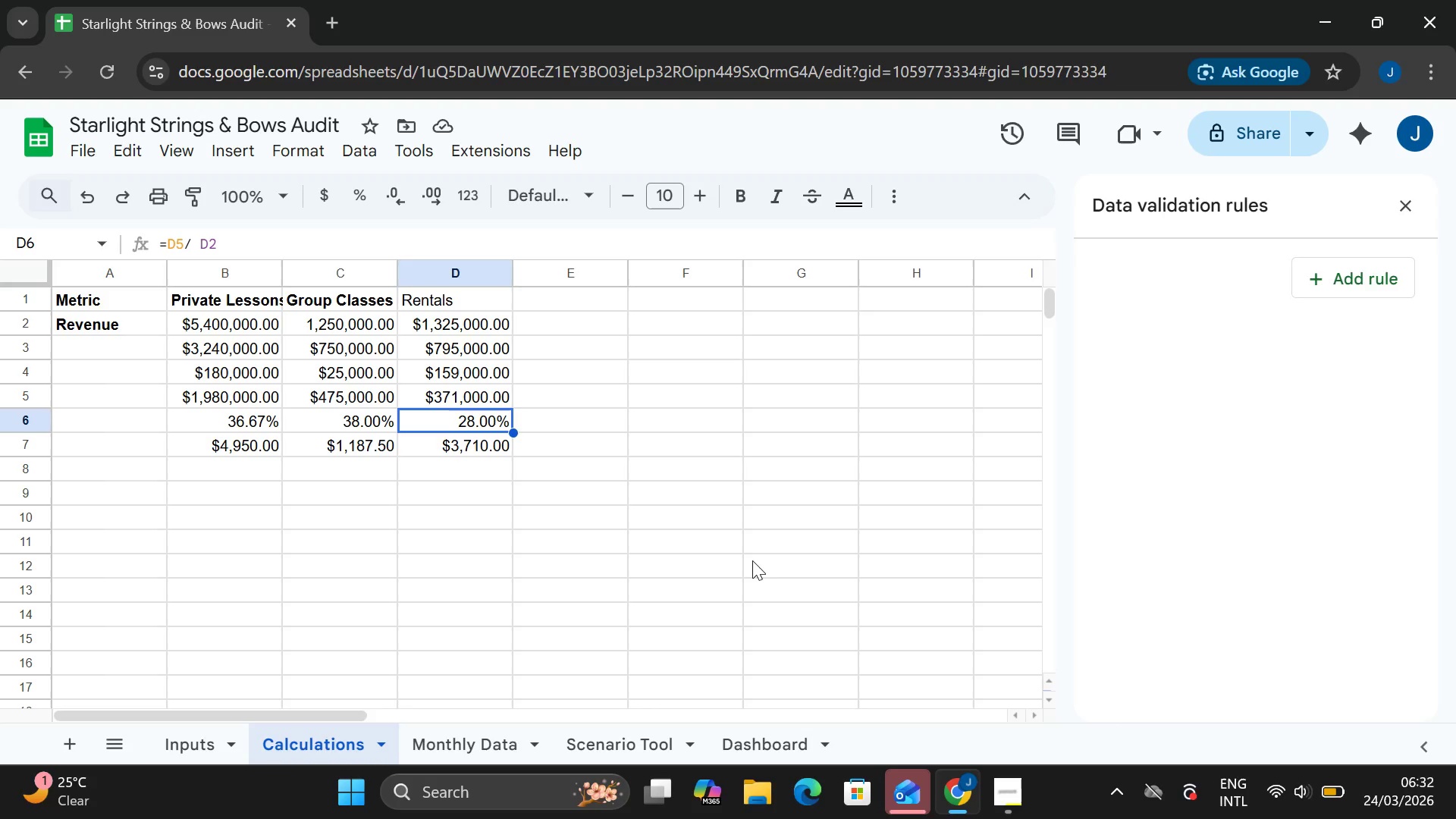 
left_click([660, 577])
 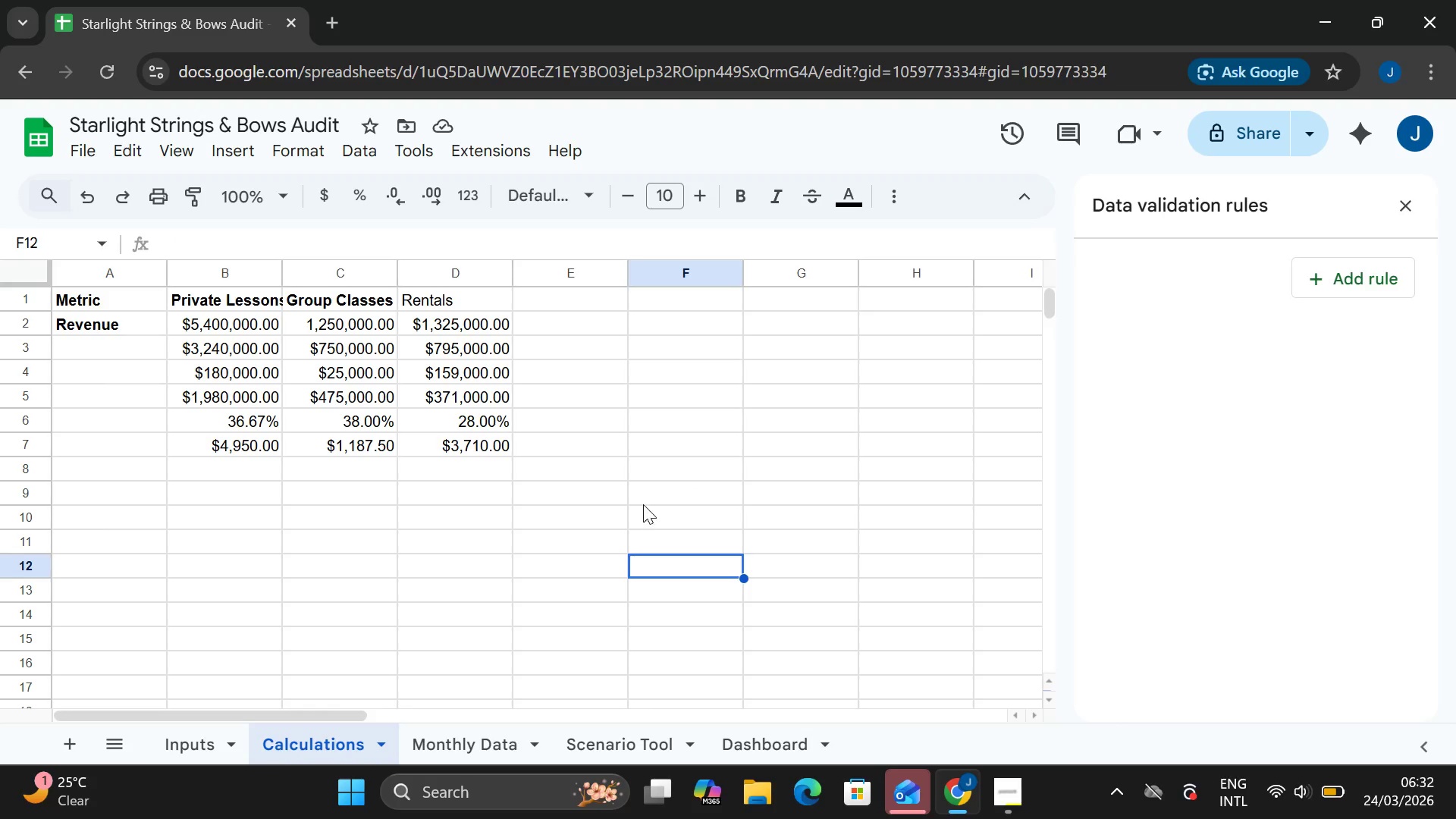 
wait(7.38)
 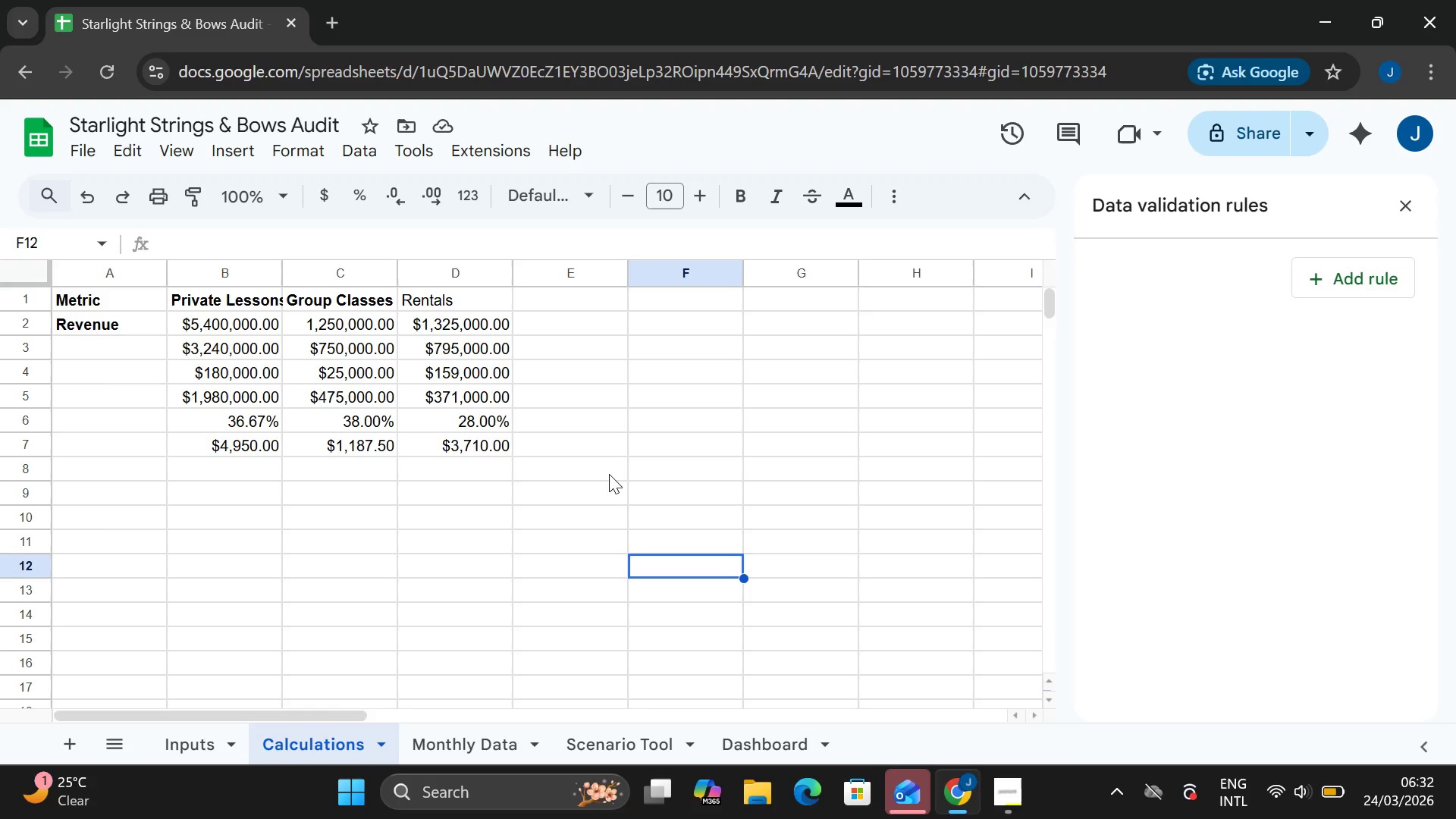 
left_click([466, 748])
 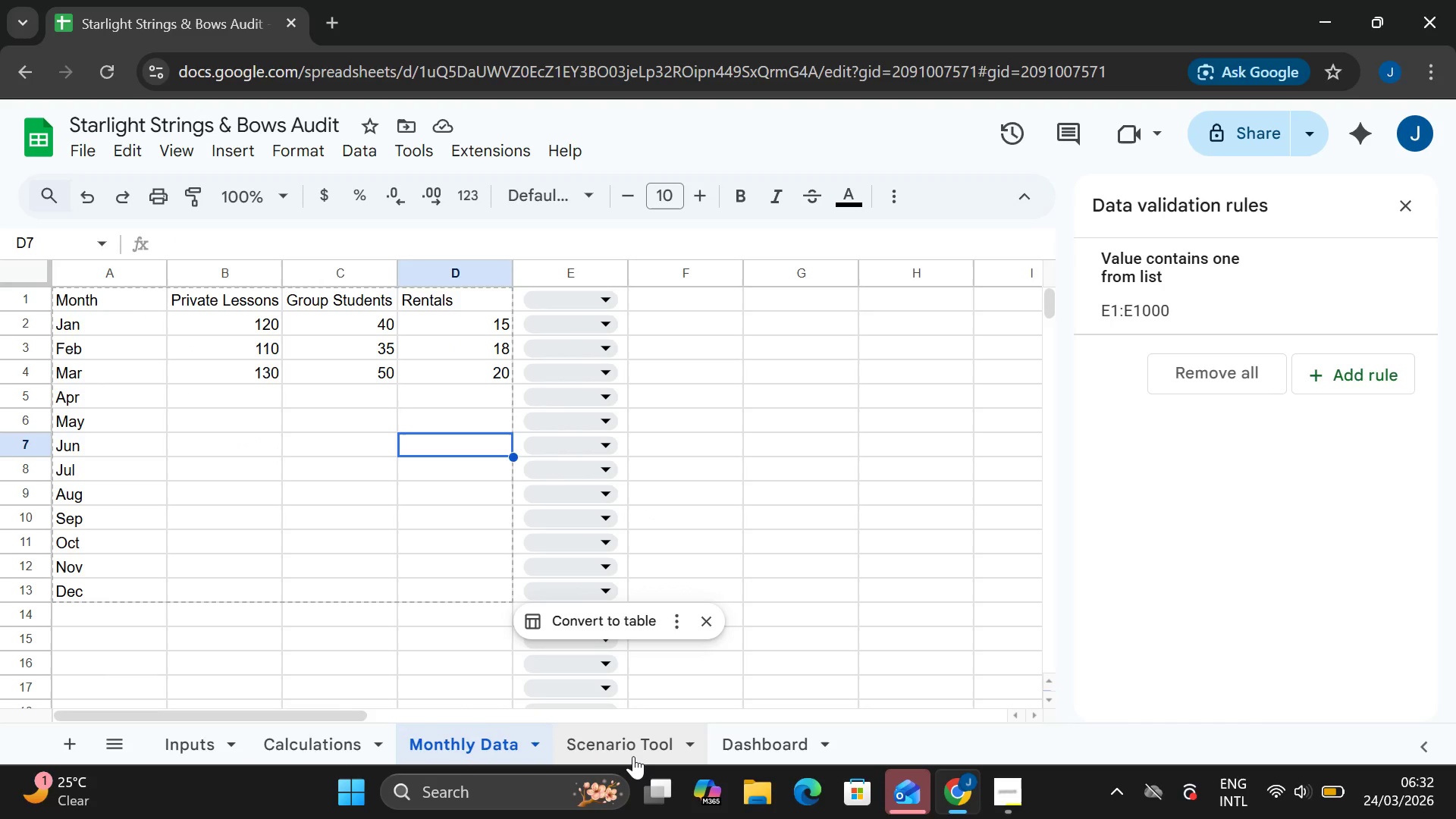 
left_click([633, 755])
 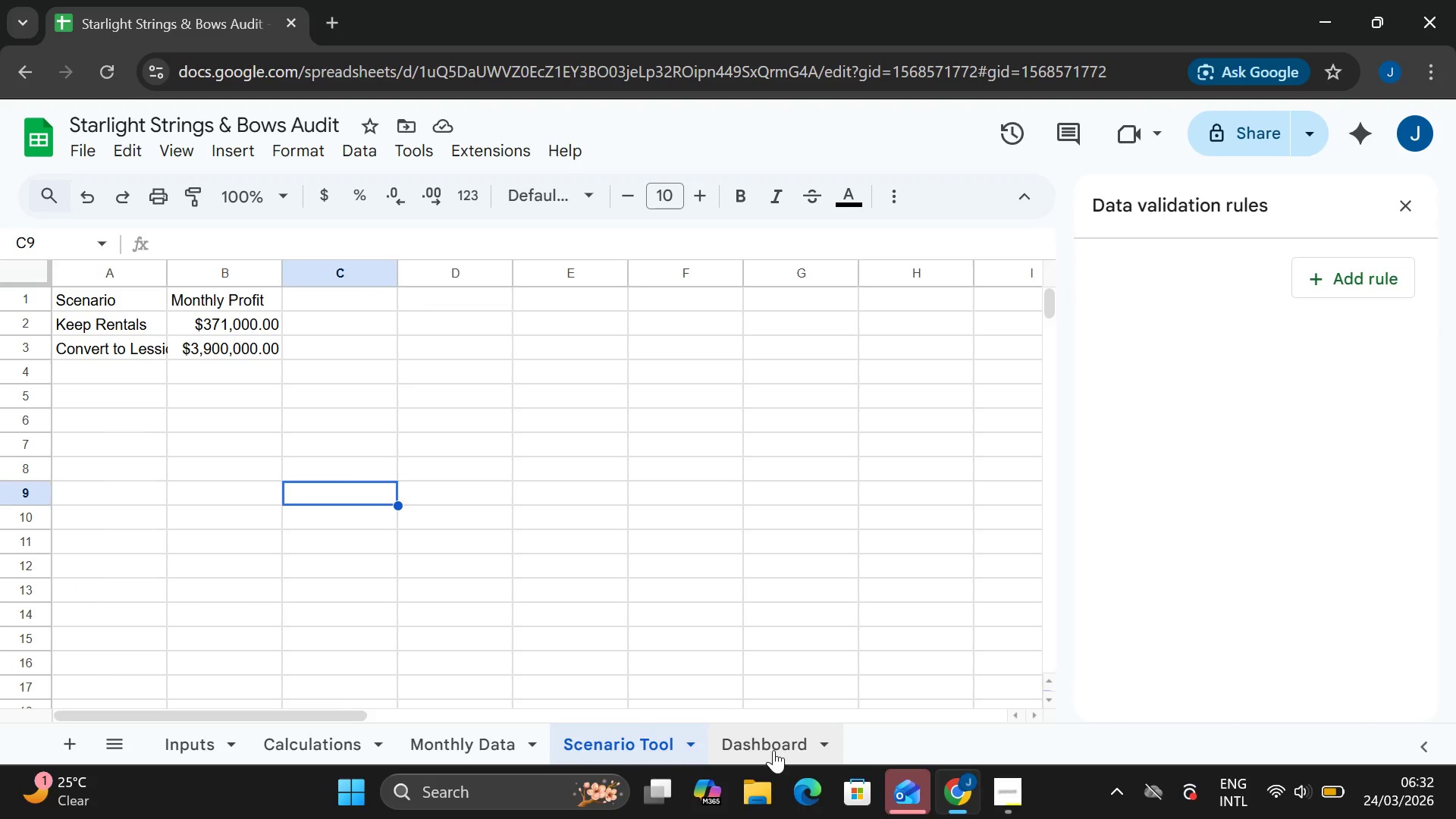 
left_click([776, 748])
 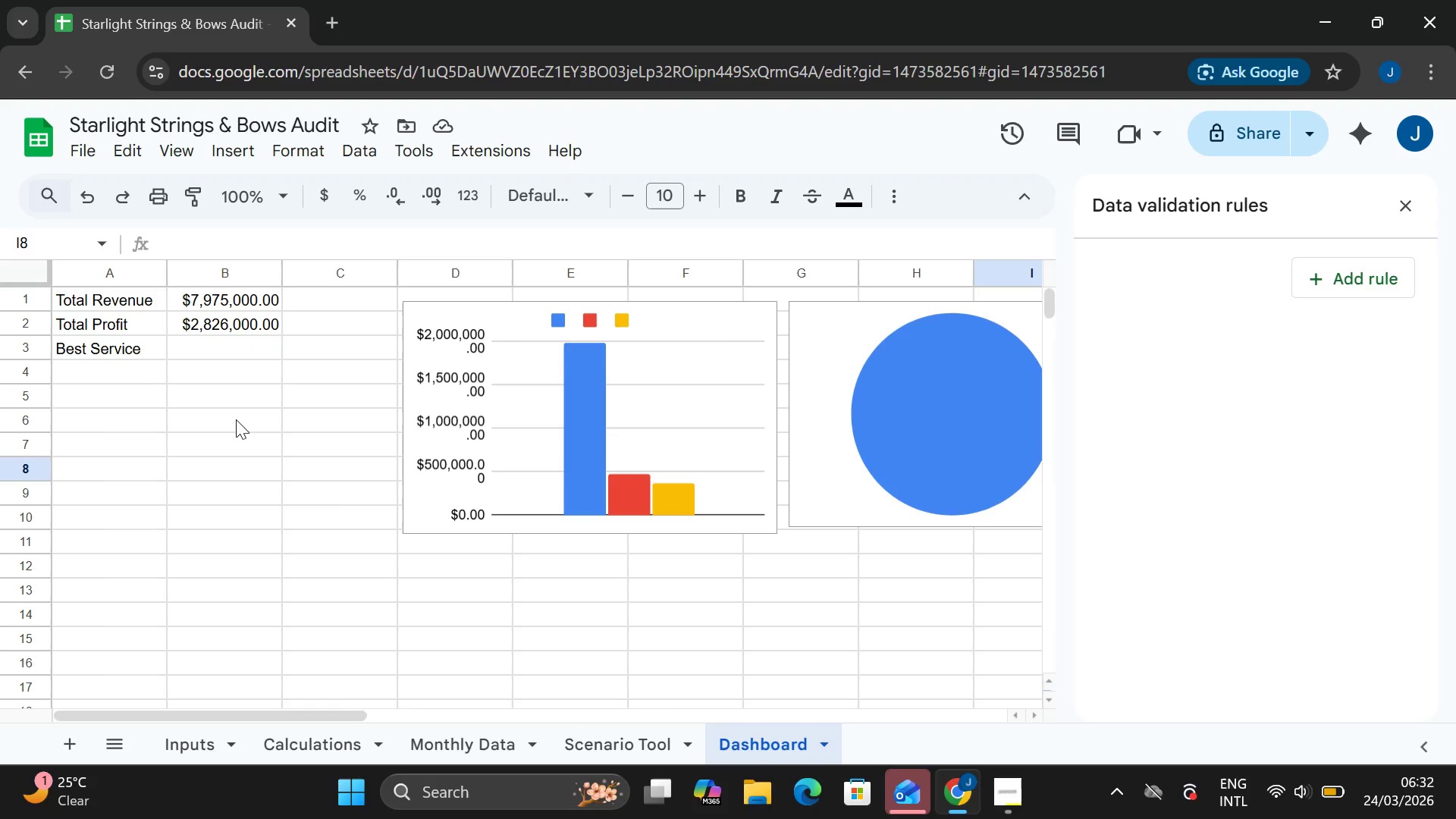 
wait(5.08)
 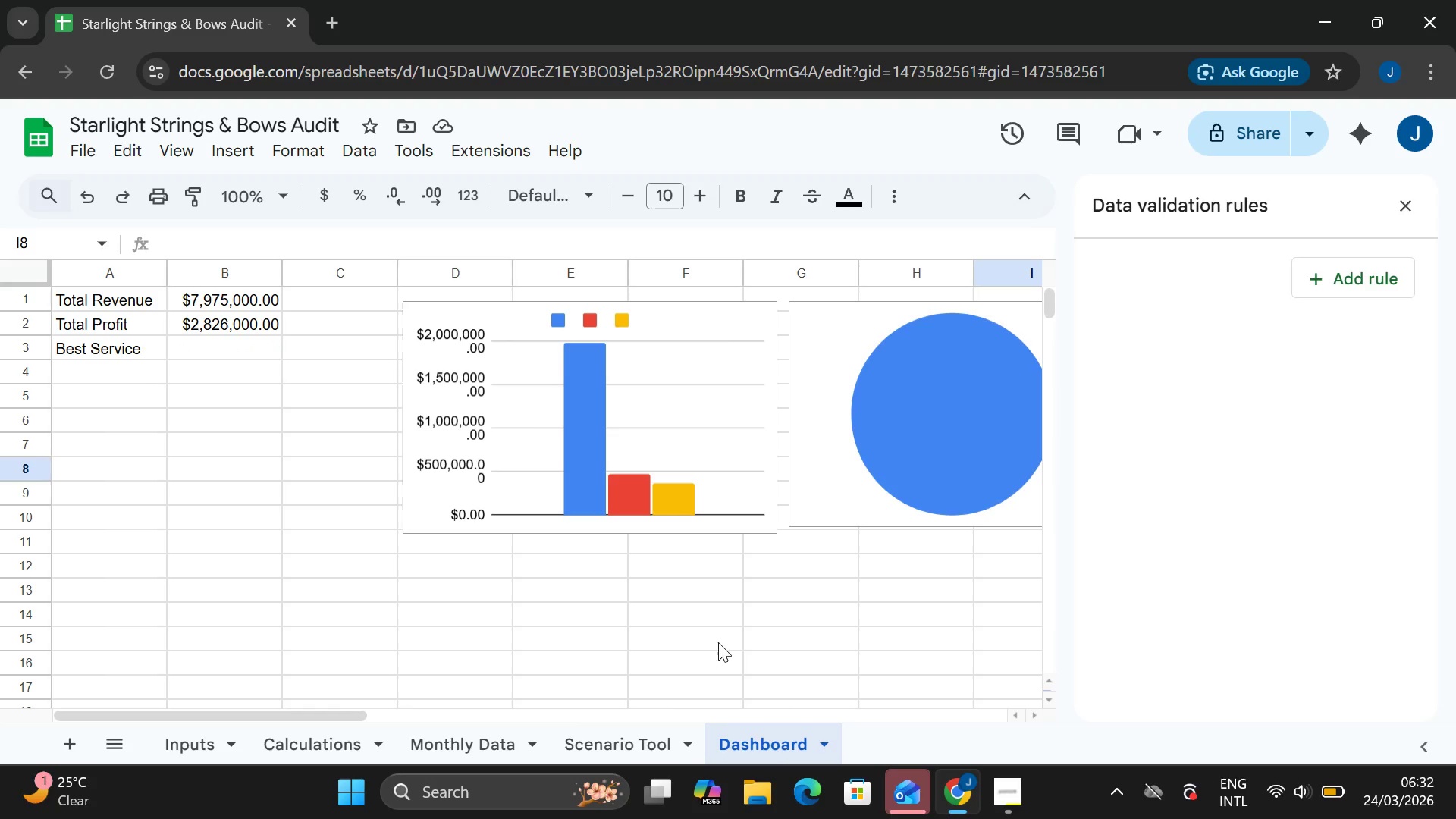 
double_click([149, 347])
 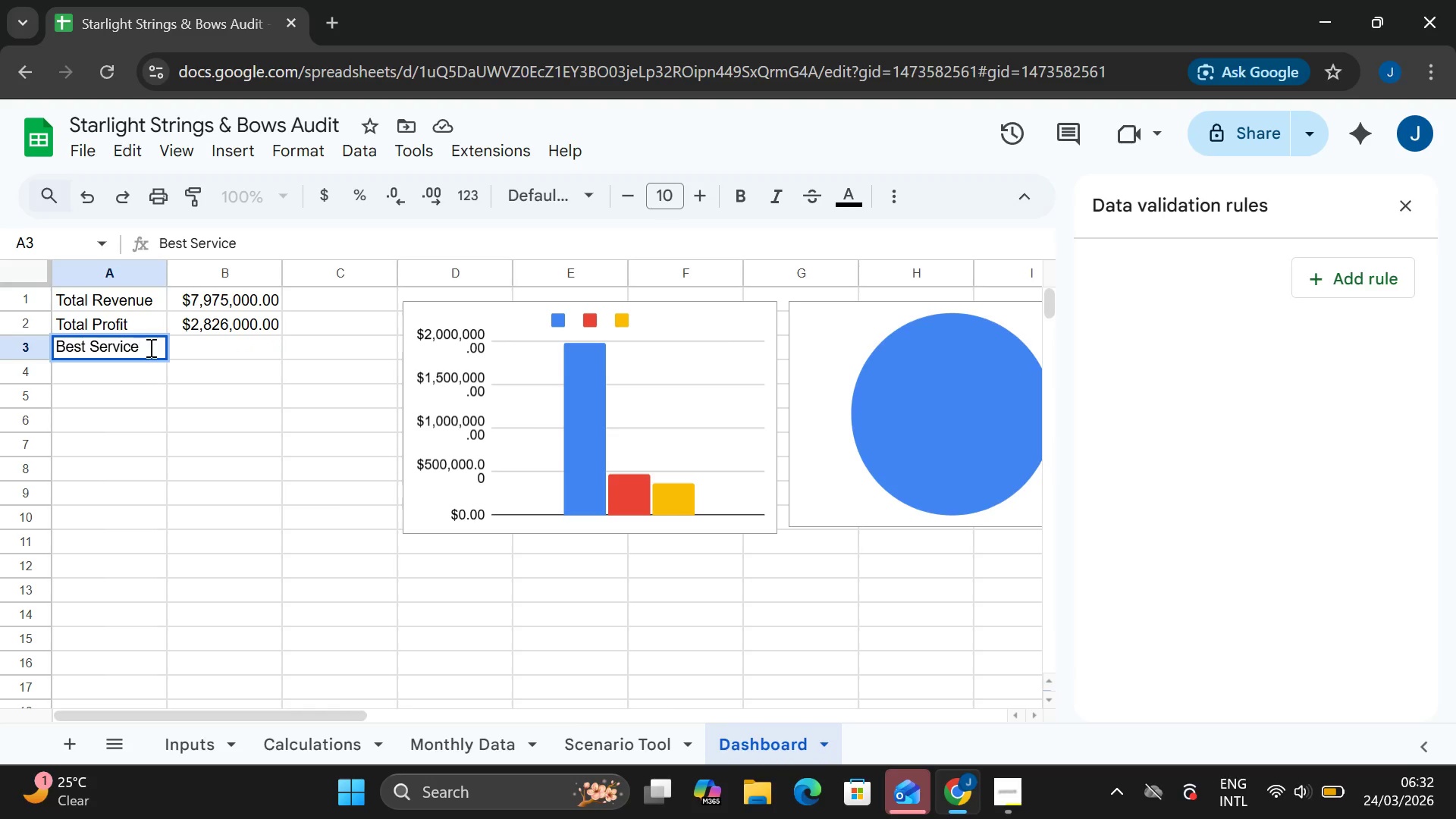 
key(Control+A)
 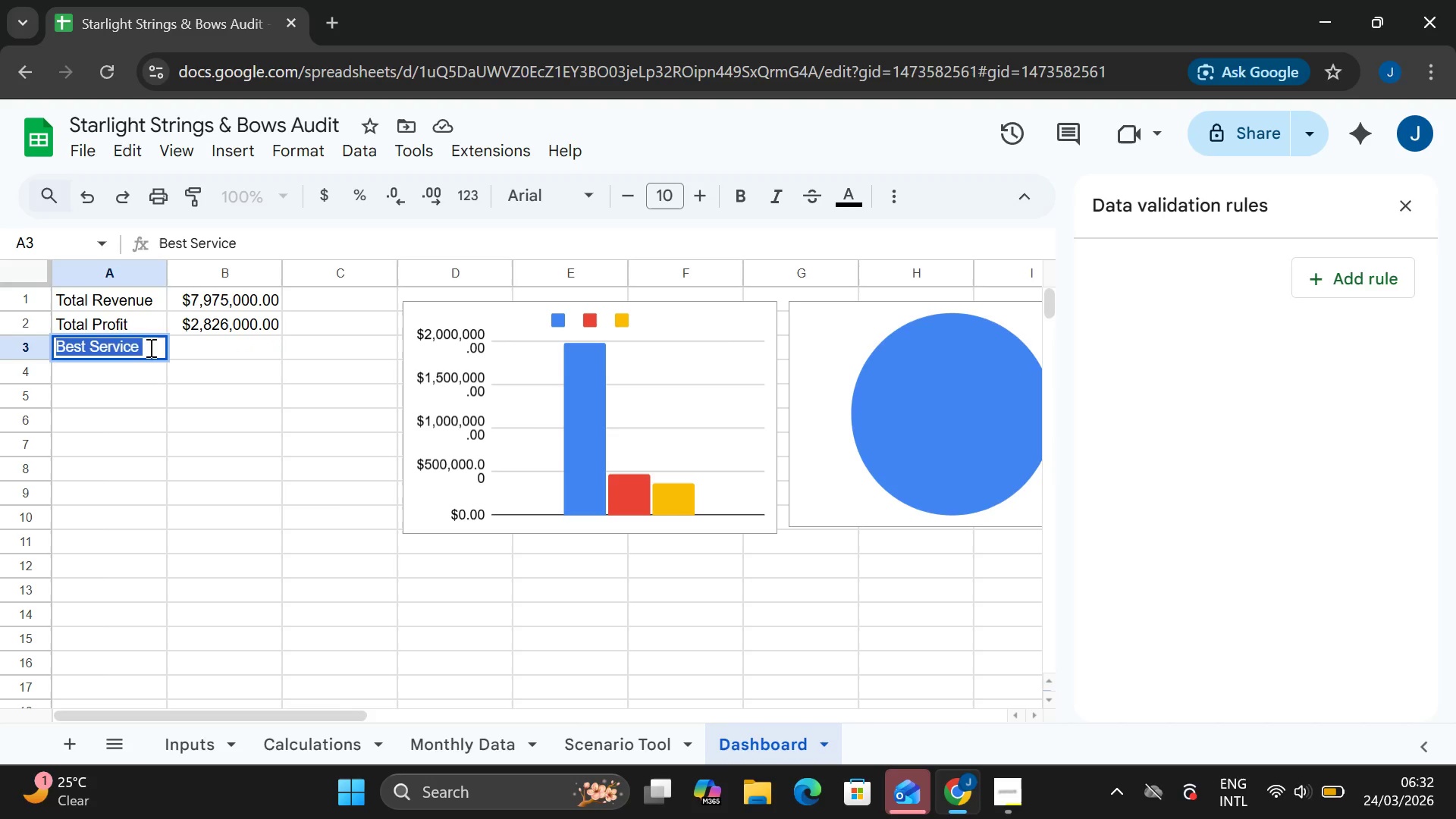 
key(Backspace)
 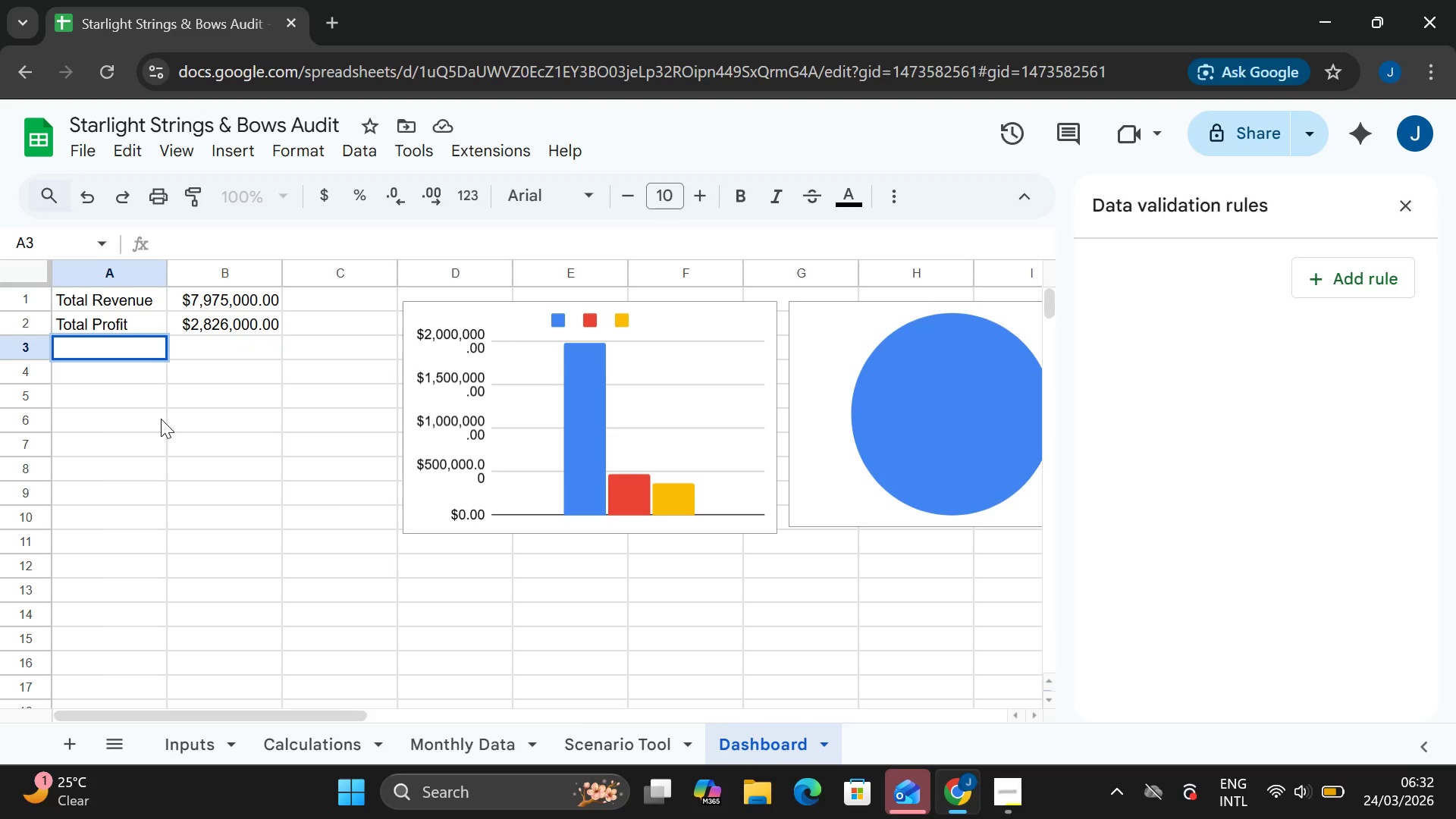 
left_click([161, 419])
 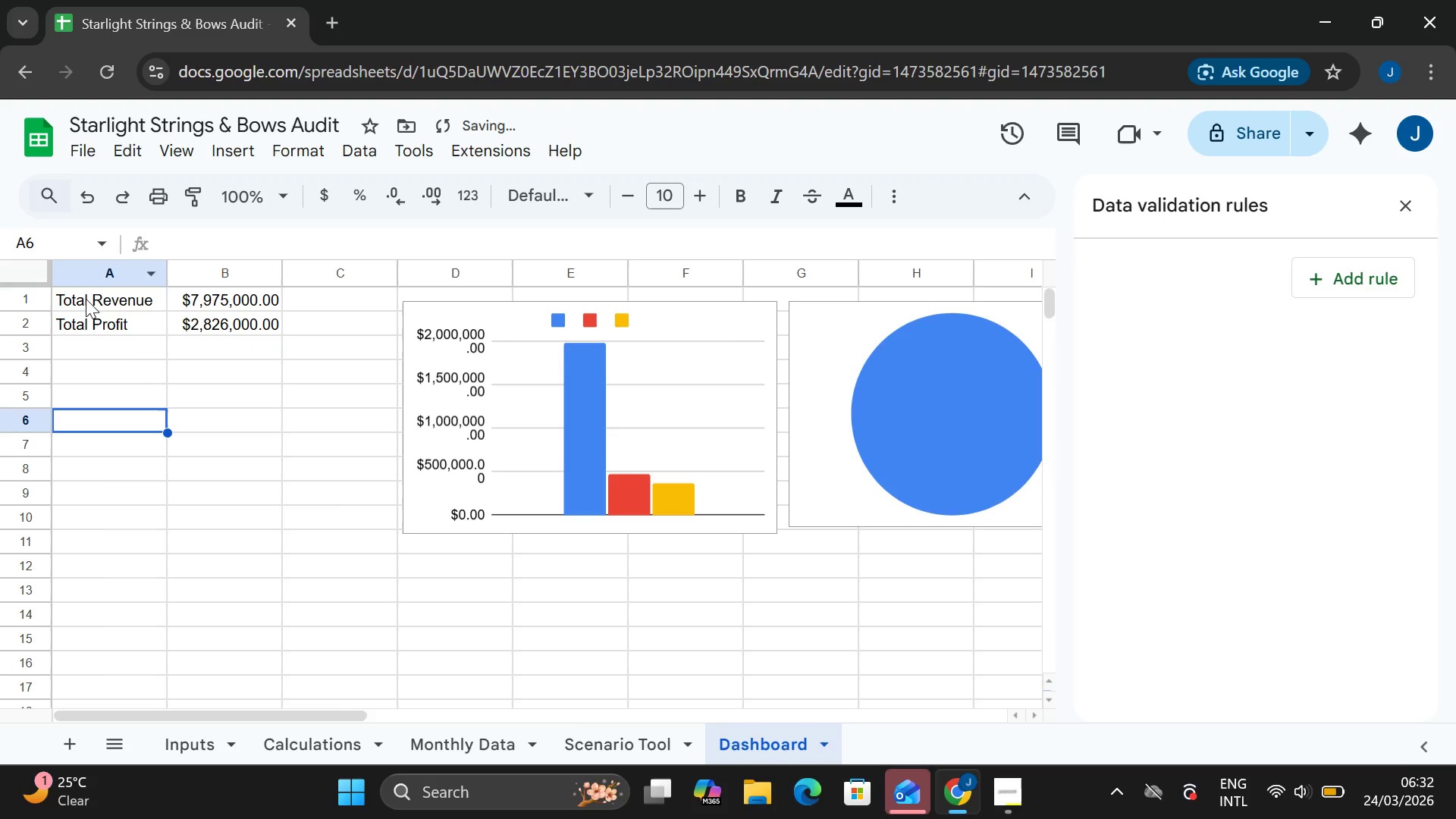 
double_click([86, 299])
 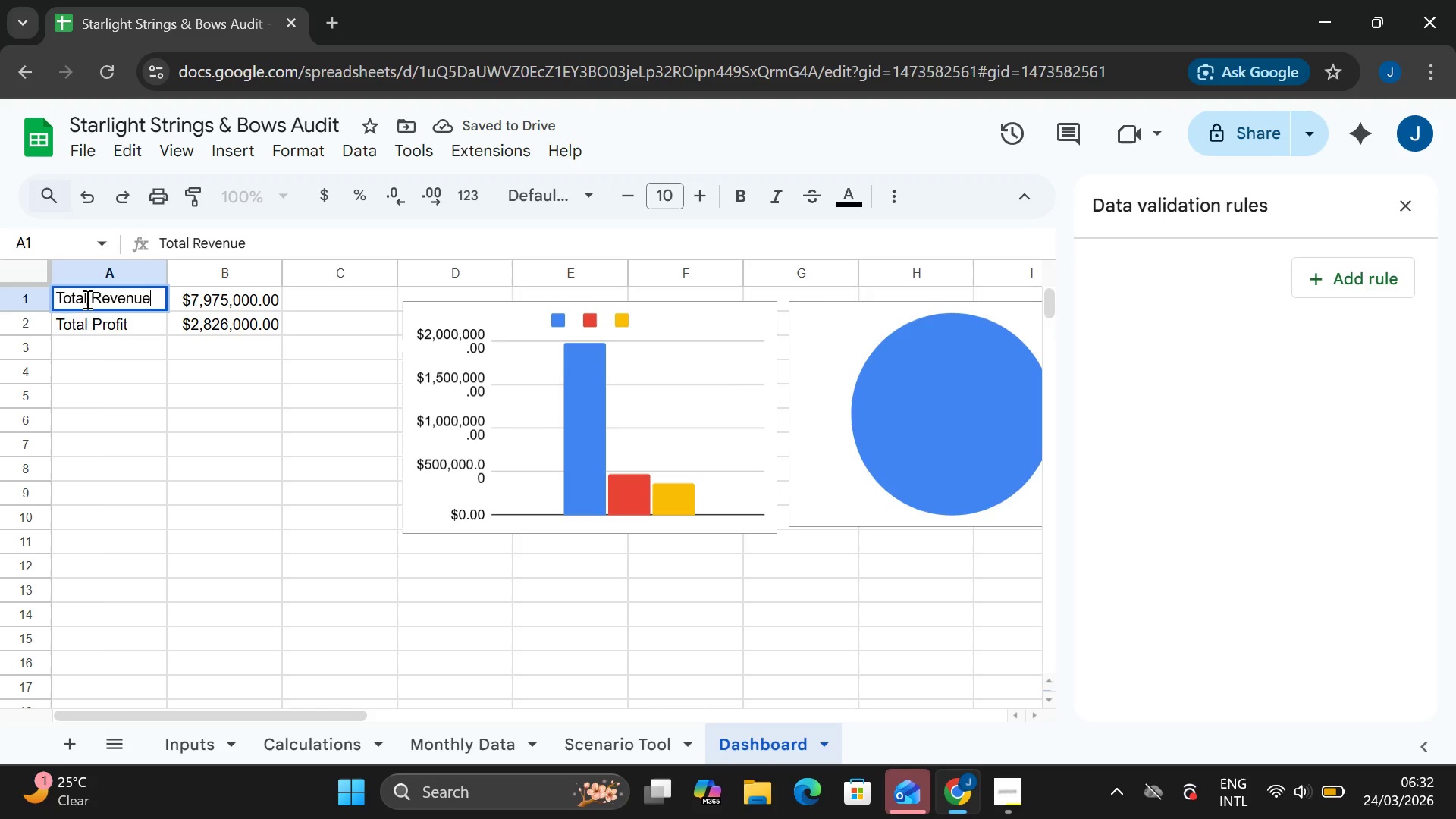 
key(Control+A)
 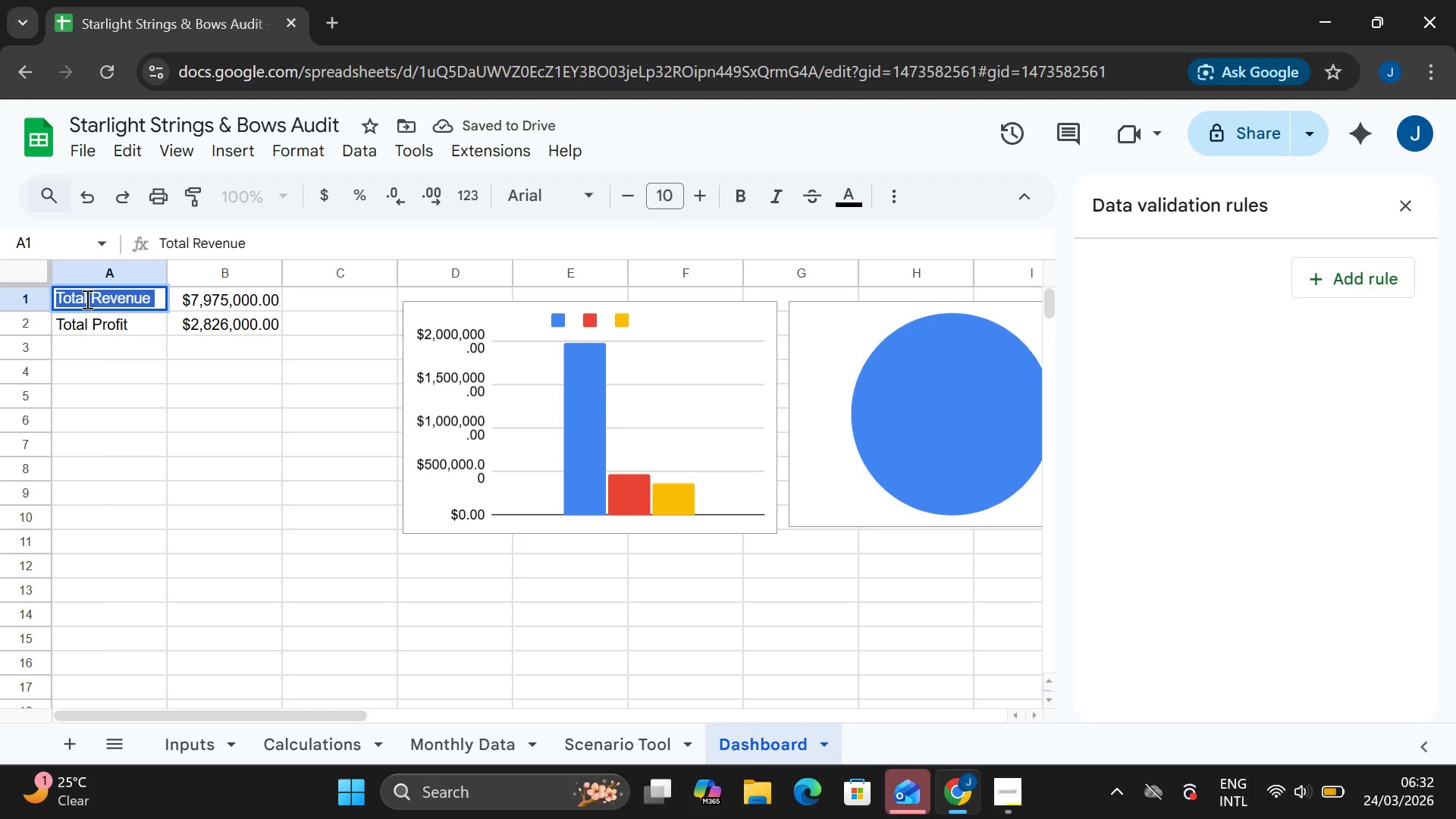 
key(Control+B)
 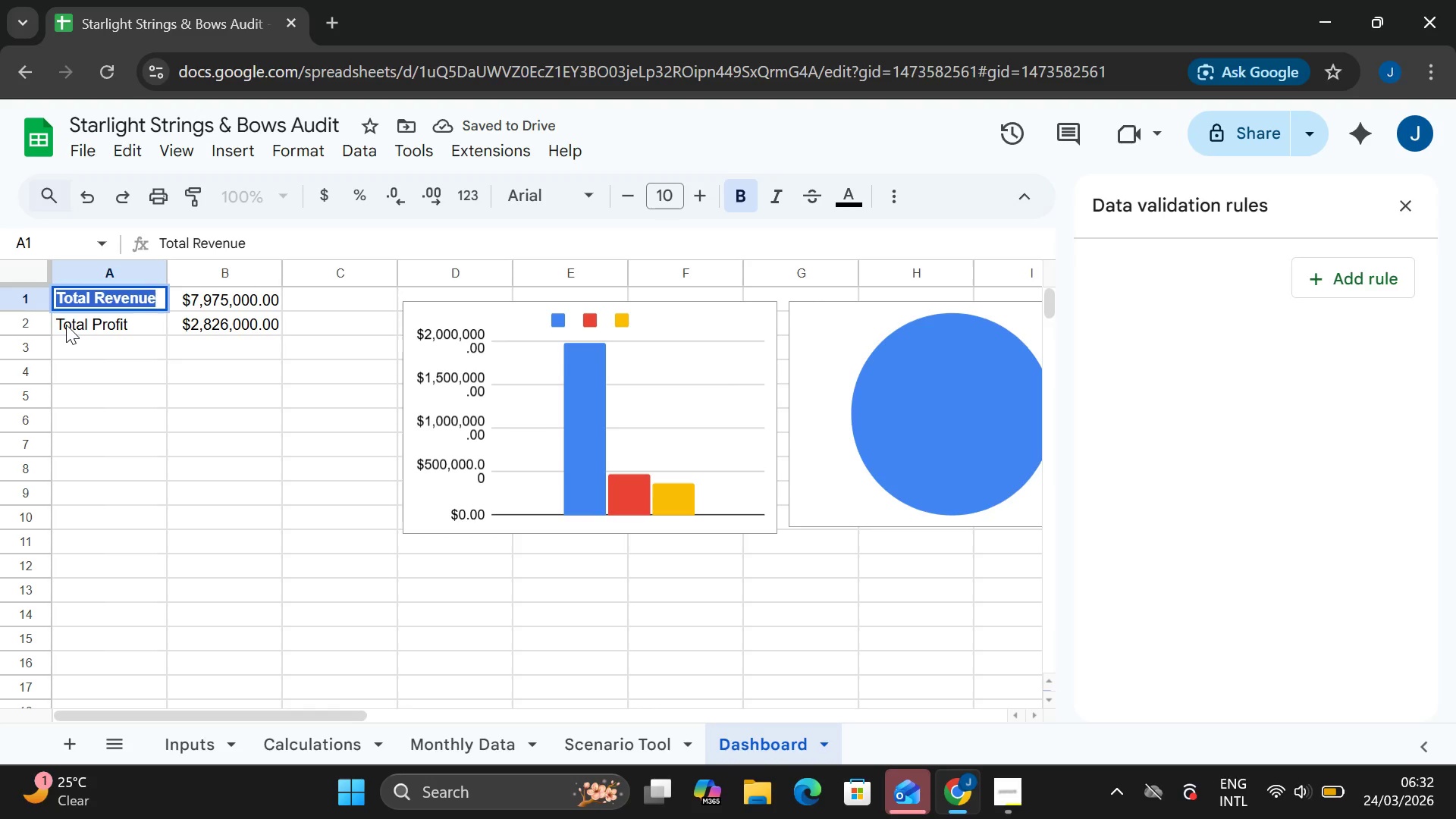 
double_click([66, 325])
 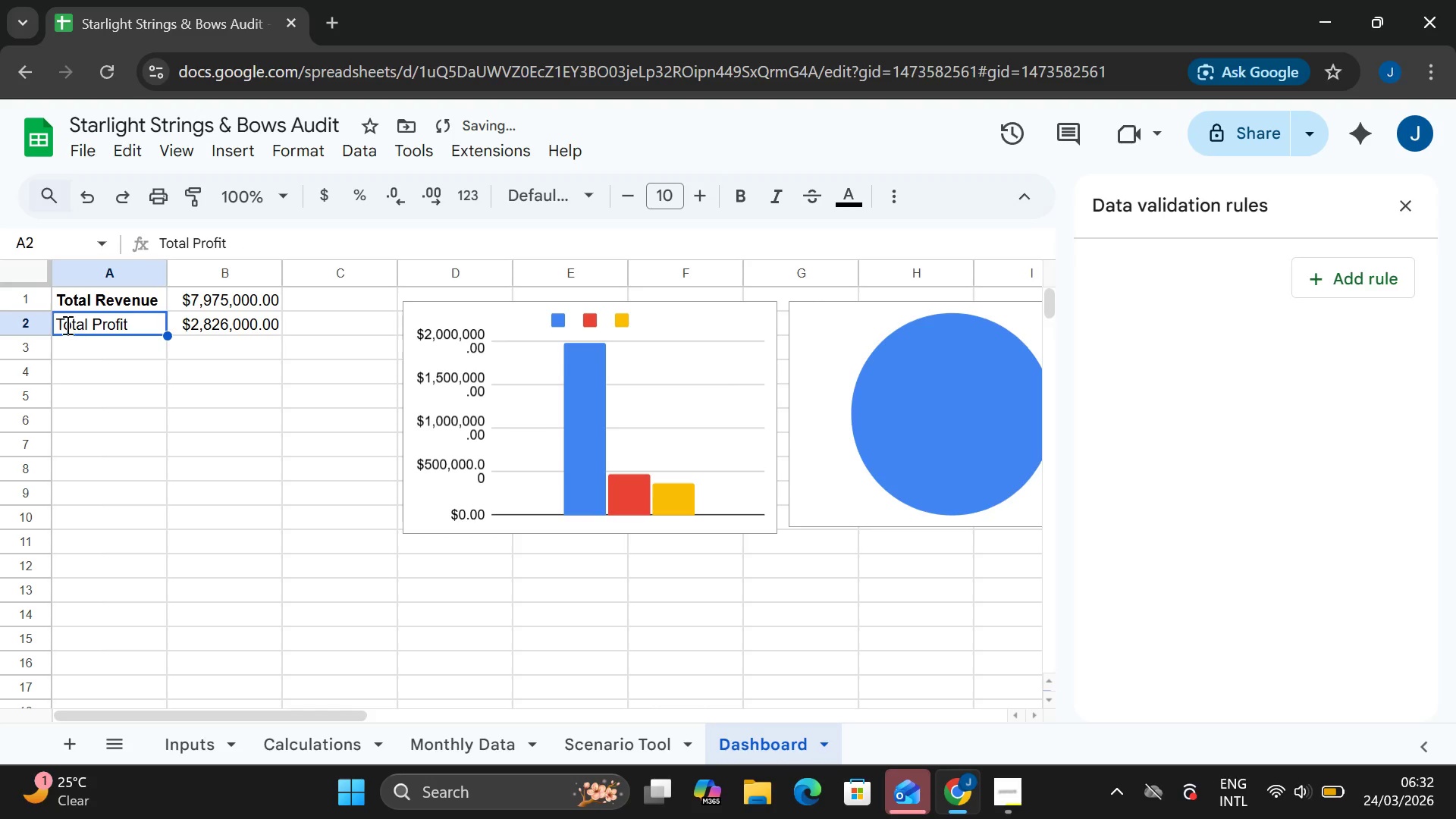 
key(Control+A)
 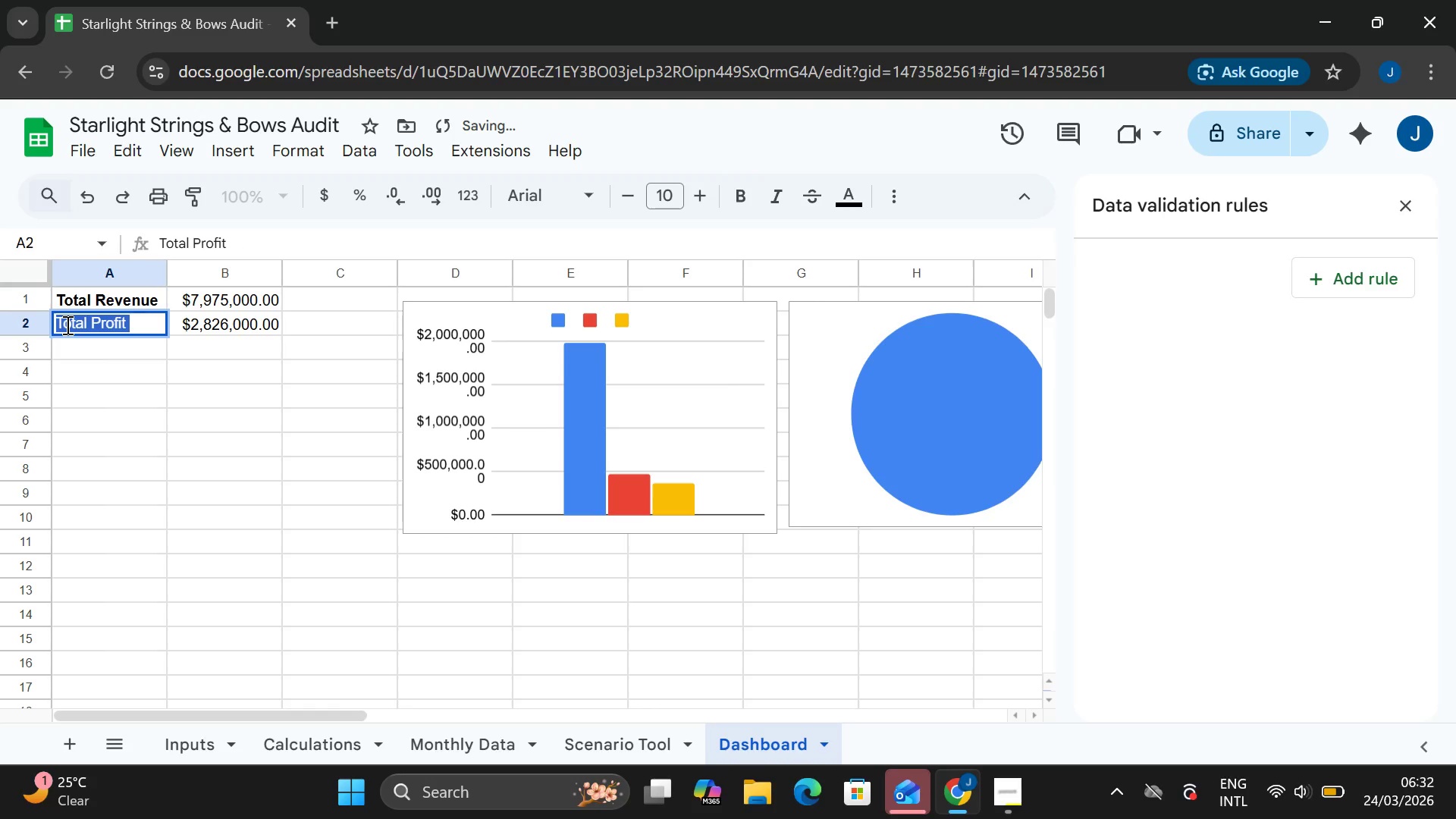 
key(Control+B)
 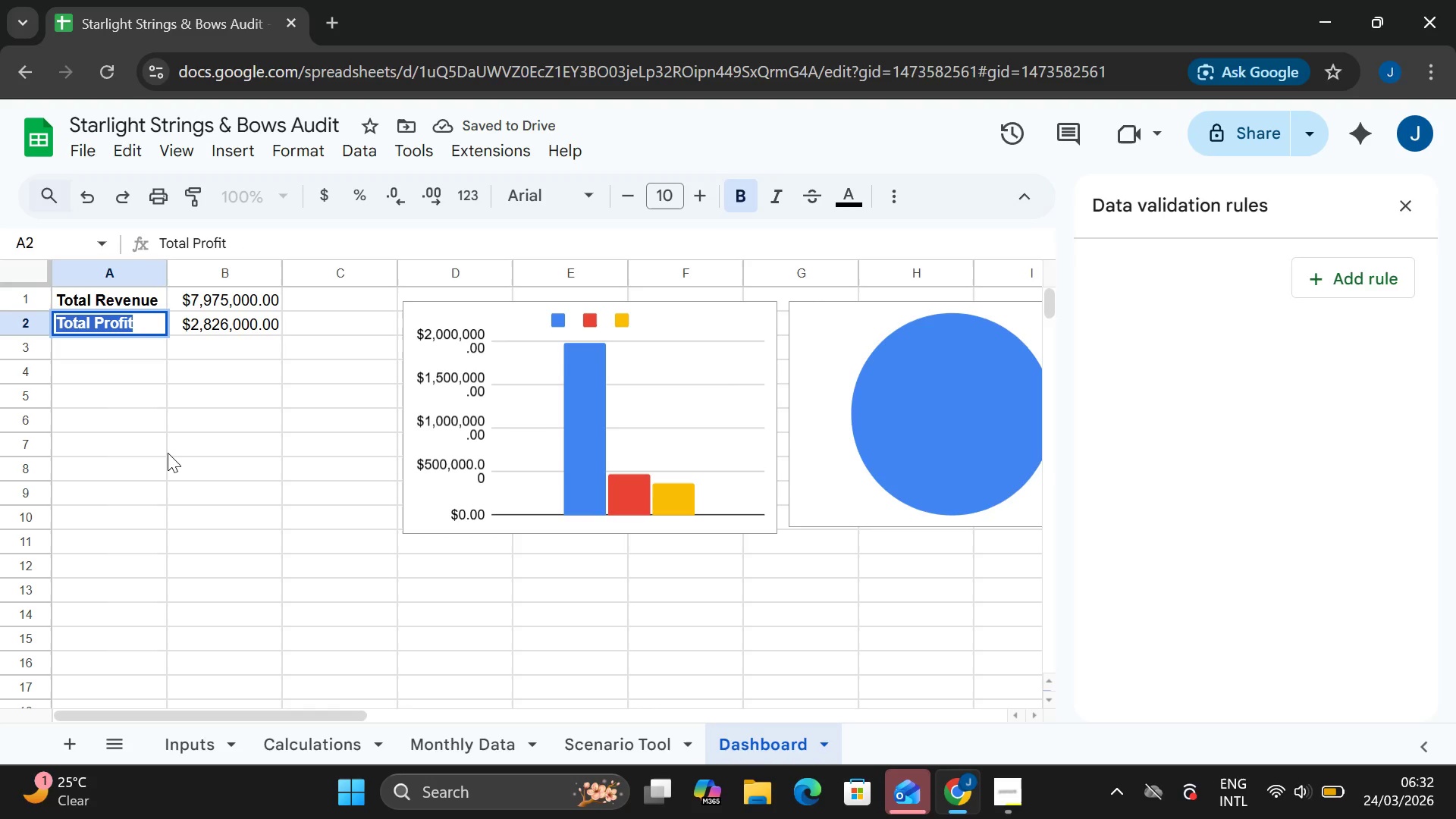 
left_click([168, 453])
 